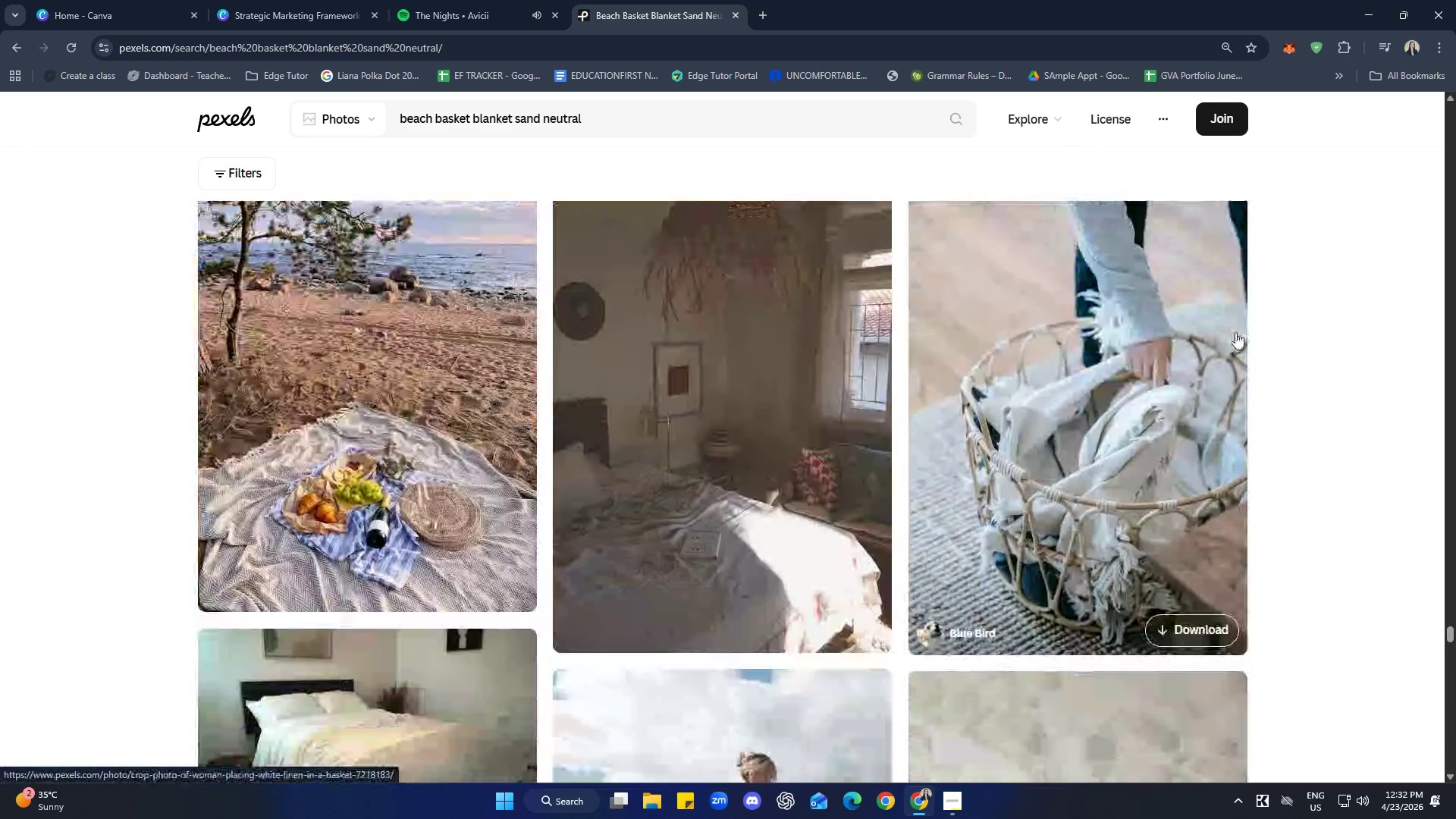 
scroll: coordinate [1188, 341], scroll_direction: down, amount: 11.0
 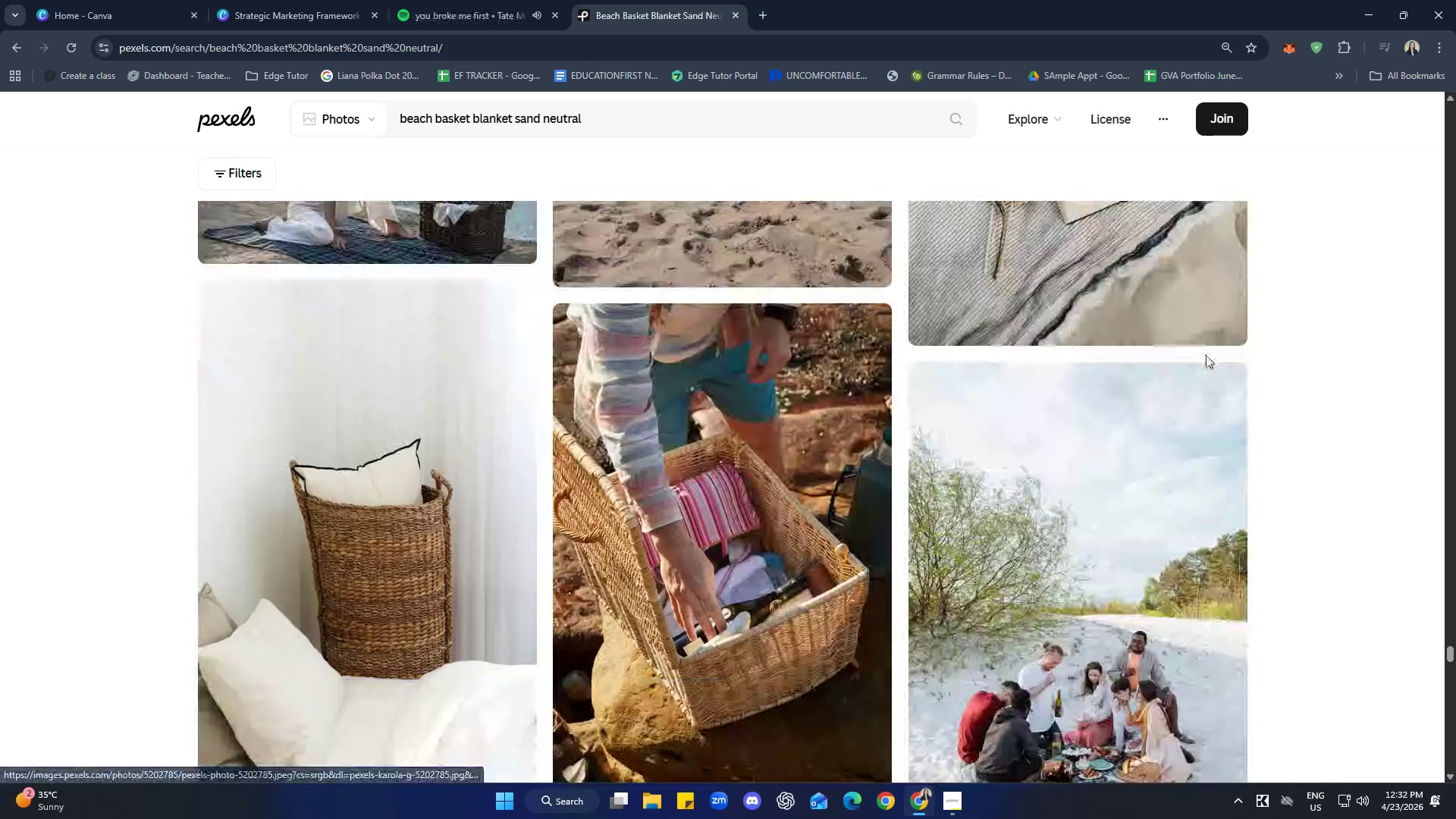 
scroll: coordinate [1337, 337], scroll_direction: down, amount: 9.0
 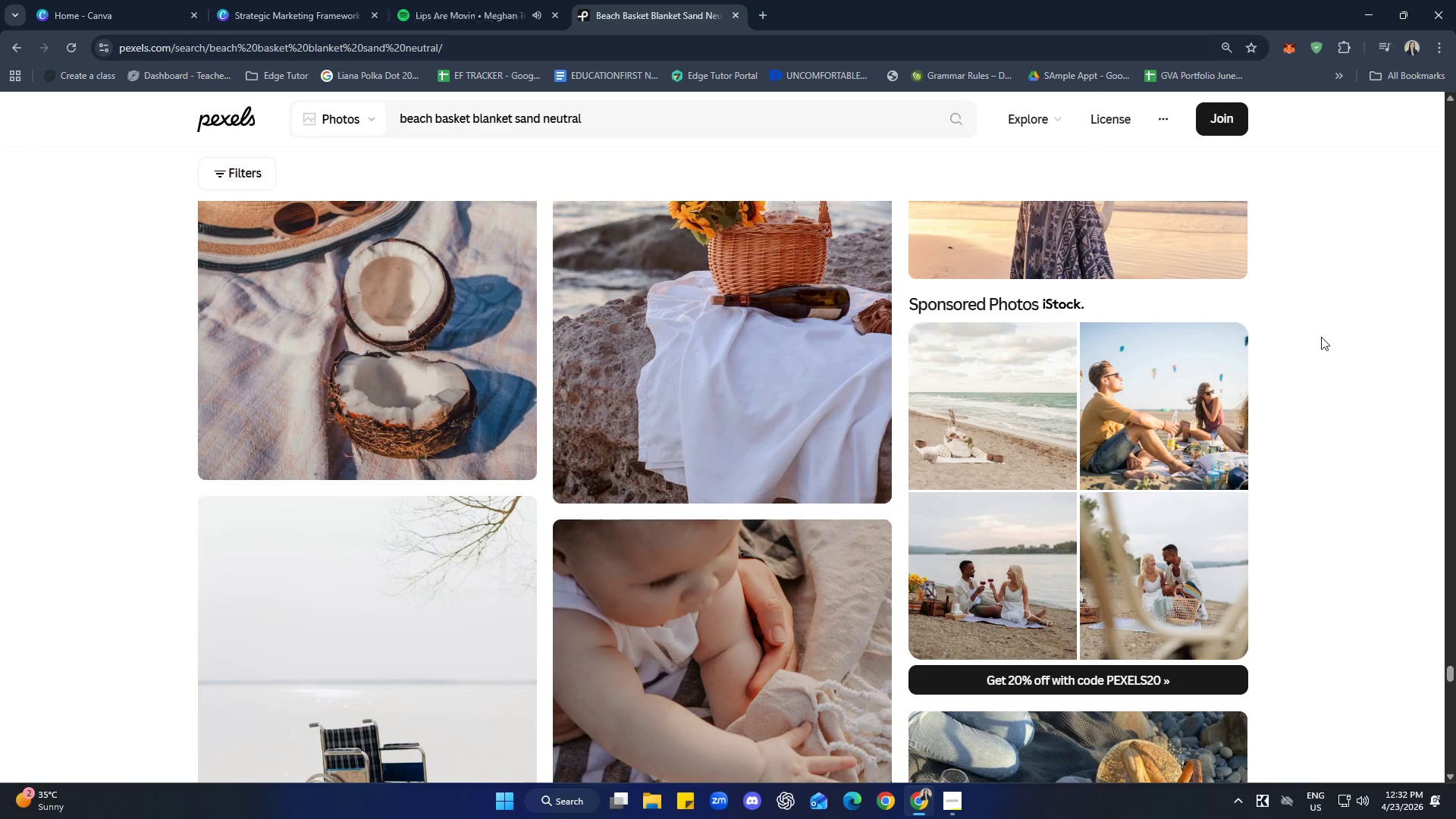 
key(ArrowDown)
 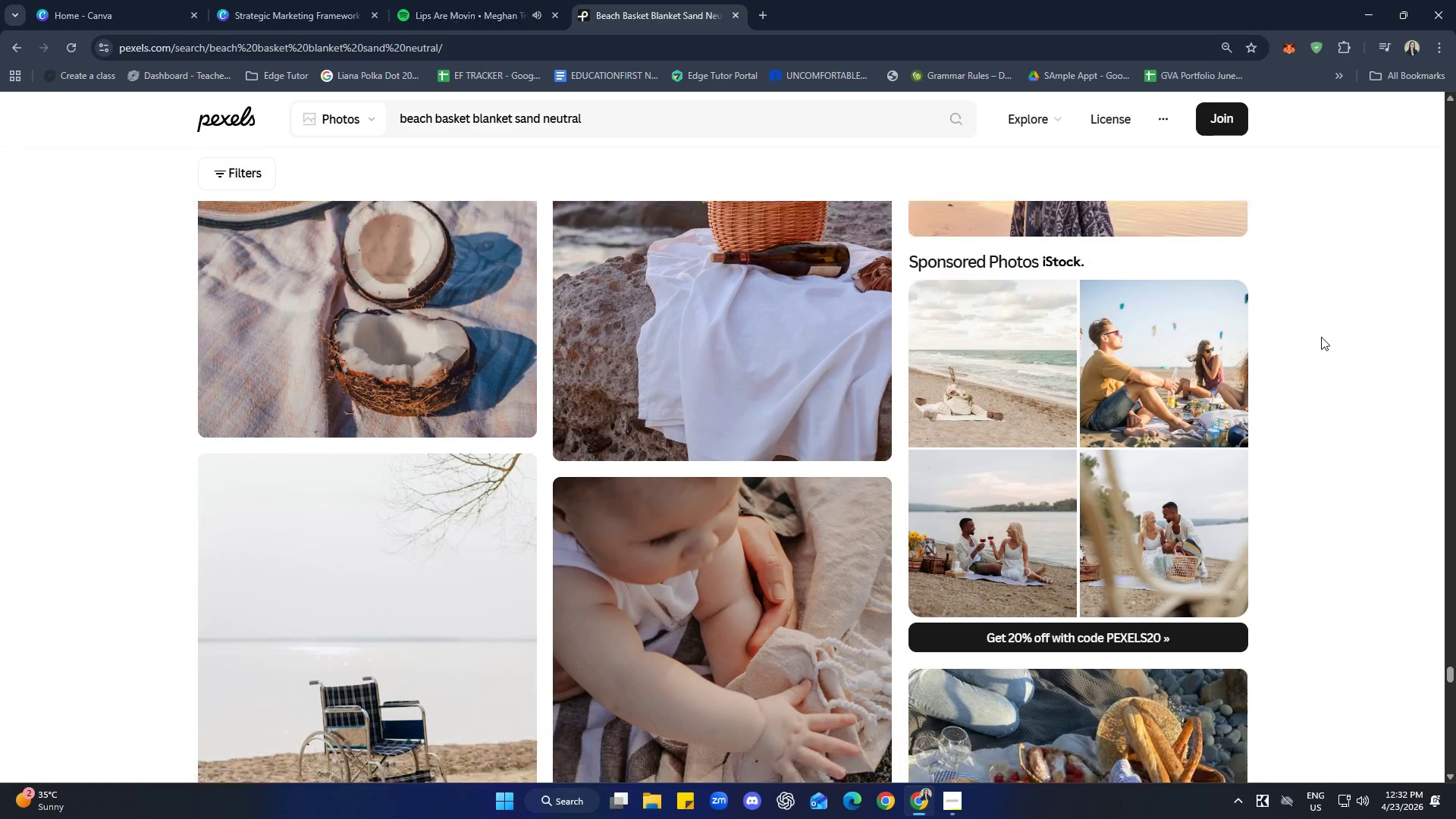 
hold_key(key=ArrowDown, duration=0.75)
 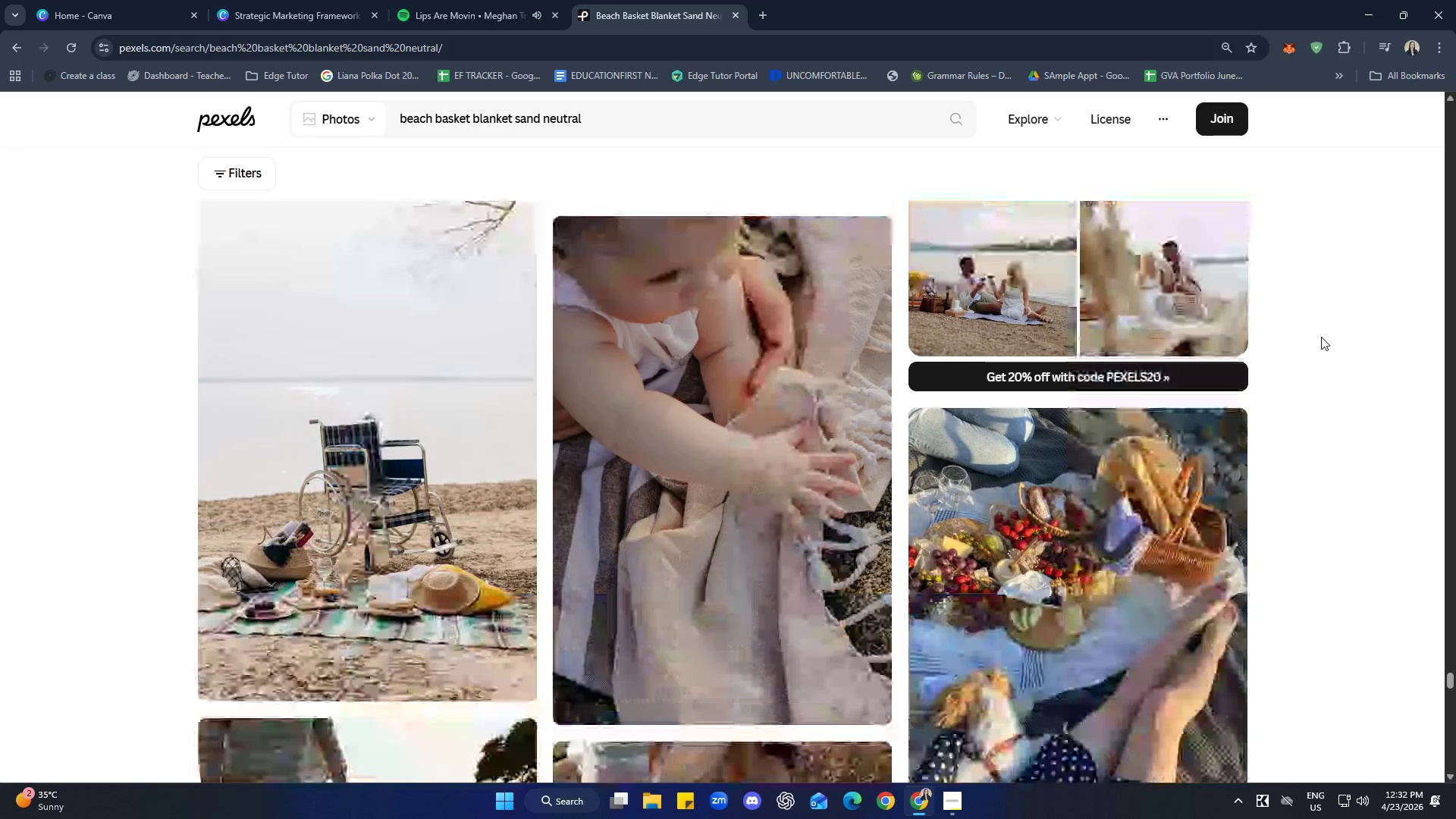 
key(ArrowDown)
 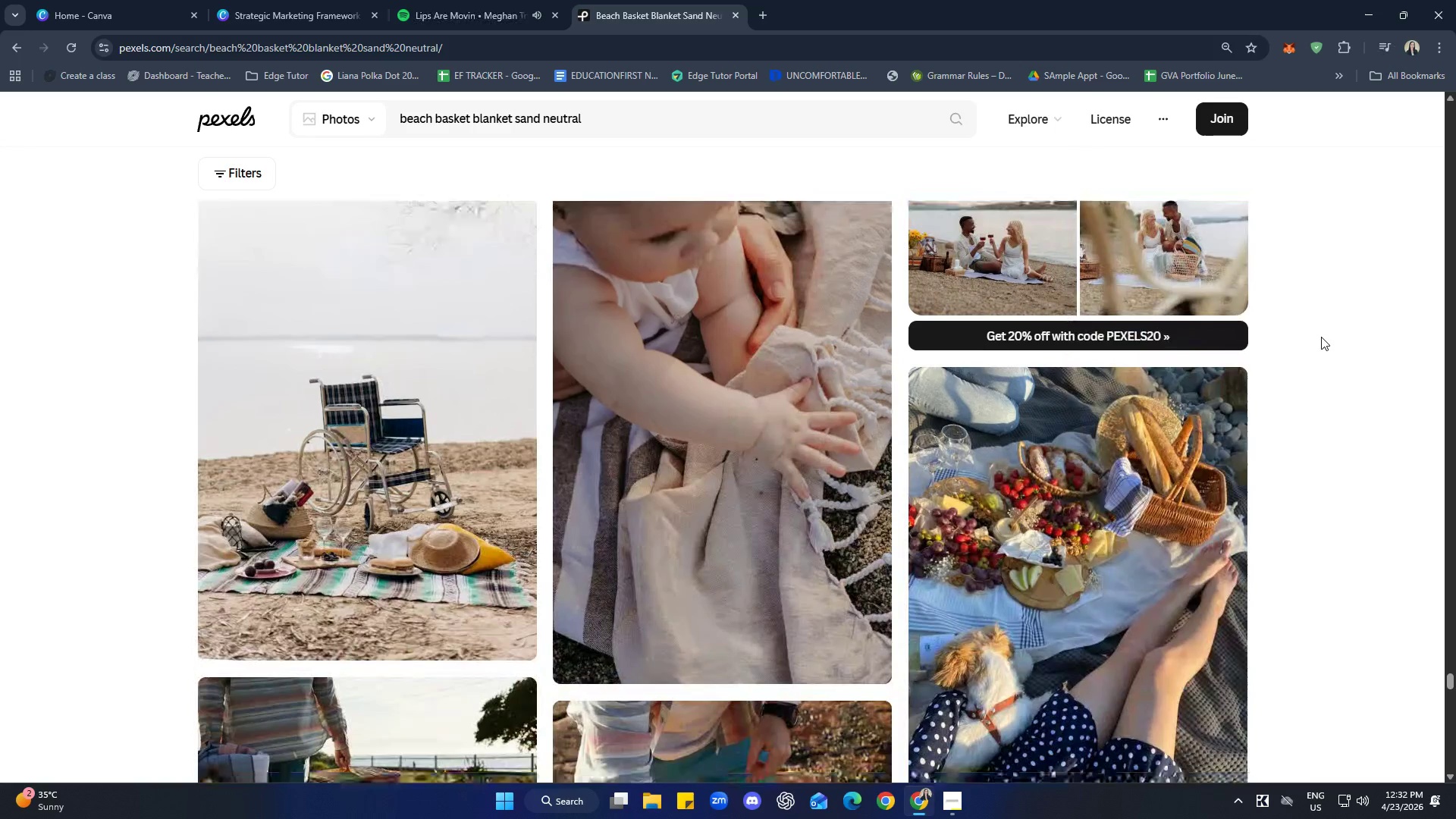 
hold_key(key=ArrowDown, duration=0.95)
 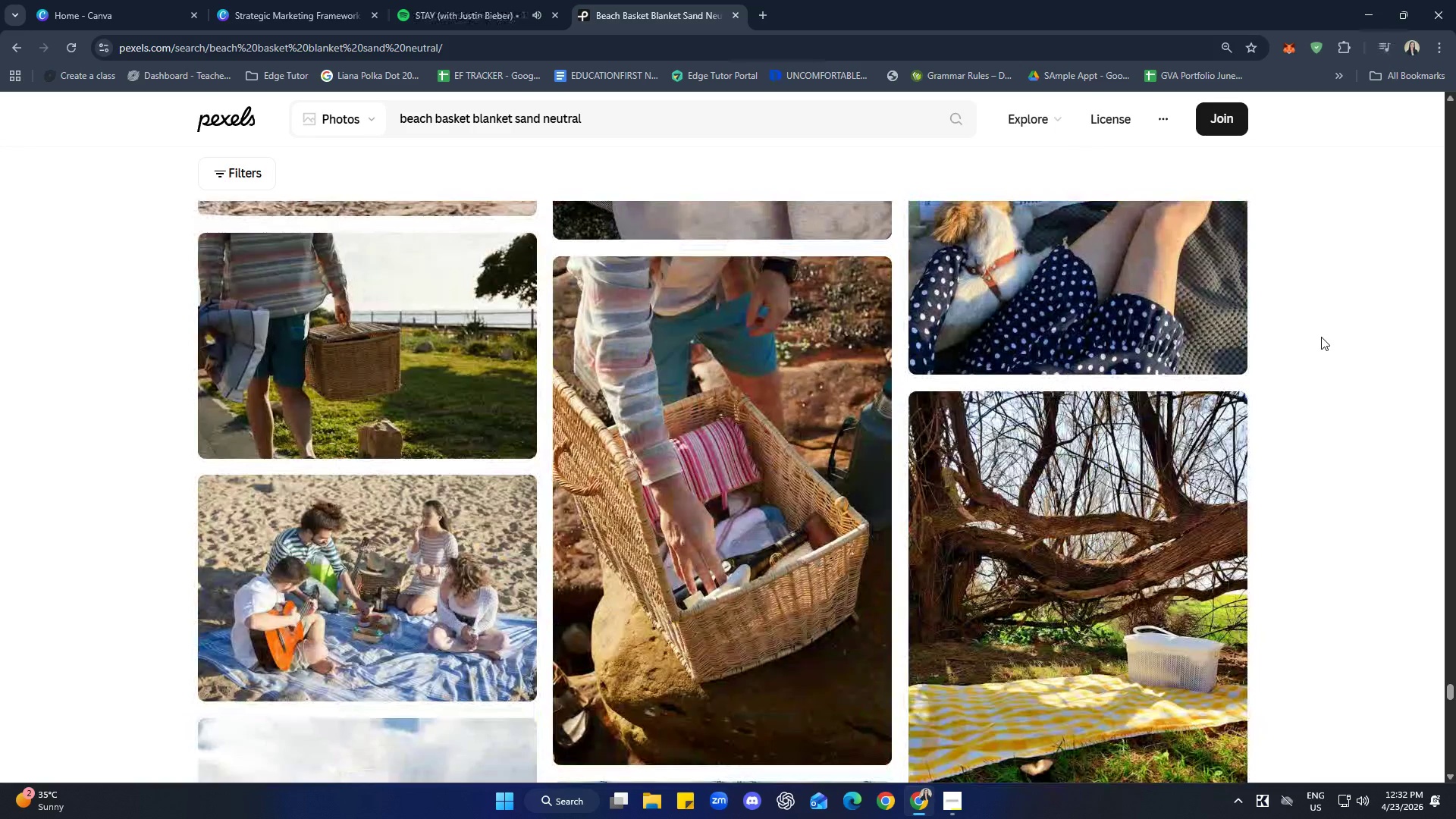 
scroll: coordinate [1291, 395], scroll_direction: down, amount: 19.0
 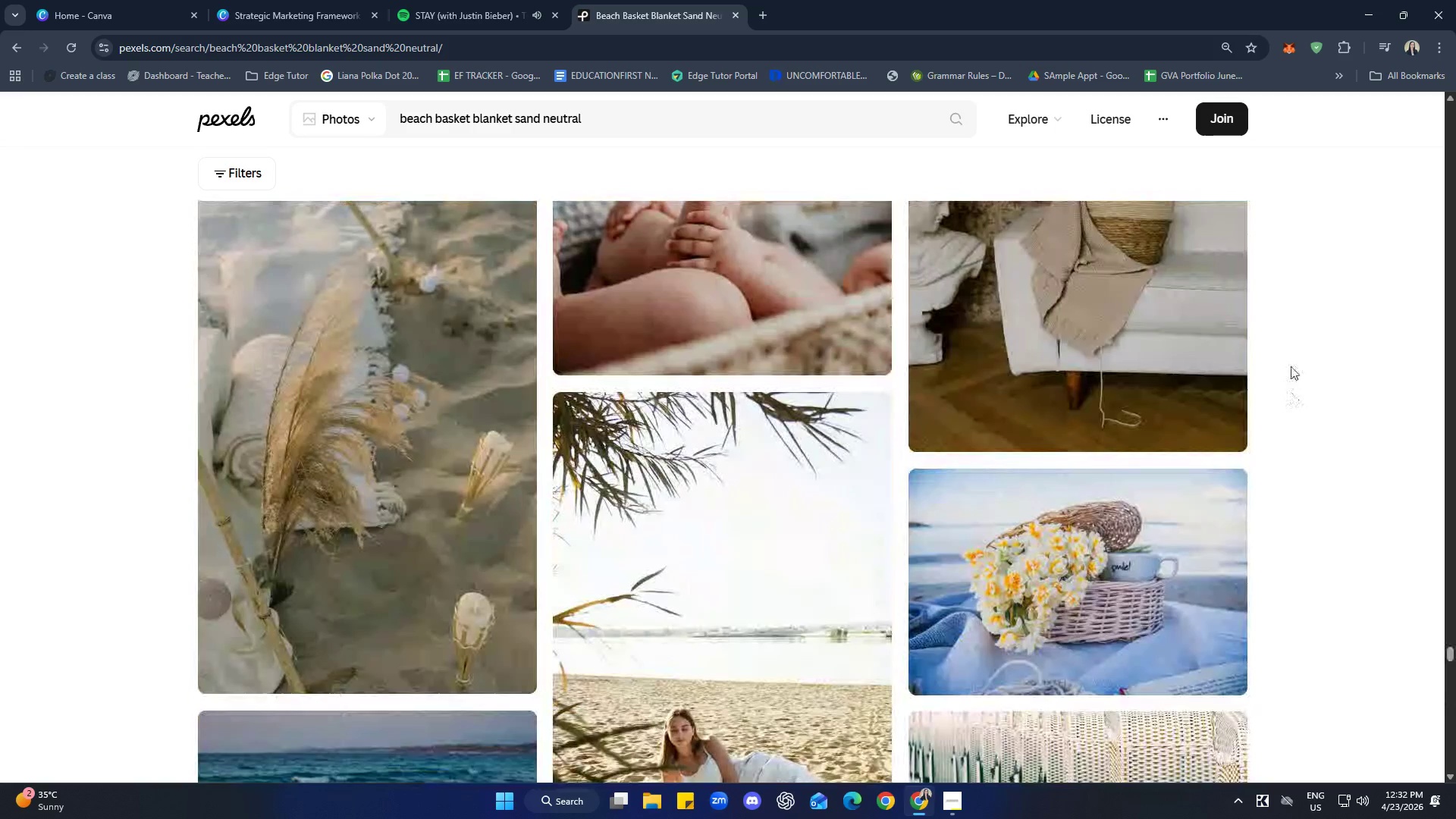 
scroll: coordinate [1192, 437], scroll_direction: down, amount: 3.0
 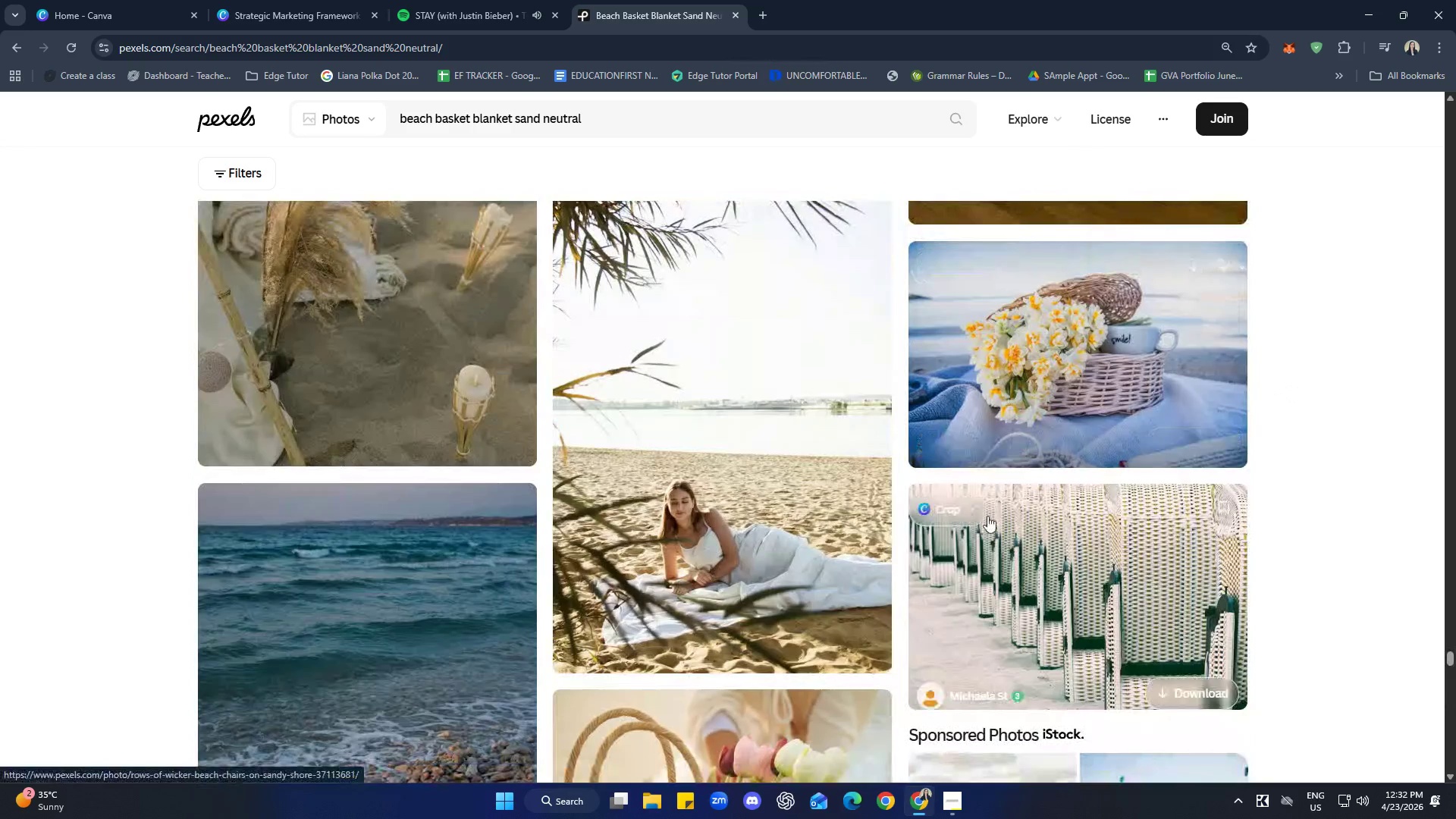 
scroll: coordinate [406, 518], scroll_direction: up, amount: 2.0
 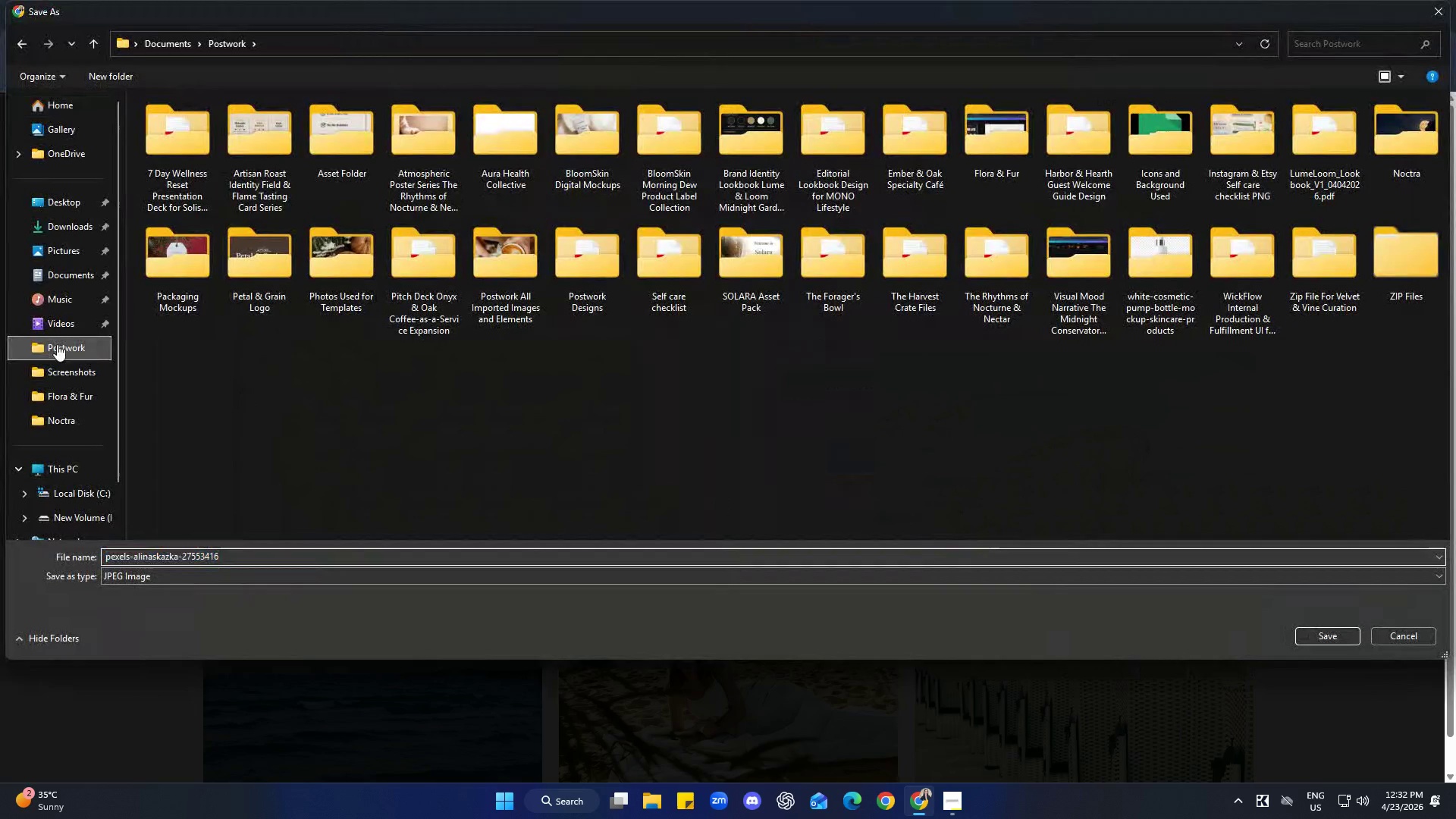 
double_click([1322, 635])
 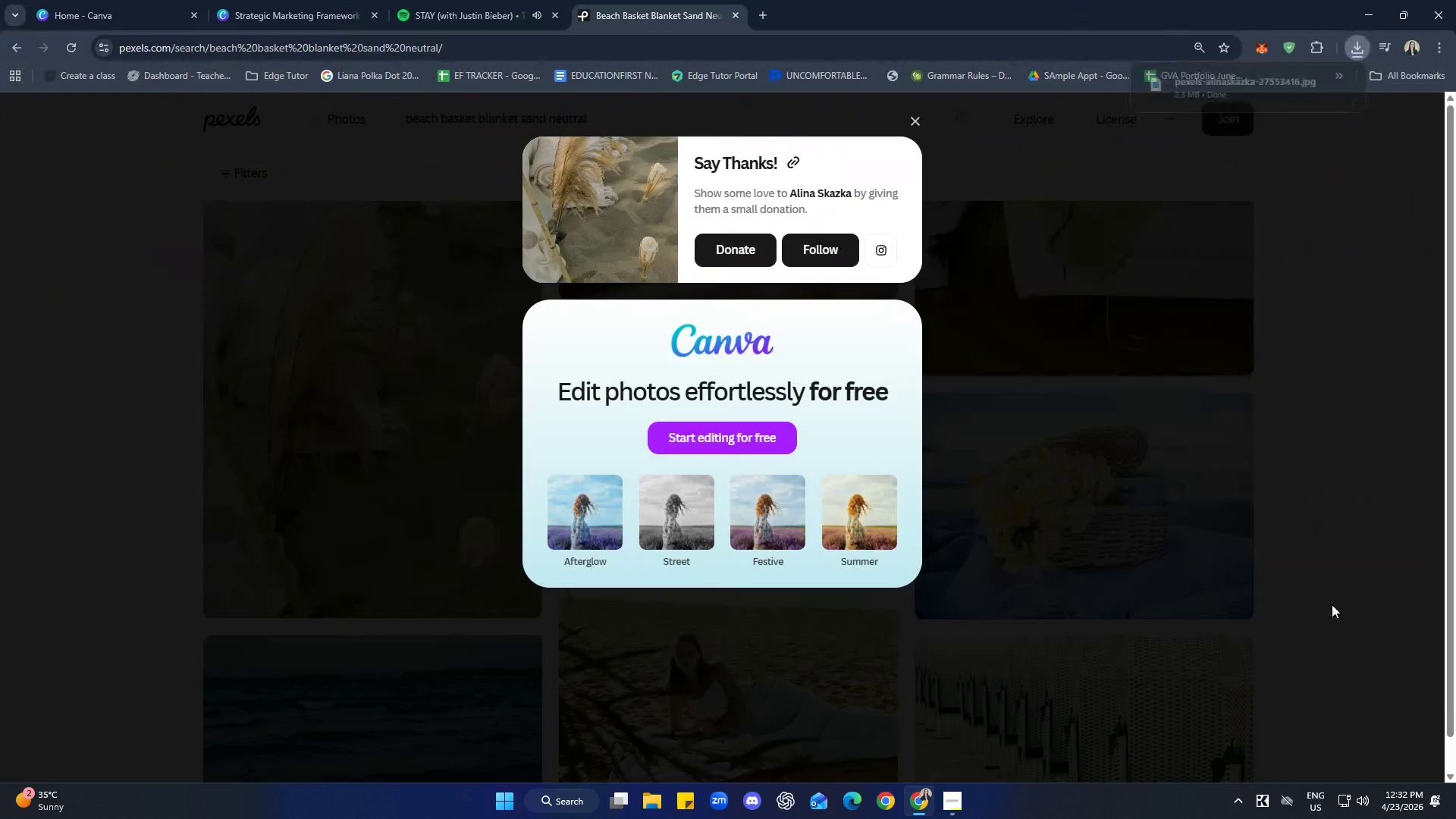 
double_click([1332, 603])
 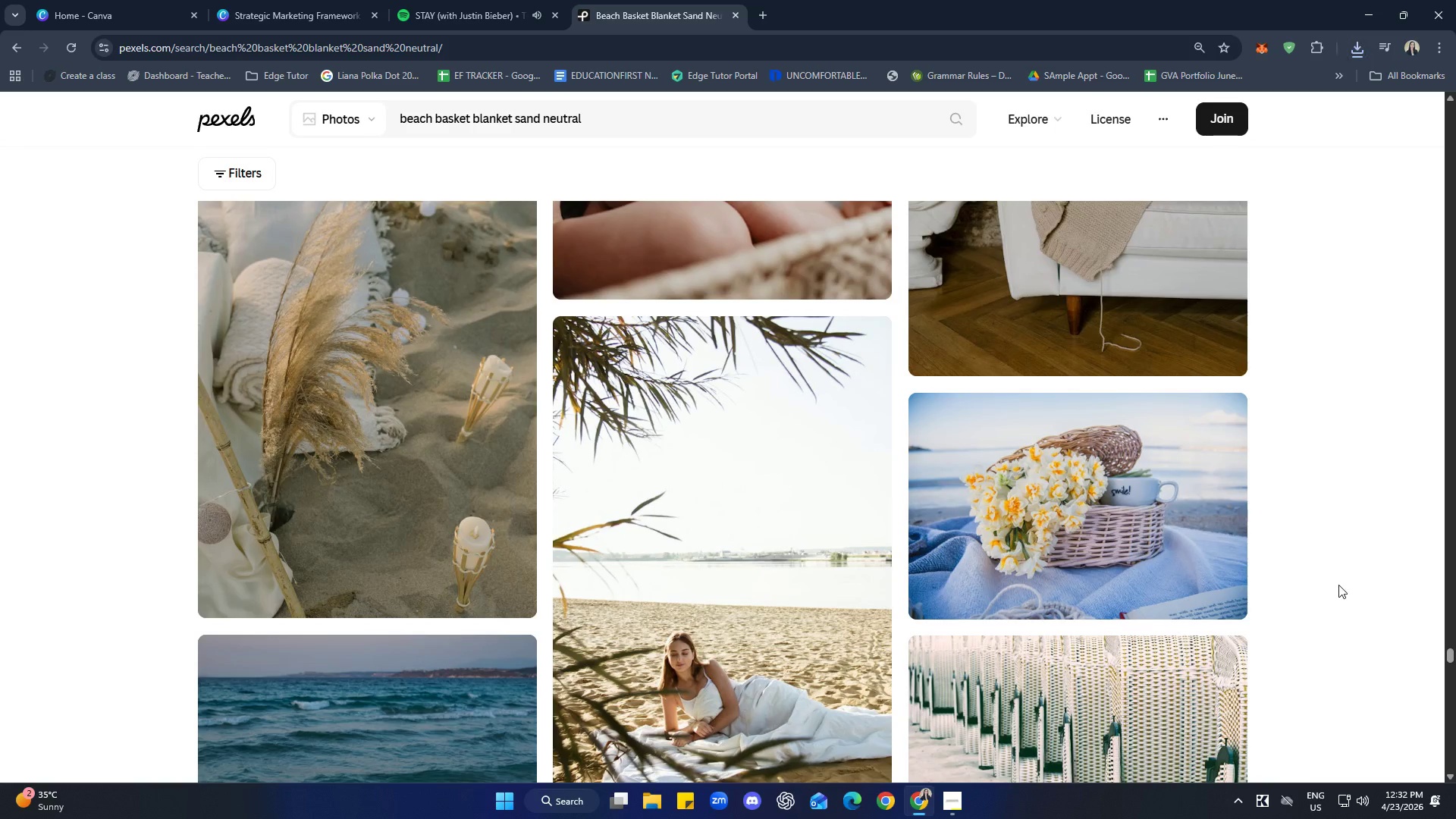 
scroll: coordinate [1327, 566], scroll_direction: down, amount: 19.0
 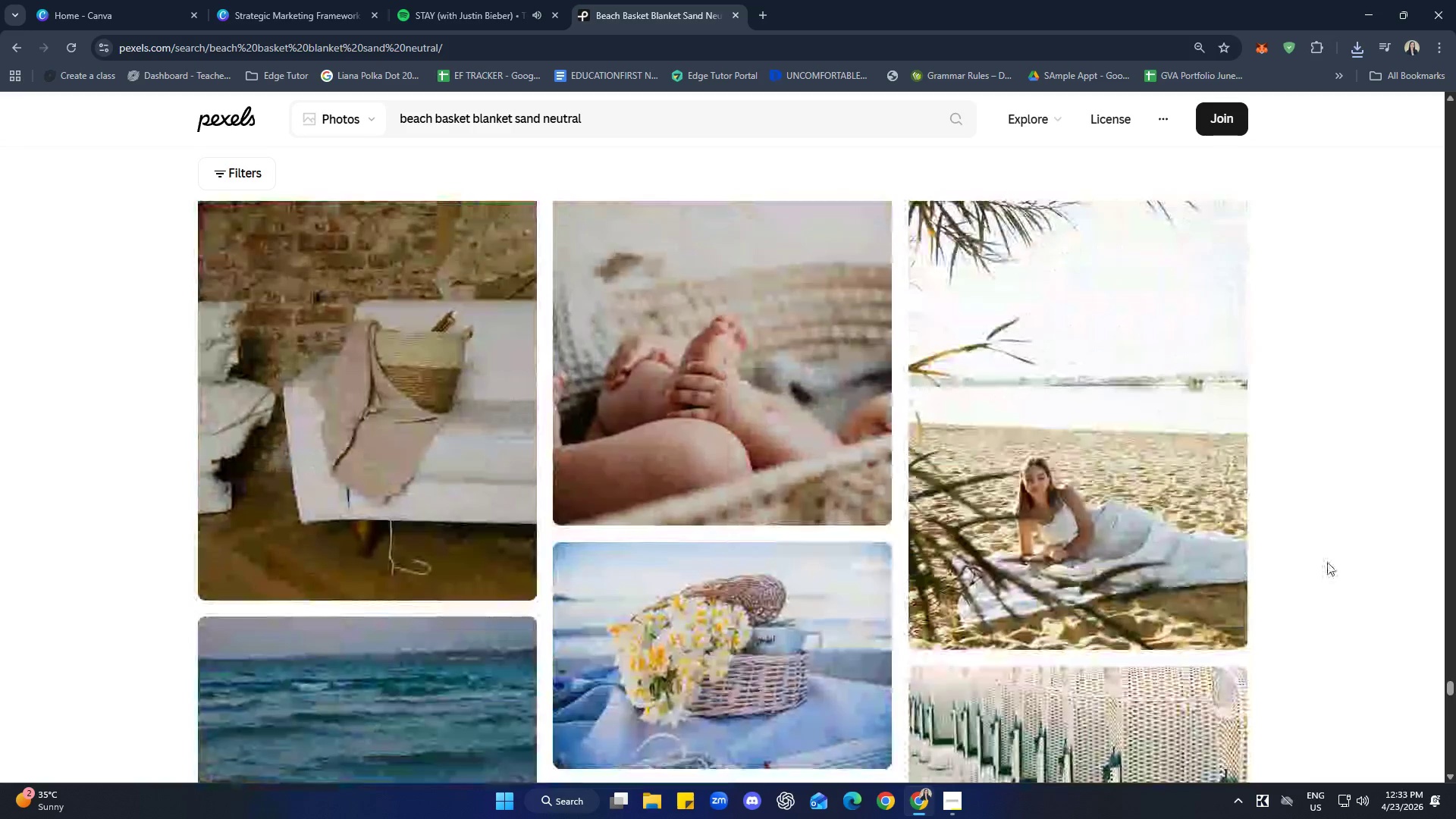 
scroll: coordinate [707, 348], scroll_direction: down, amount: 19.0
 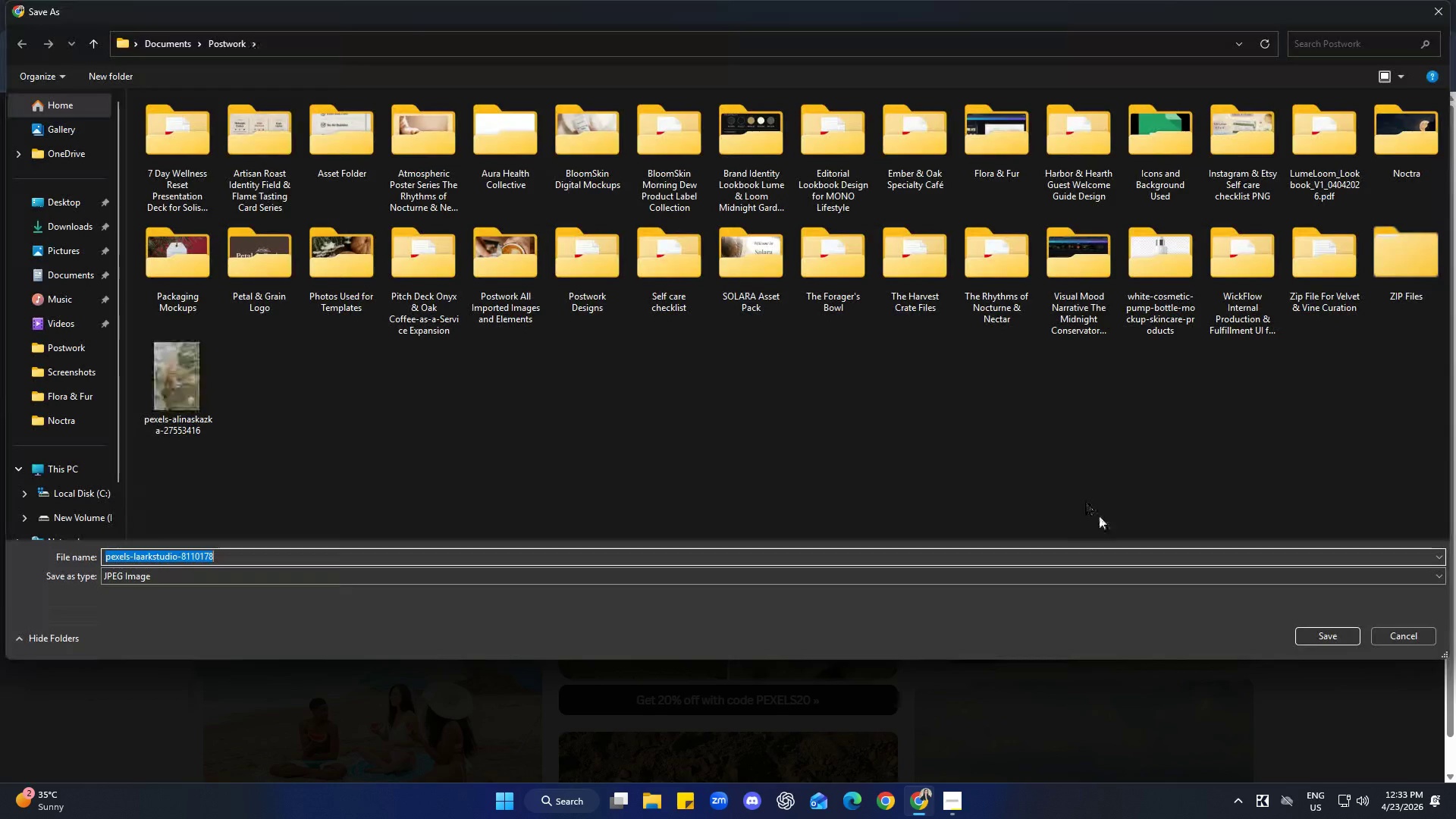 
left_click([1346, 598])
 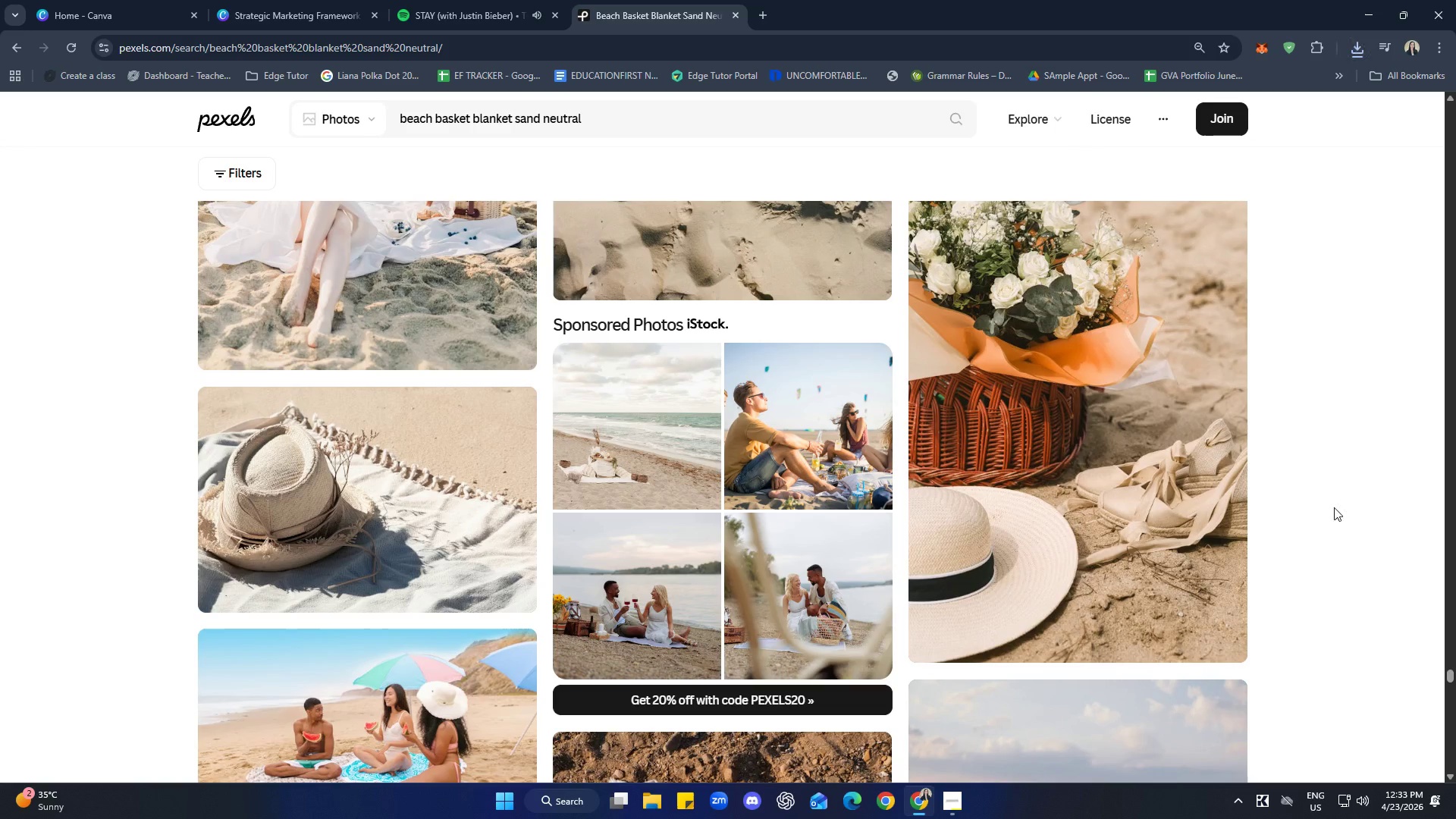 
scroll: coordinate [1356, 528], scroll_direction: down, amount: 28.0
 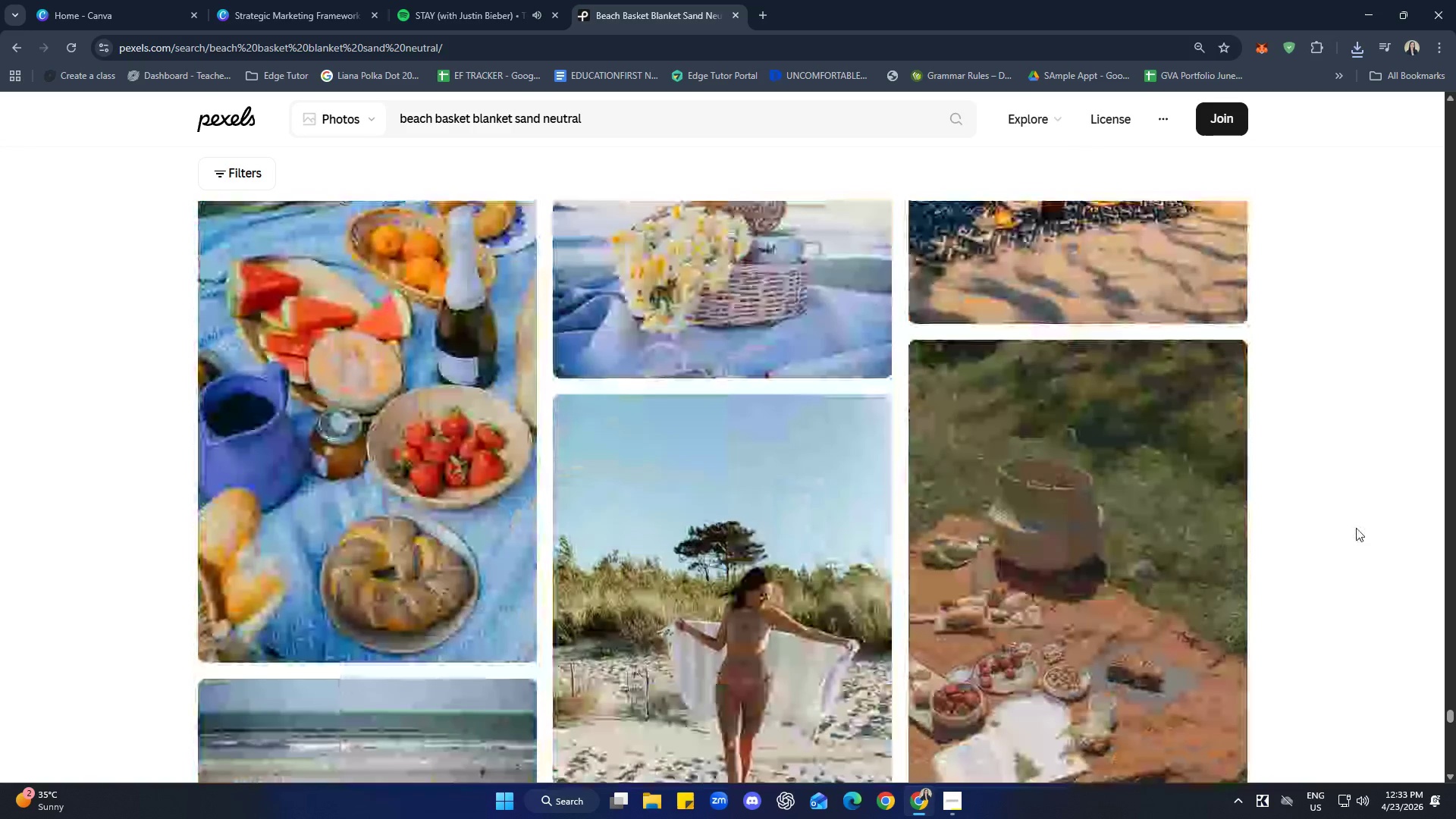 
scroll: coordinate [1356, 528], scroll_direction: down, amount: 3.0
 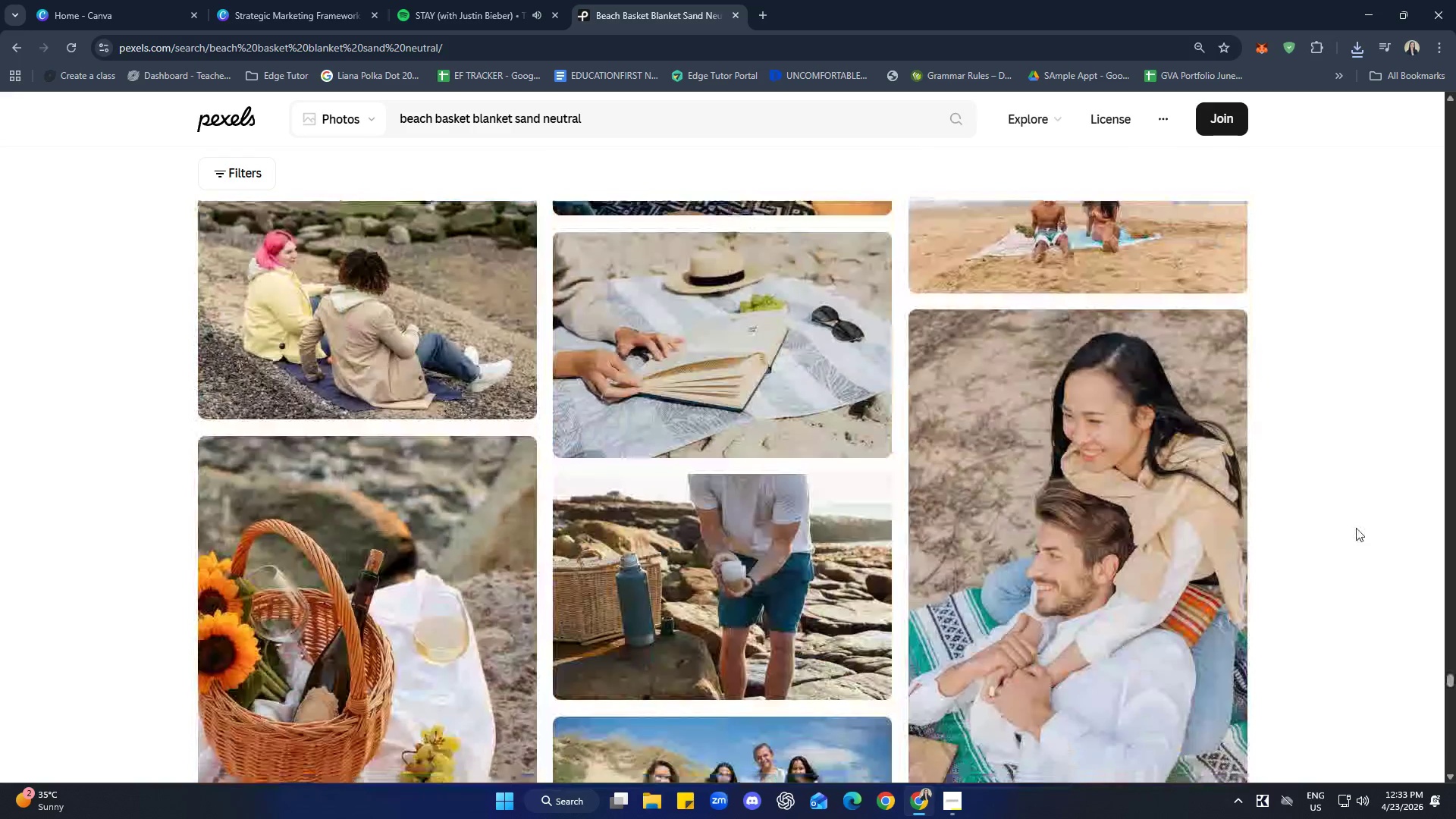 
left_click([283, 0])
 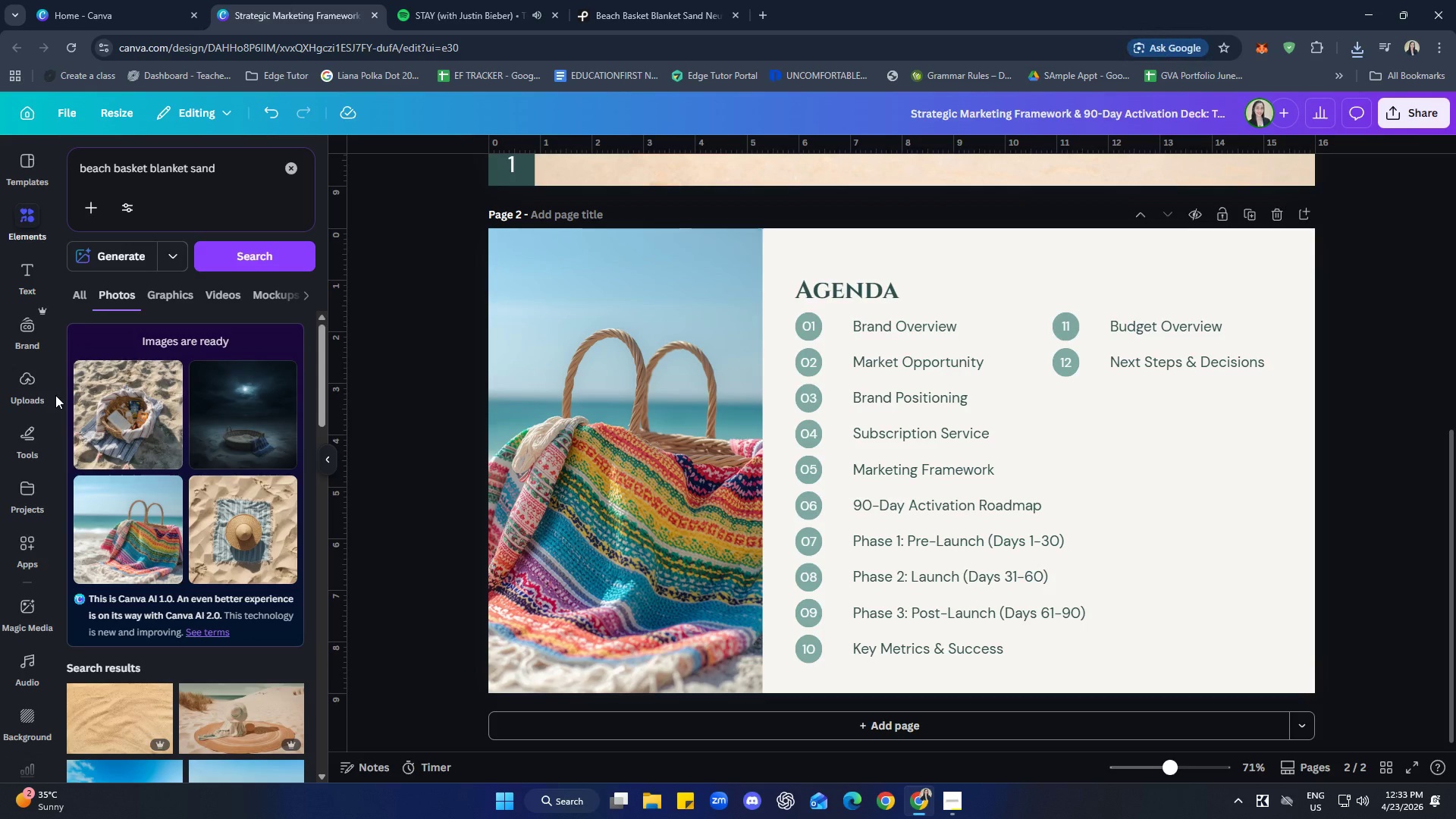 
scroll: coordinate [212, 491], scroll_direction: up, amount: 1.0
 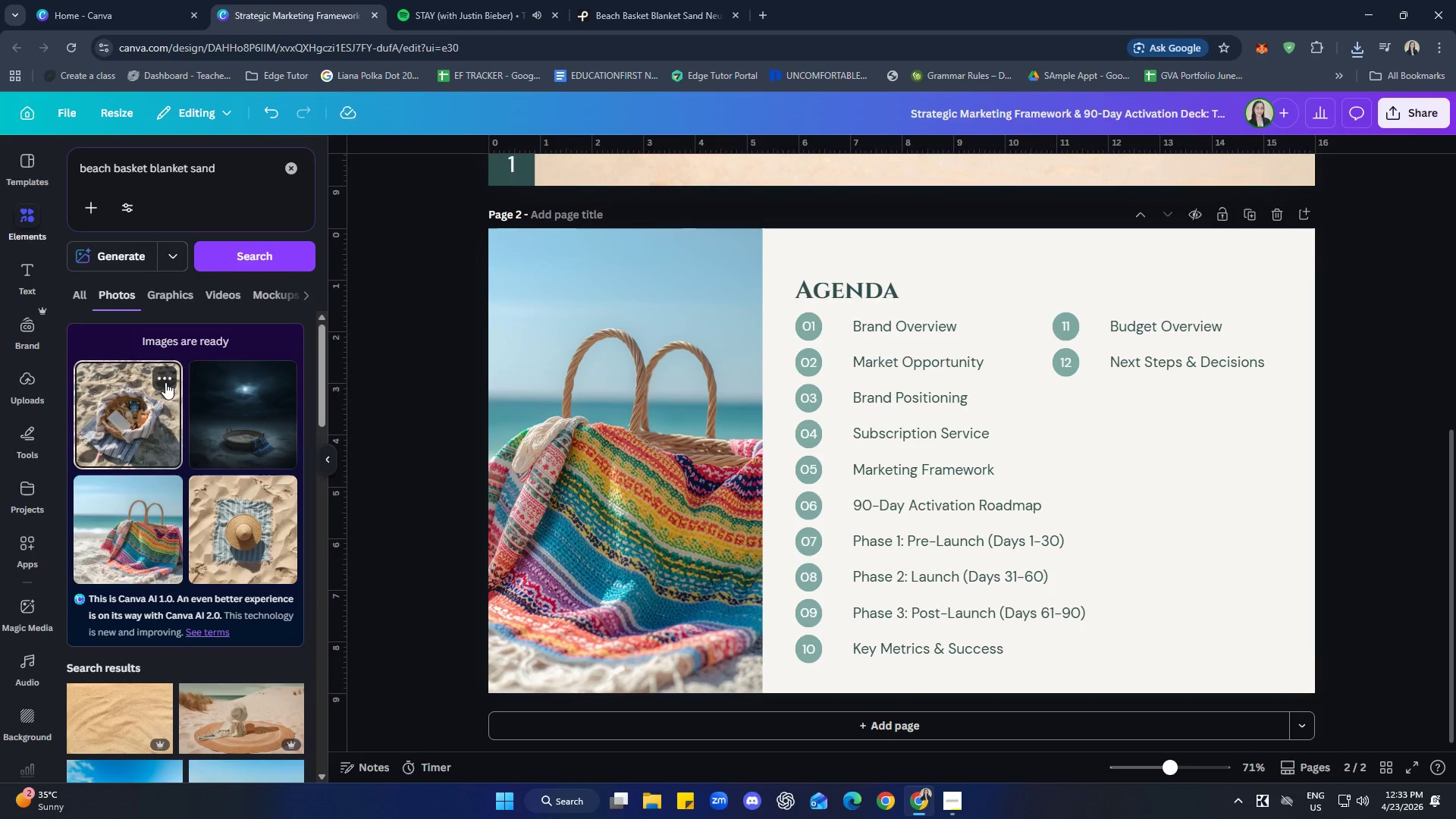 
left_click([165, 381])
 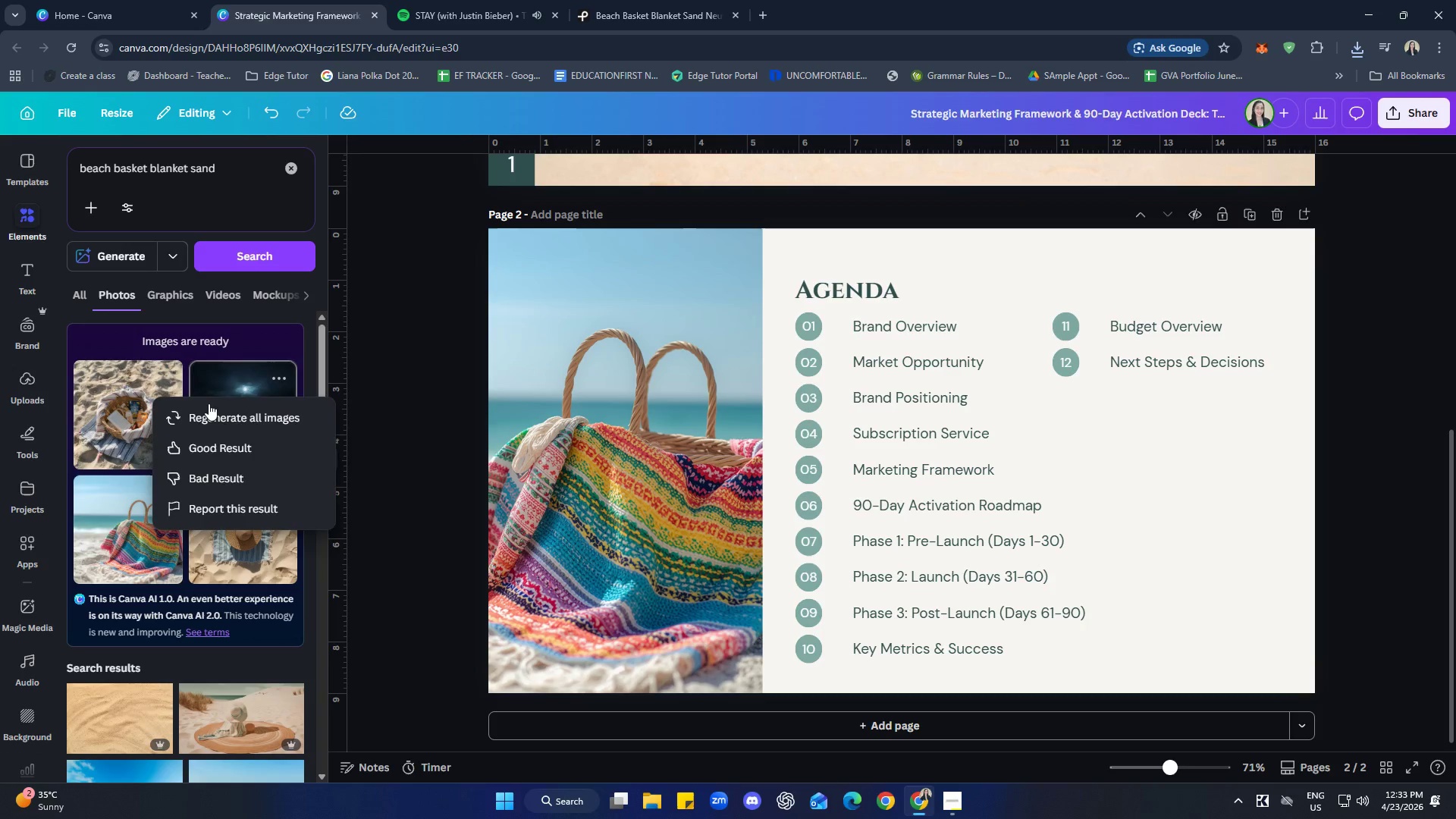 
left_click([210, 407])
 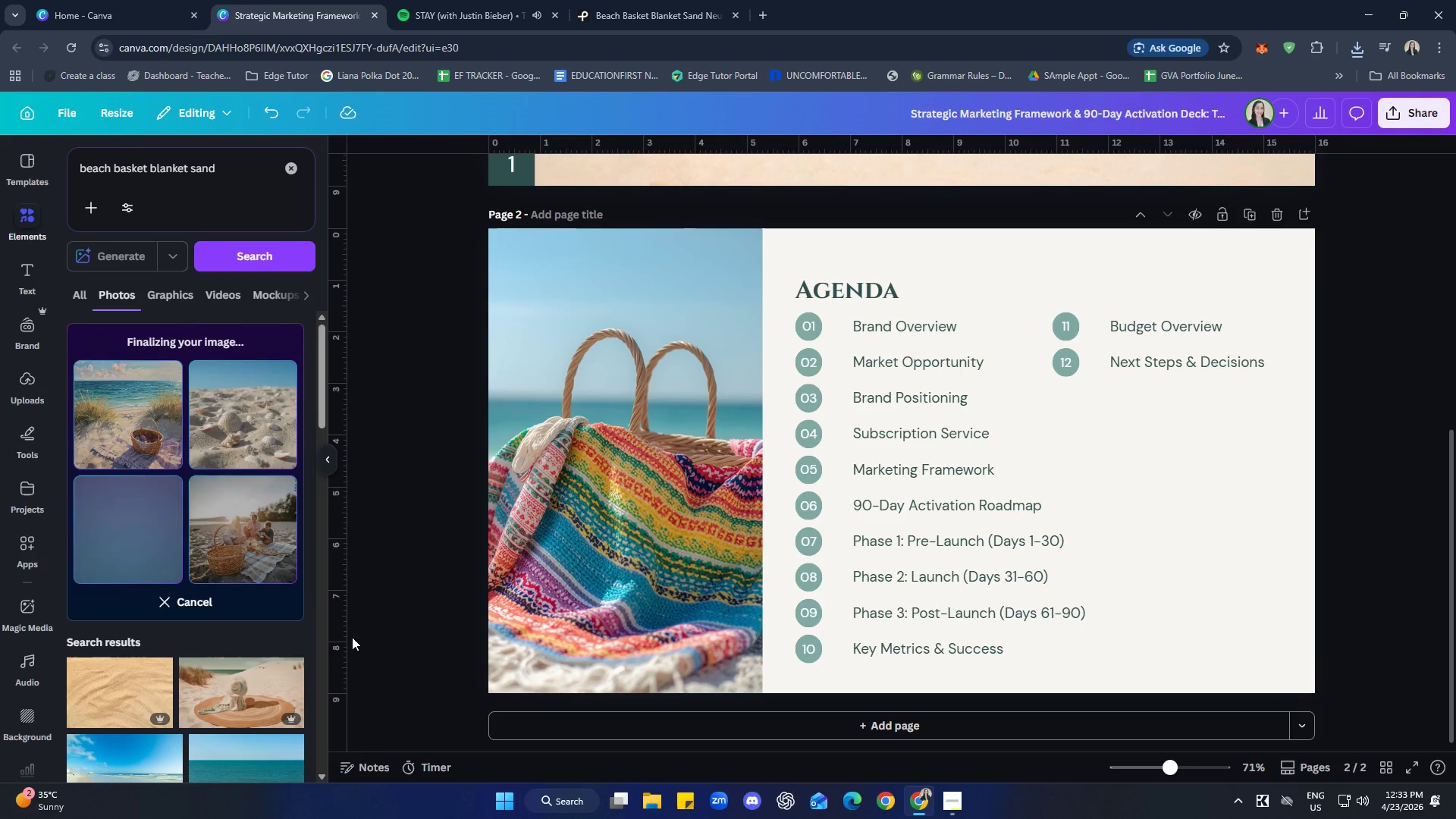 
wait(14.11)
 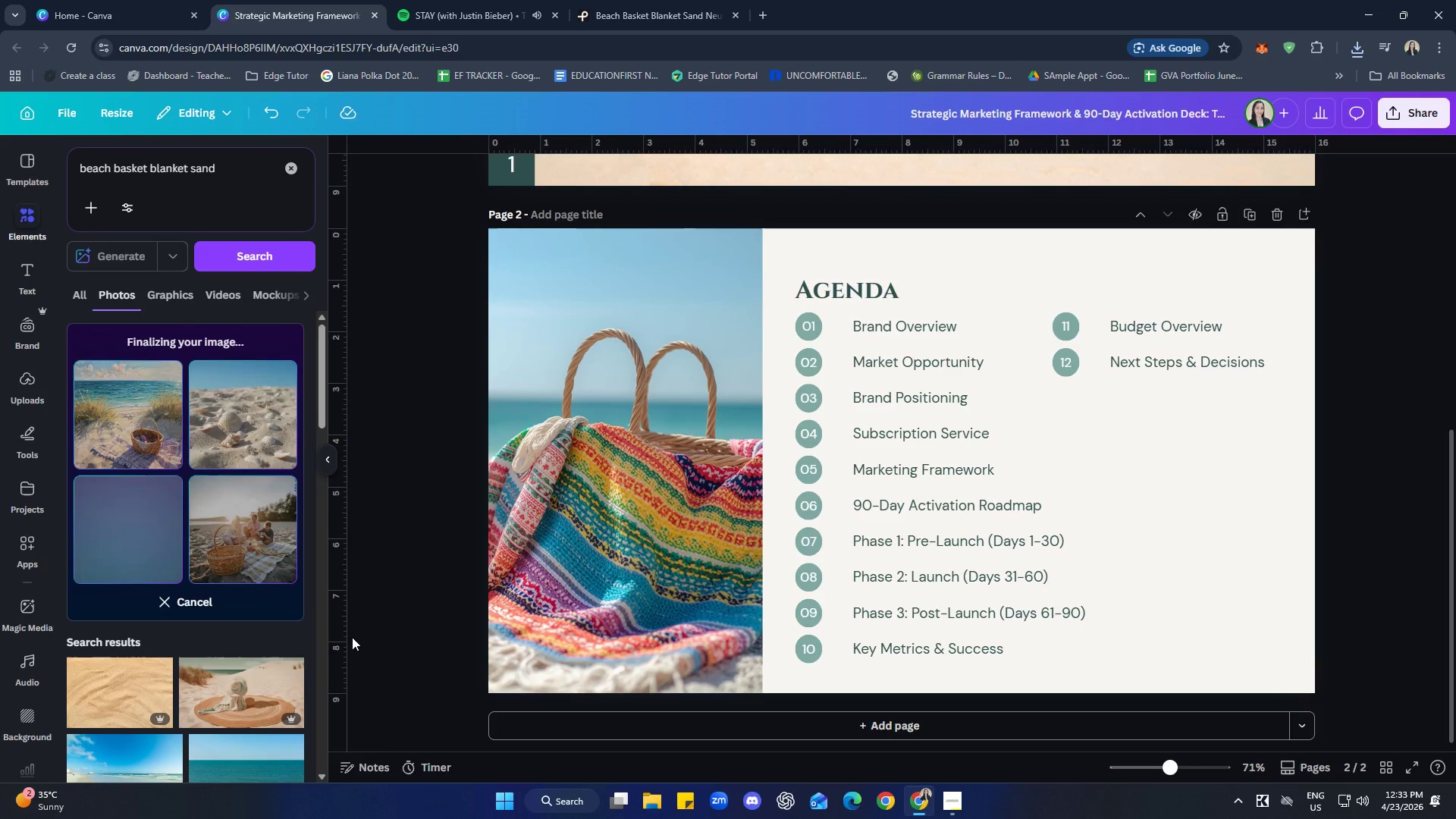 
left_click([768, 166])
 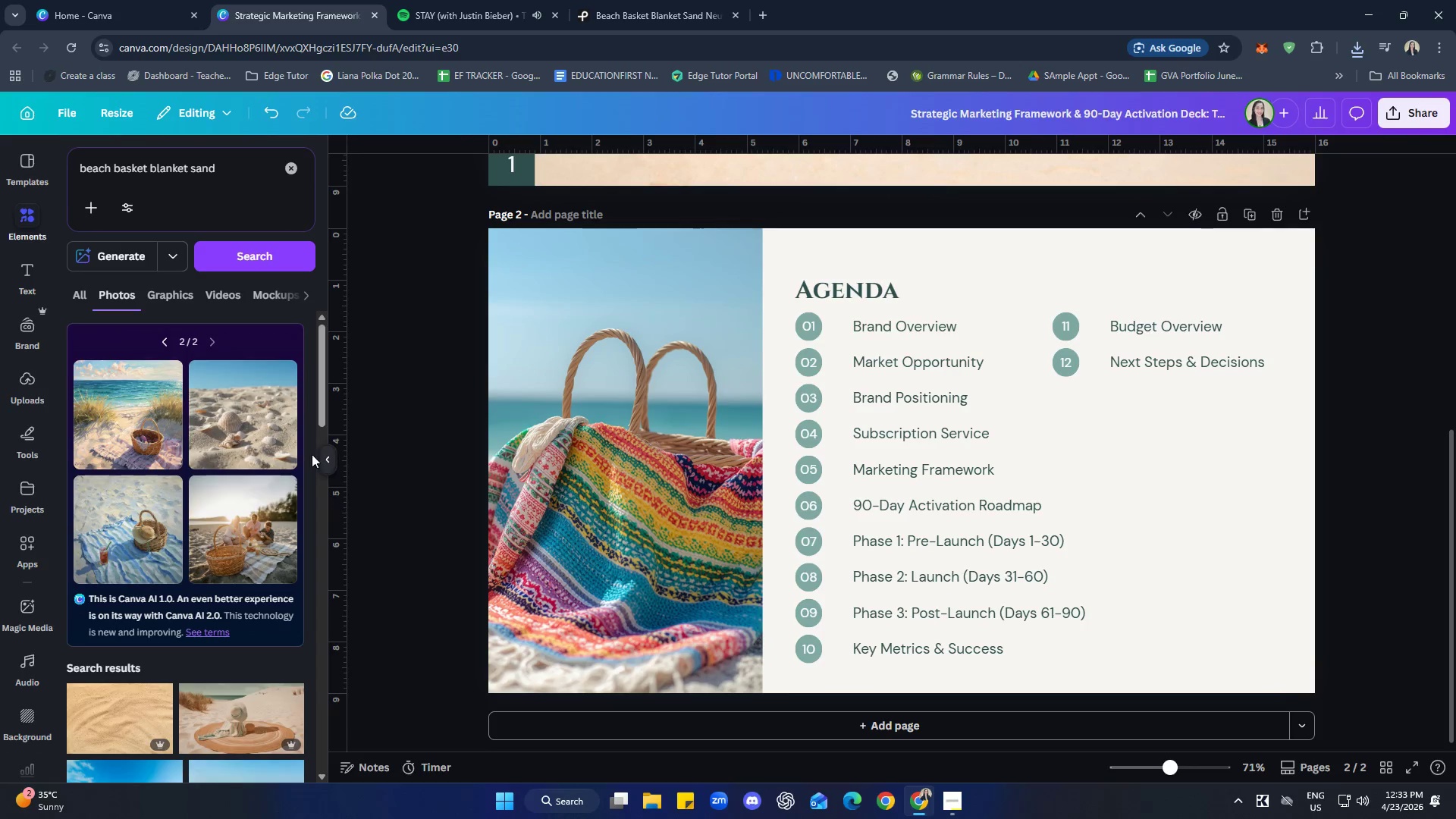 
left_click([256, 417])
 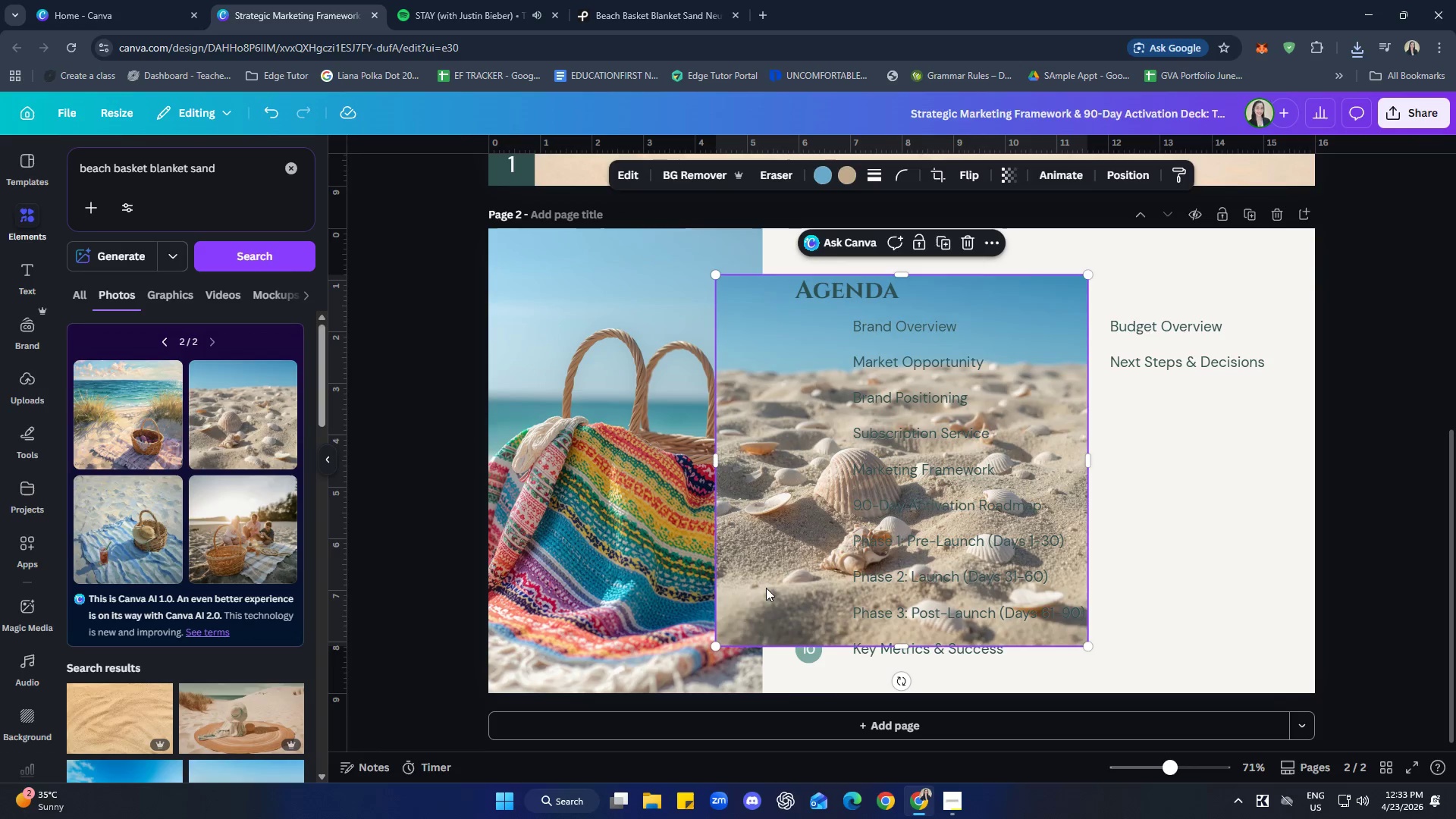 
left_click_drag(start_coordinate=[772, 485], to_coordinate=[559, 474])
 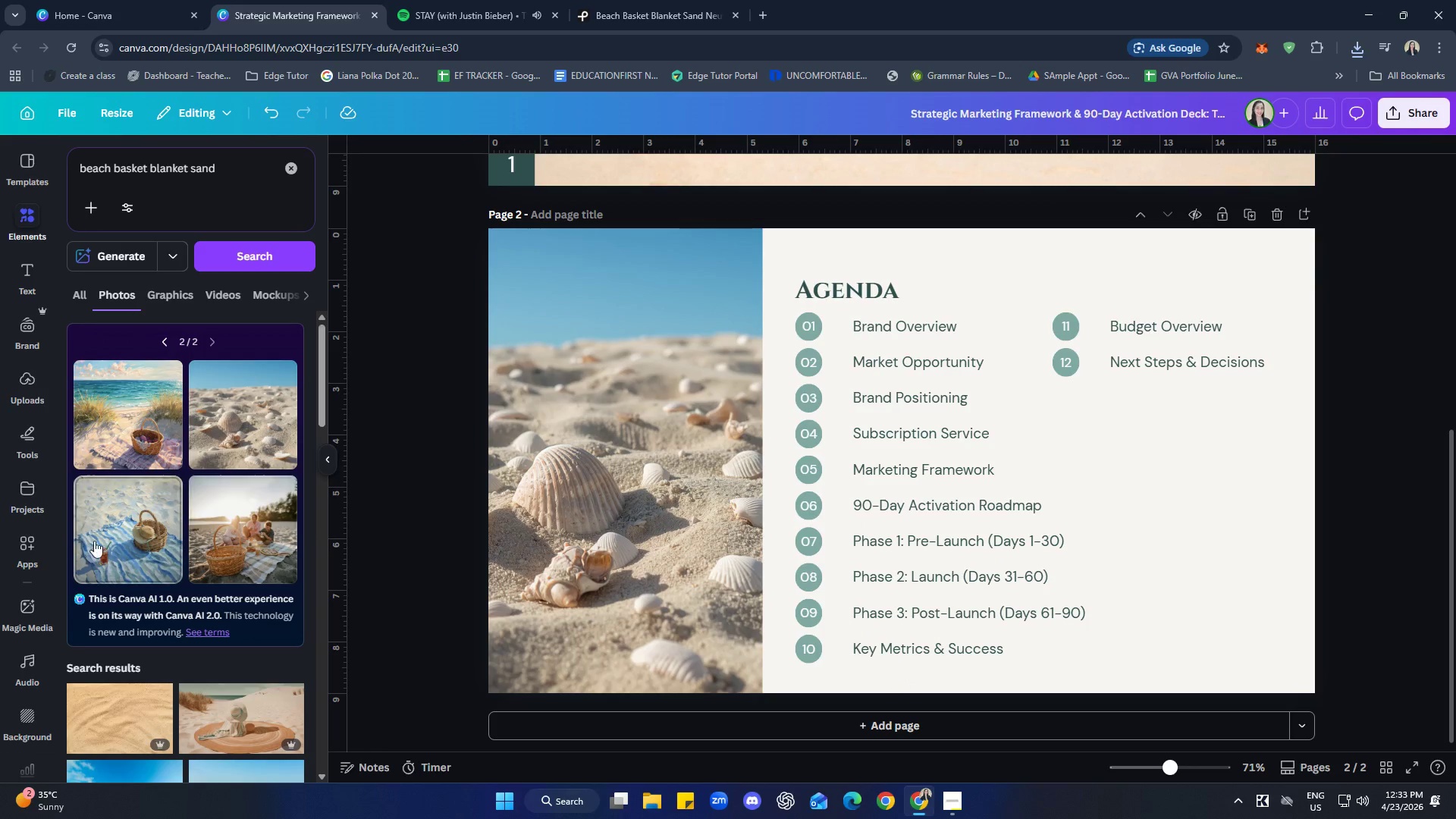 
left_click([115, 433])
 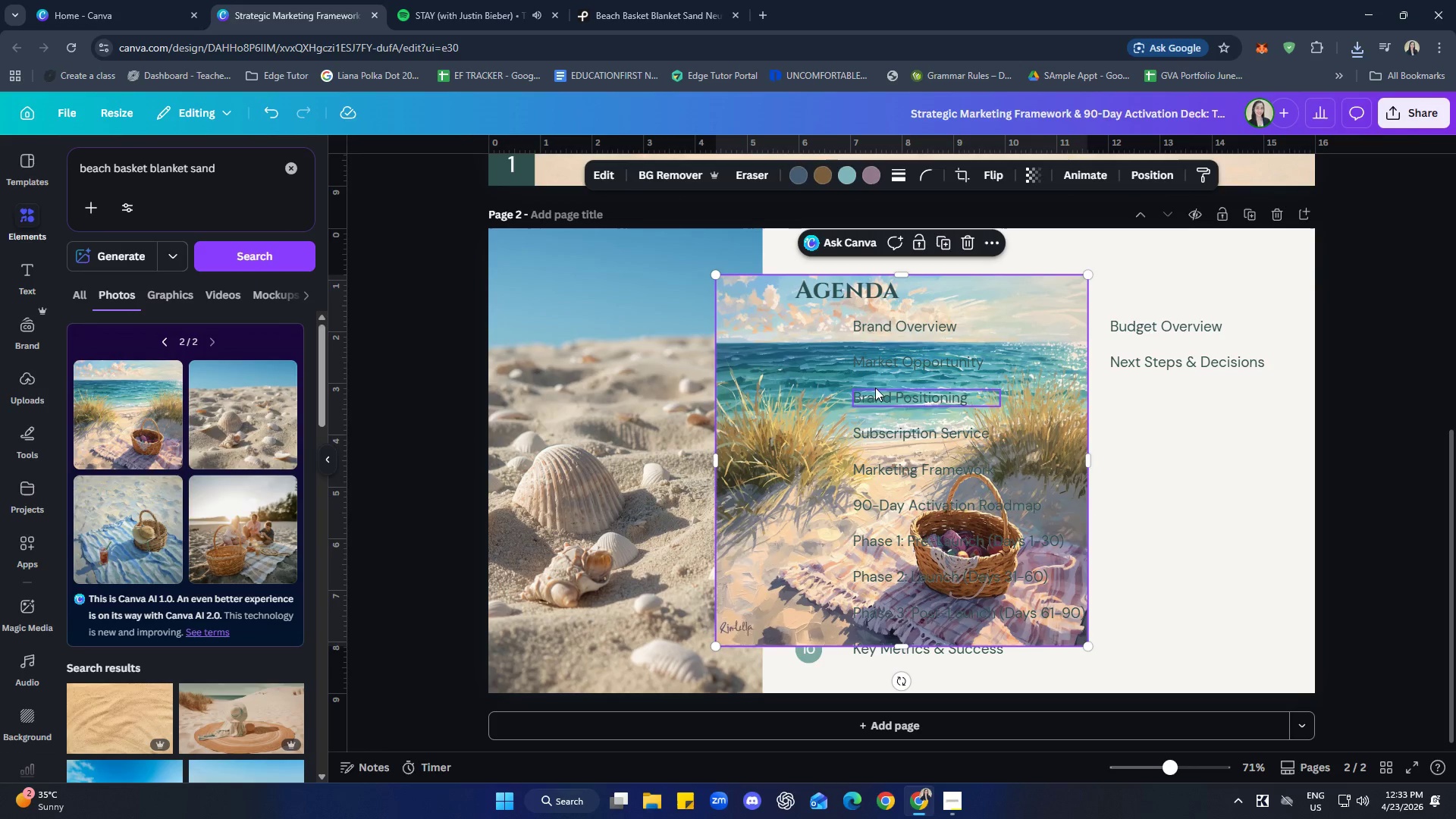 
left_click([971, 241])
 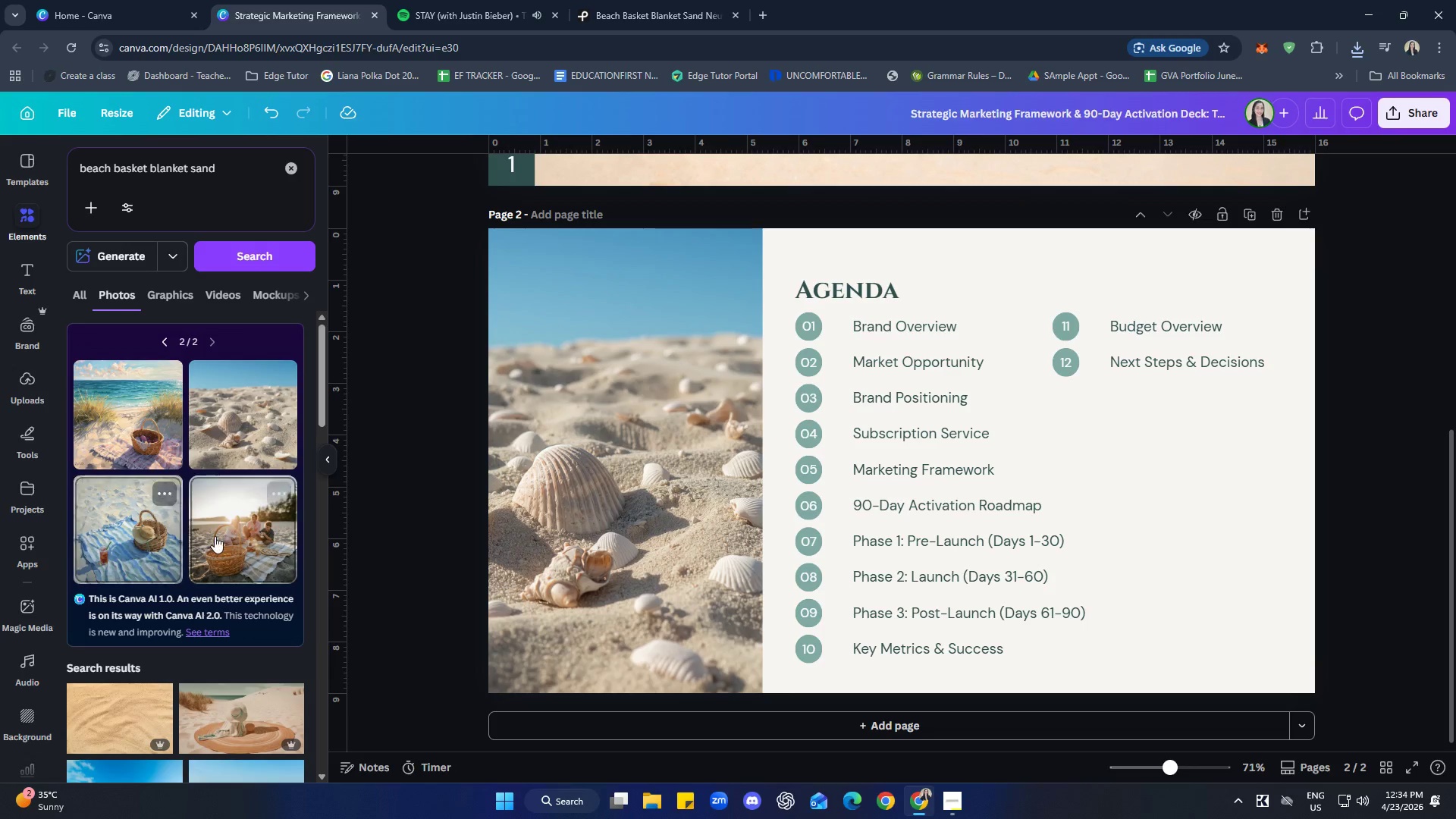 
left_click([136, 540])
 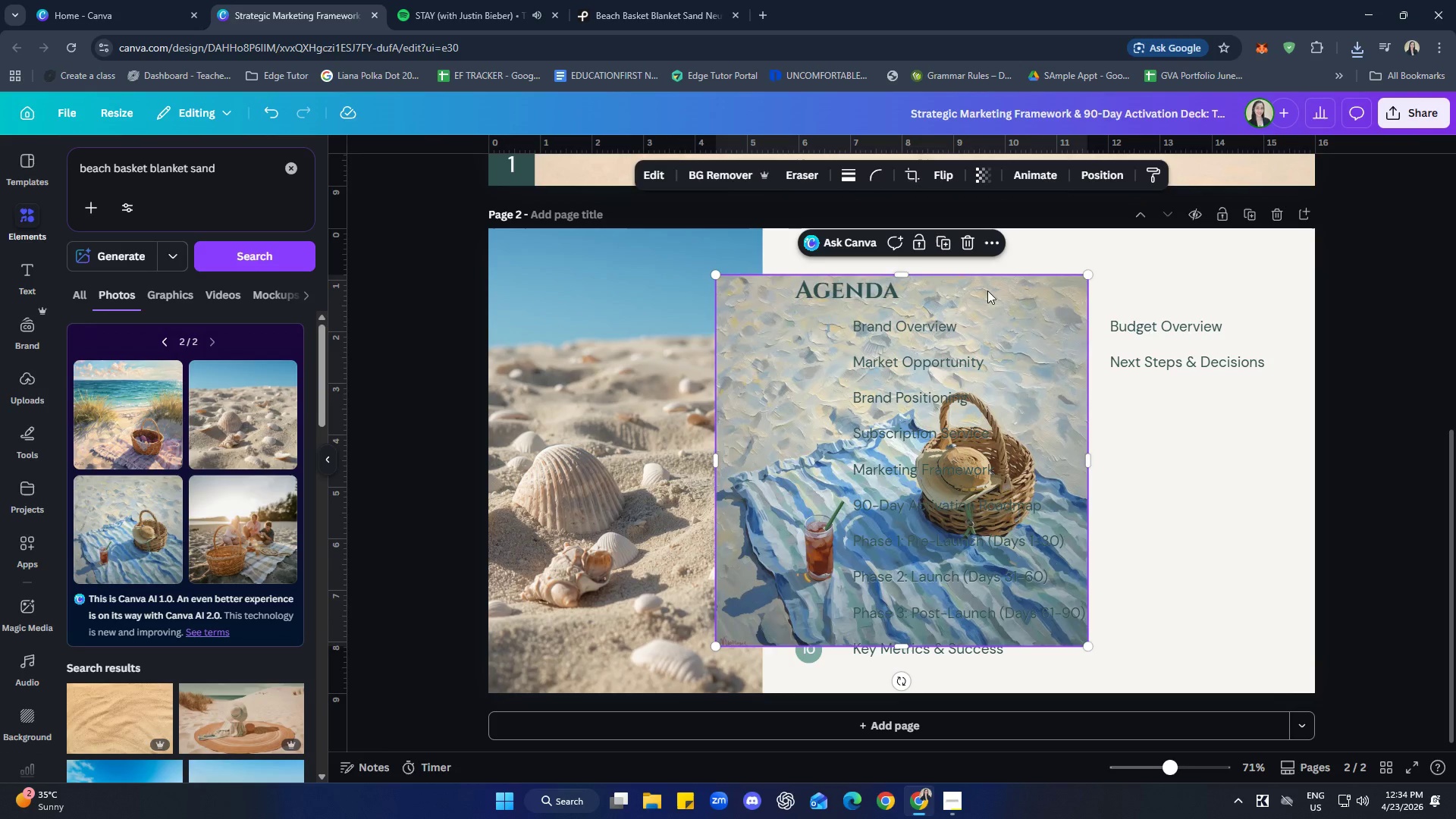 
left_click([971, 252])
 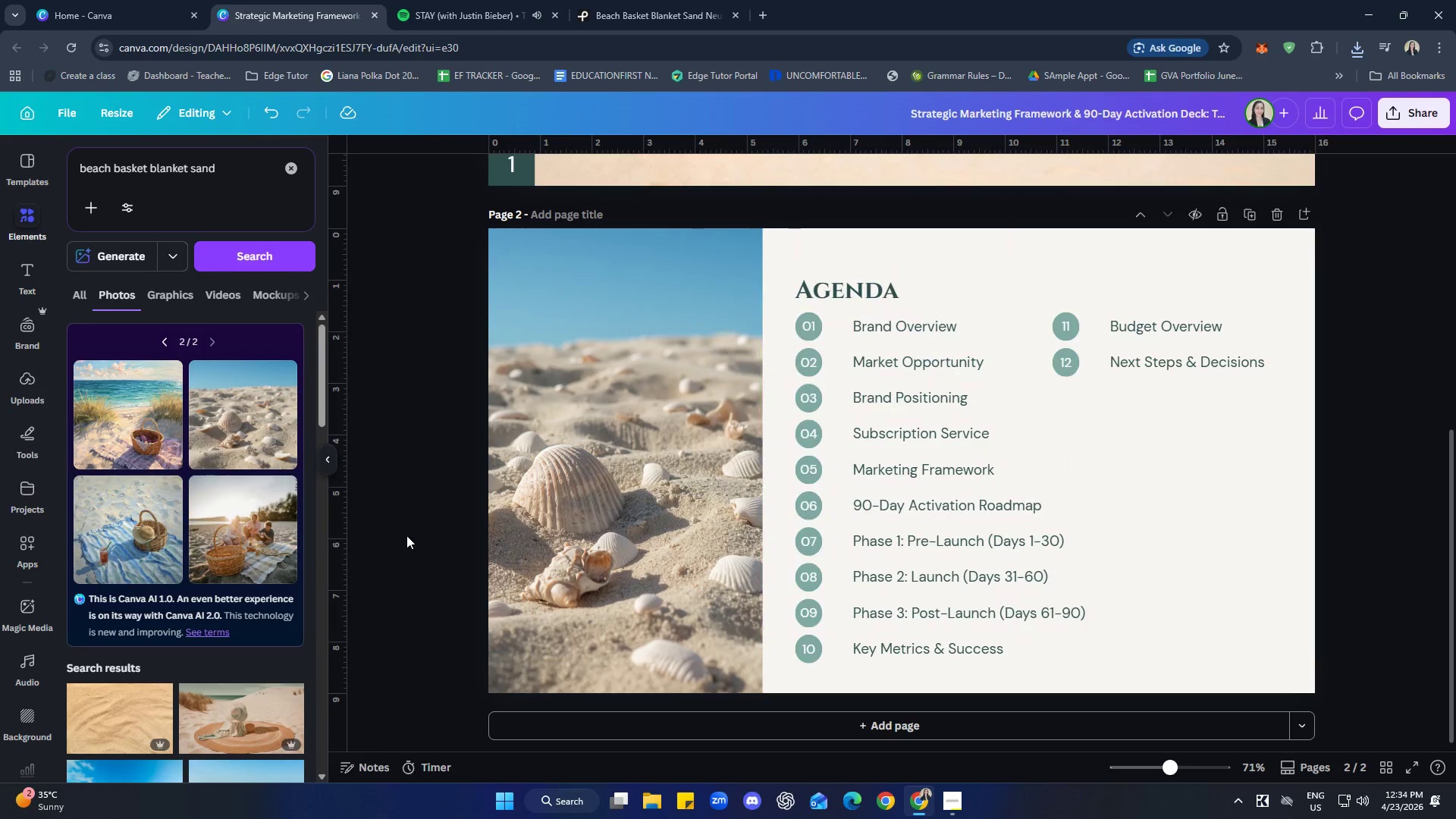 
left_click([391, 513])
 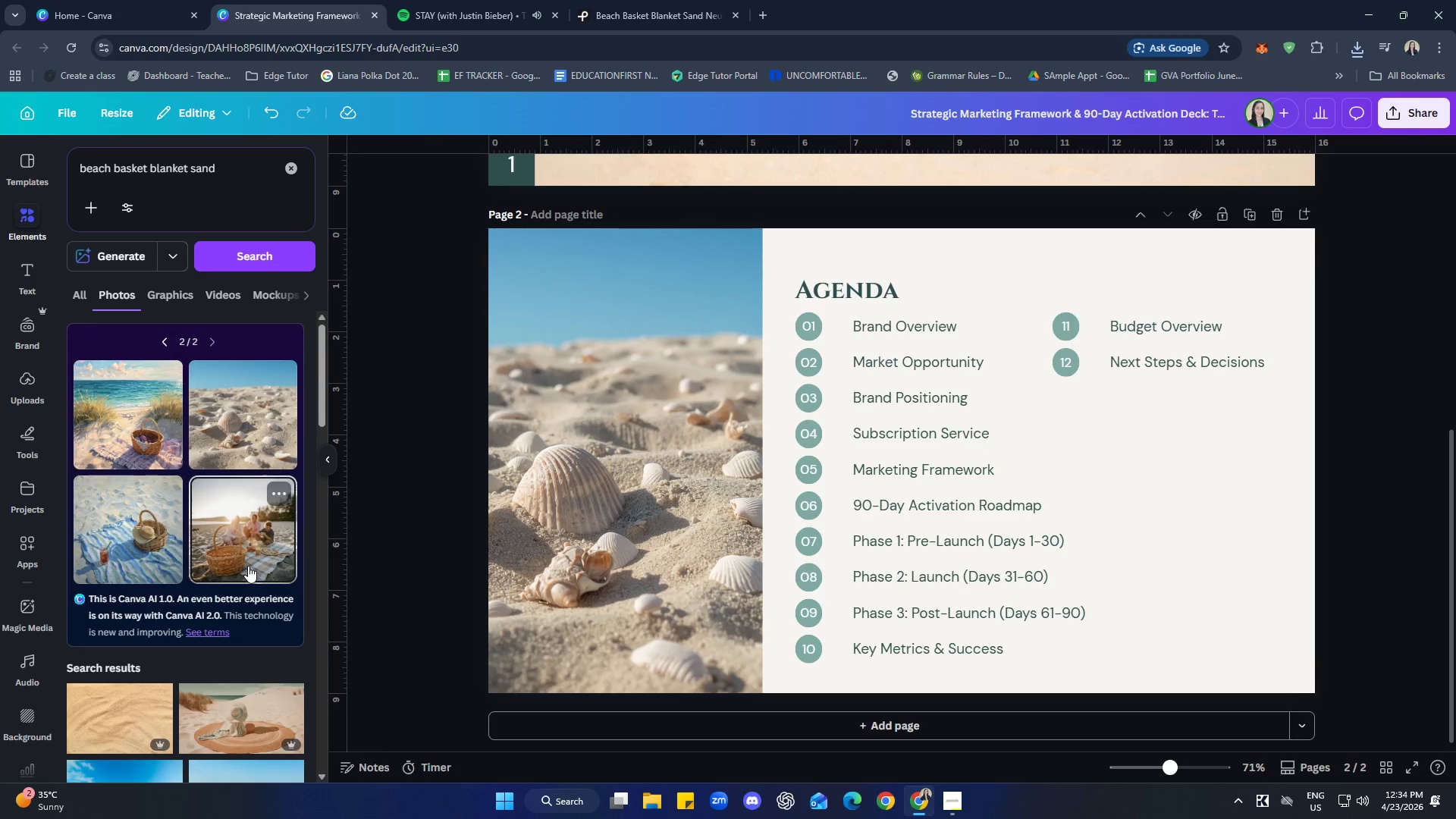 
scroll: coordinate [207, 565], scroll_direction: up, amount: 1.0
 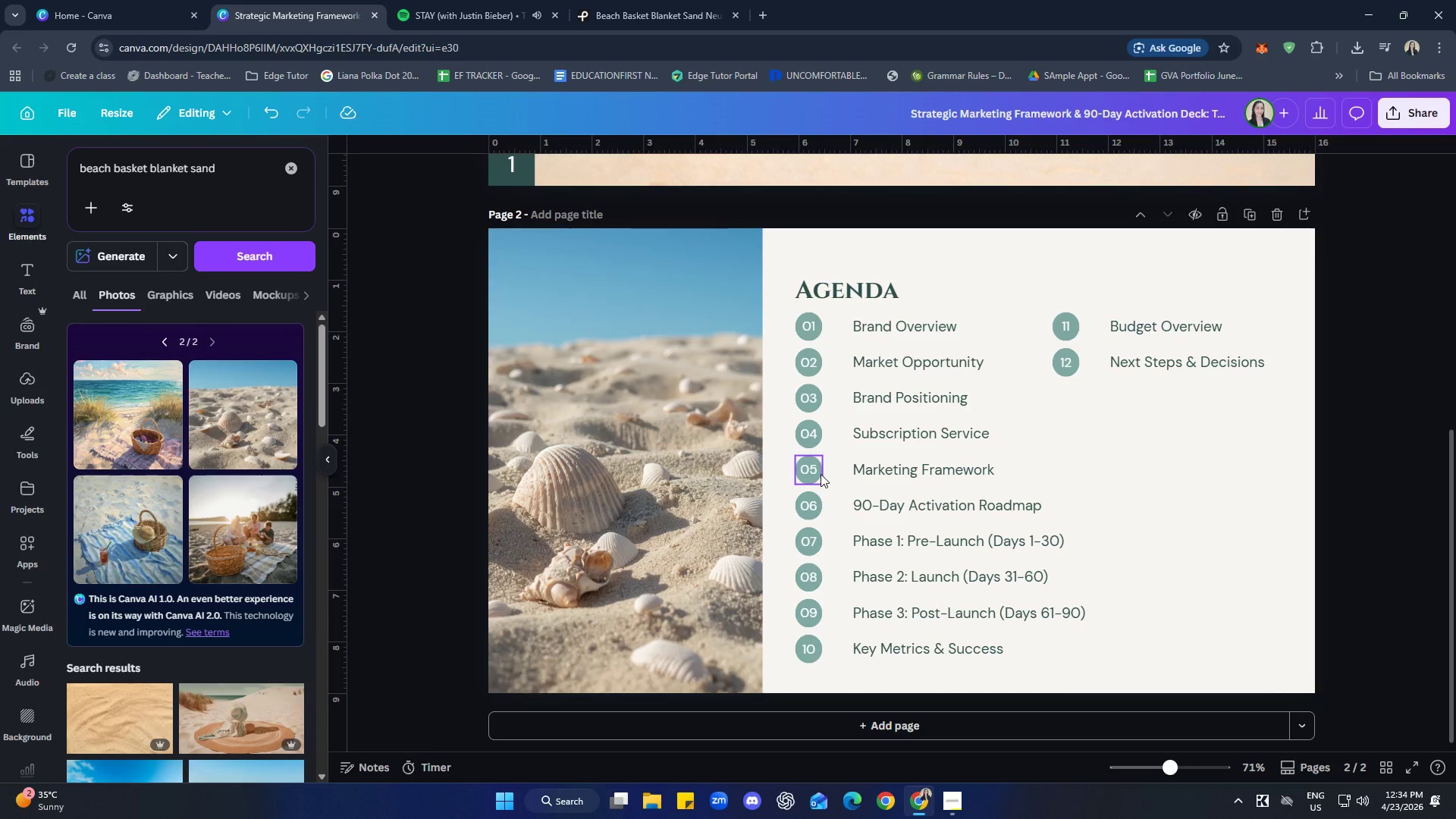 
wait(49.73)
 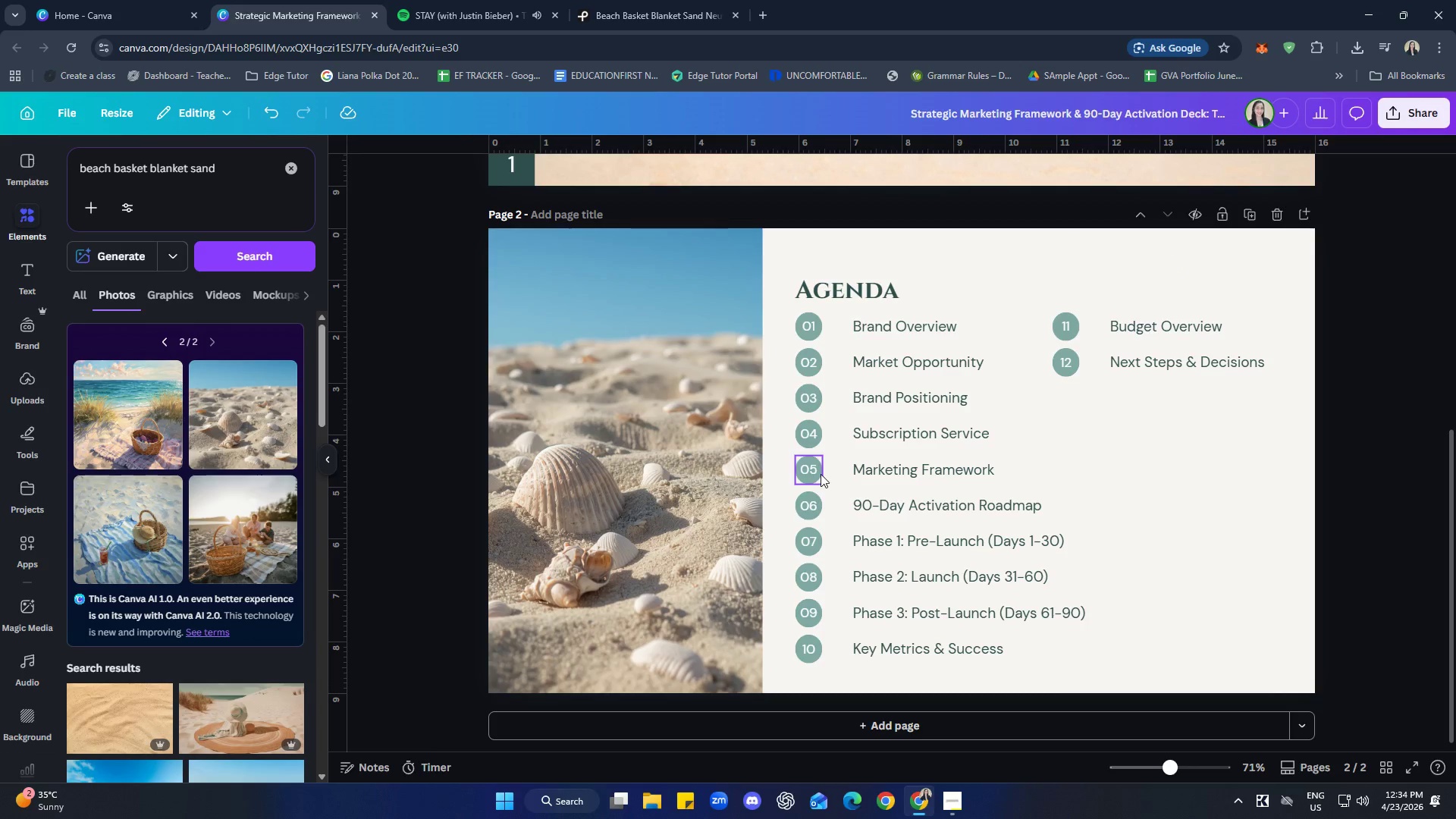 
left_click_drag(start_coordinate=[490, 694], to_coordinate=[505, 672])
 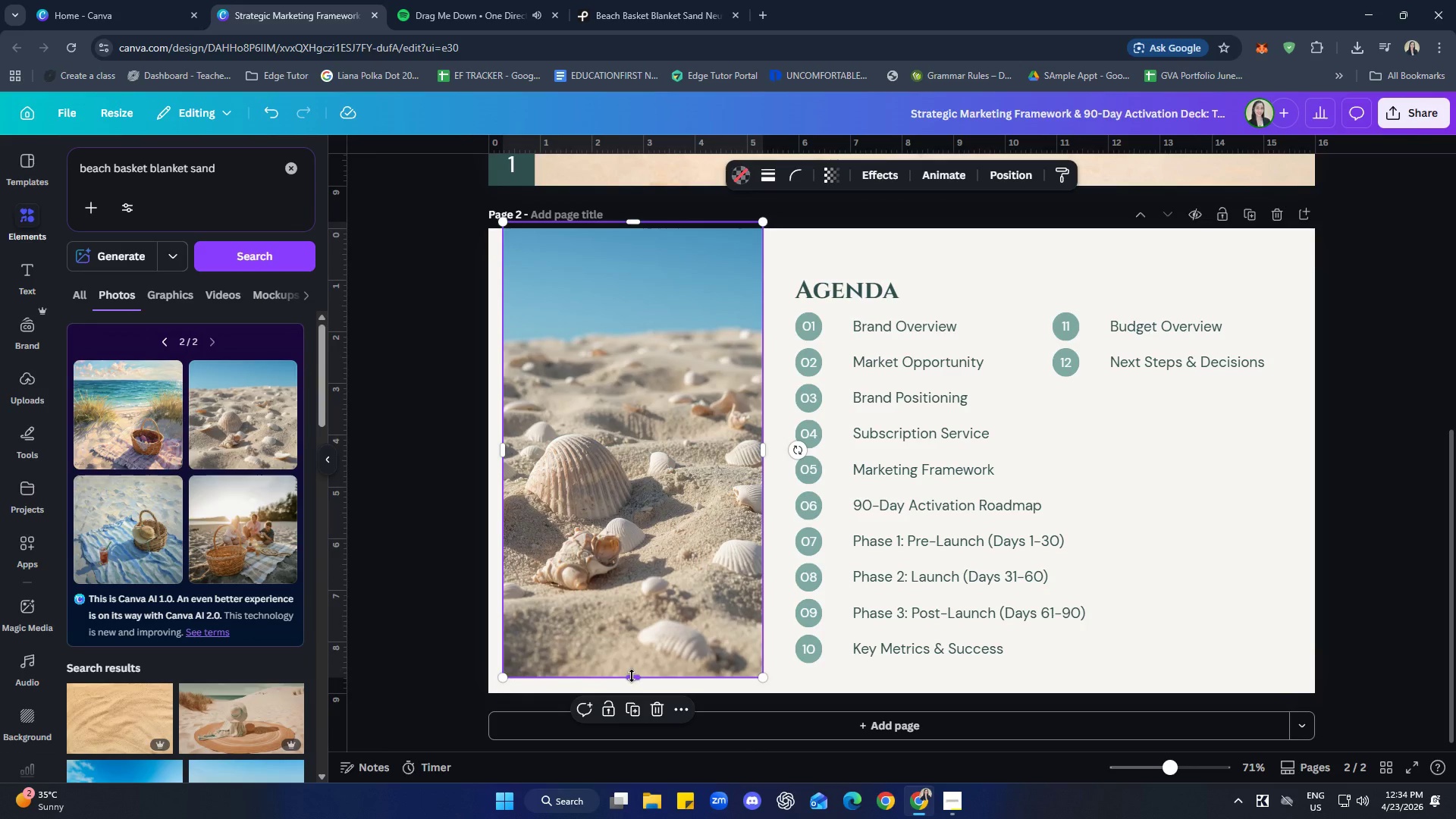 
left_click_drag(start_coordinate=[632, 677], to_coordinate=[630, 647])
 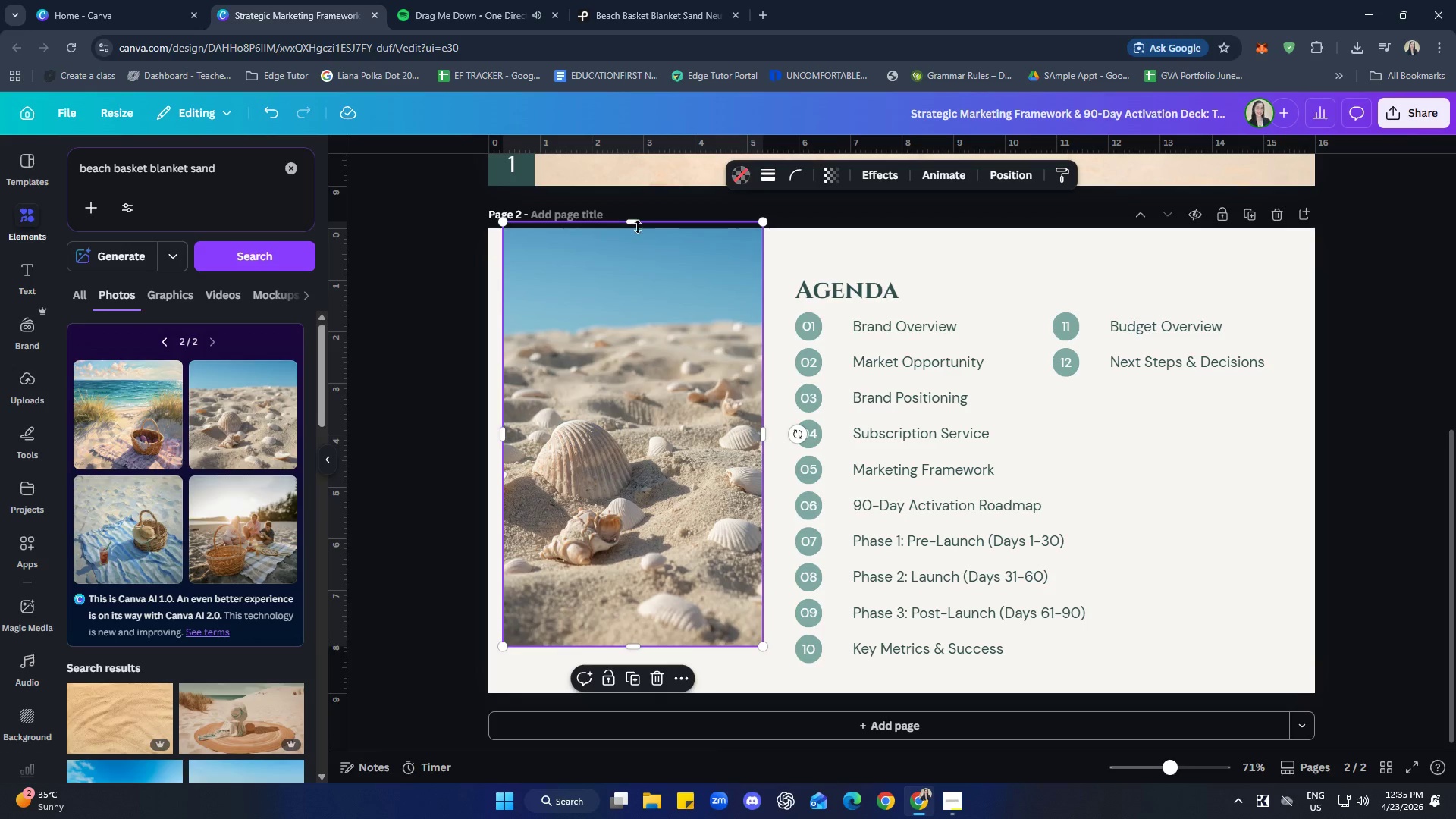 
left_click_drag(start_coordinate=[635, 224], to_coordinate=[635, 276])
 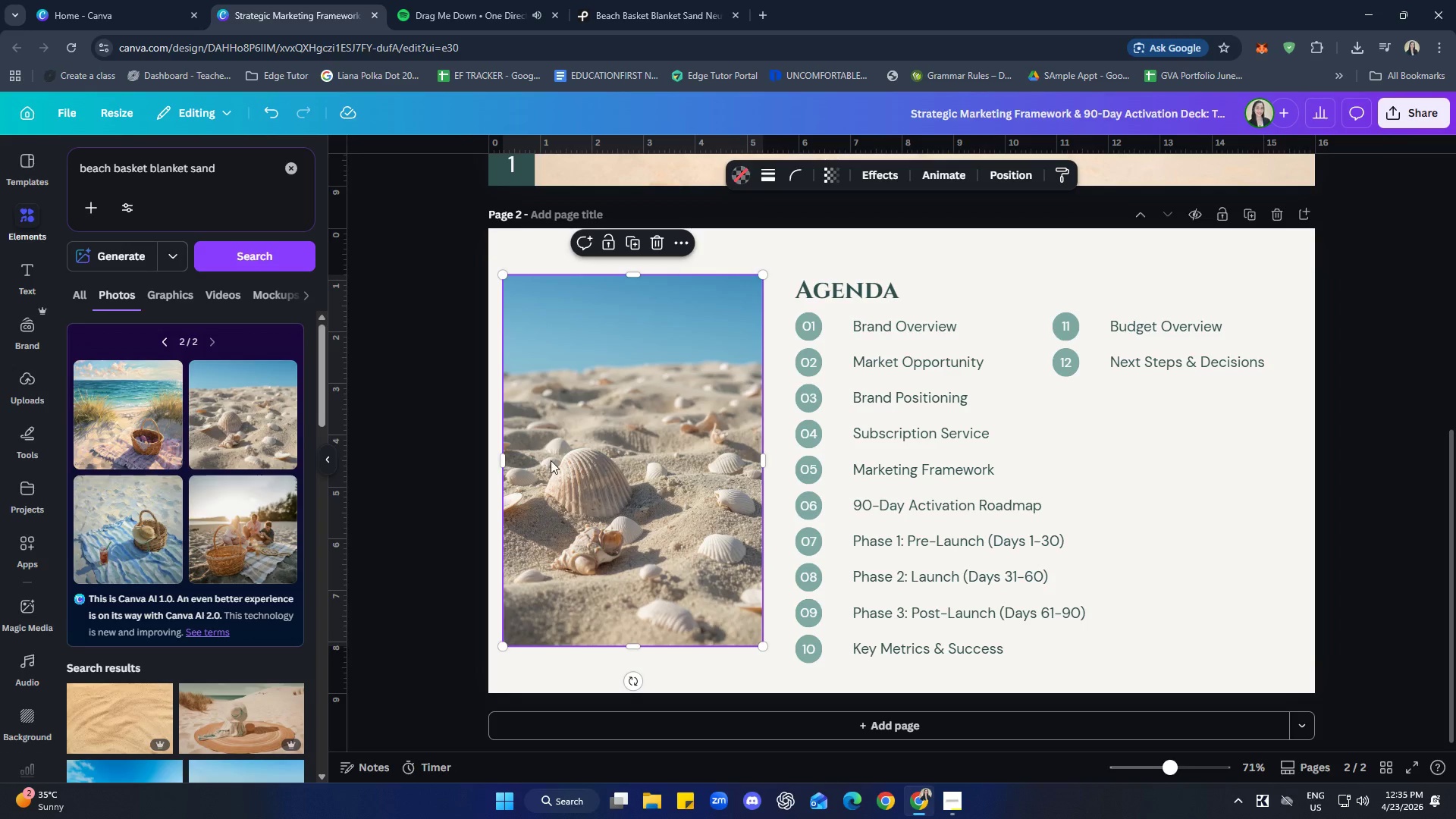 
left_click_drag(start_coordinate=[503, 463], to_coordinate=[537, 466])
 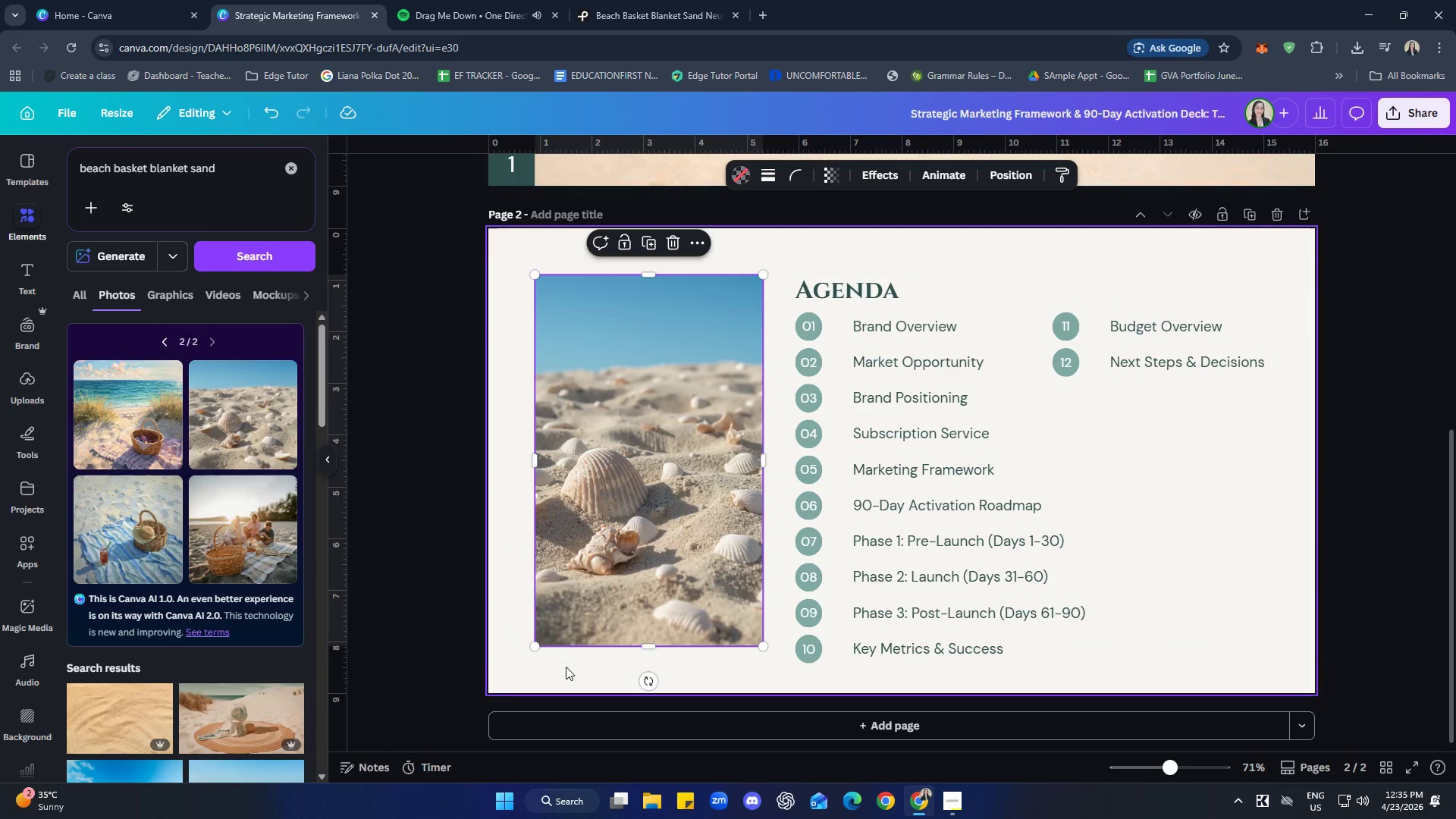 
left_click([565, 671])
 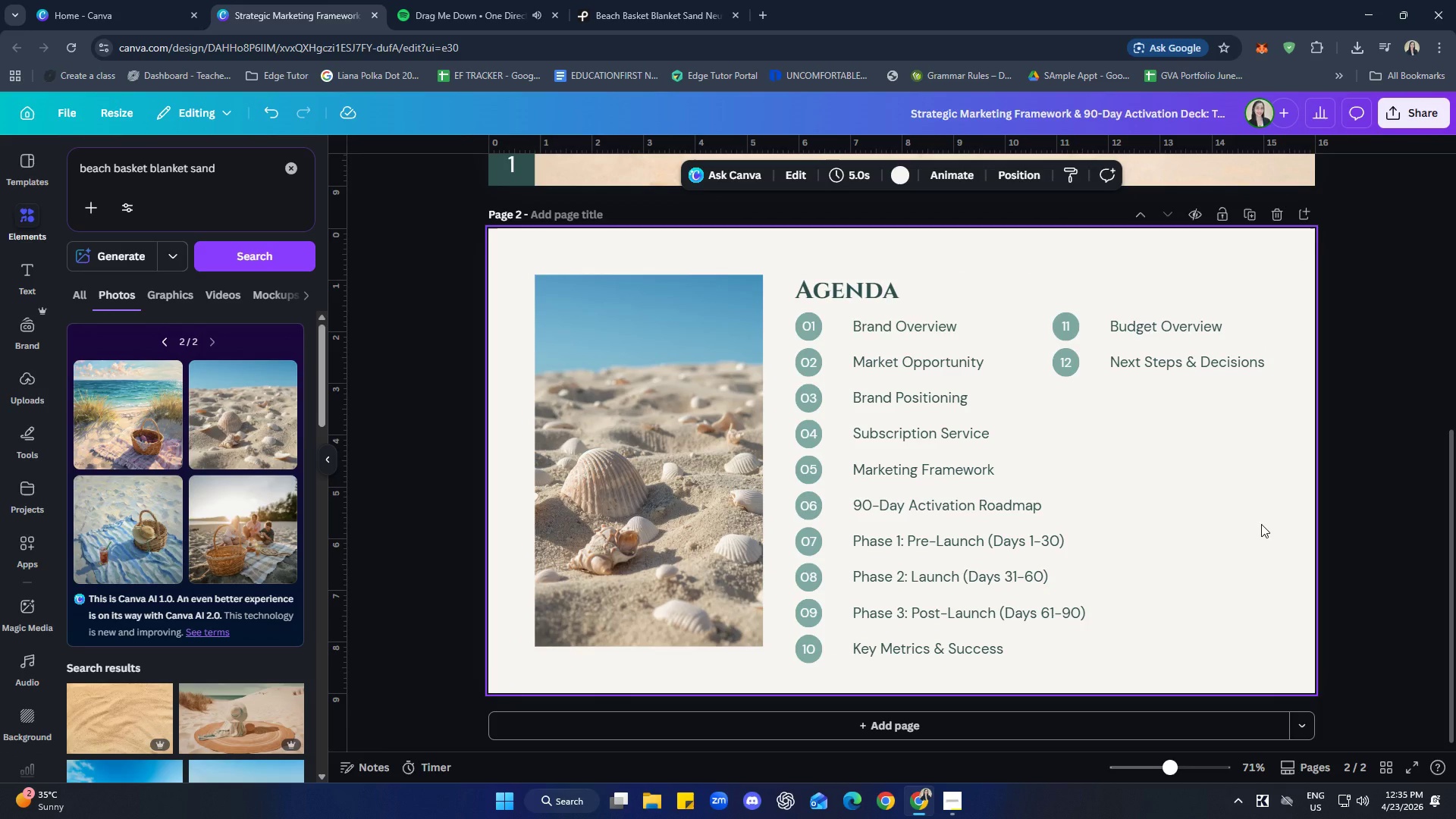 
wait(6.36)
 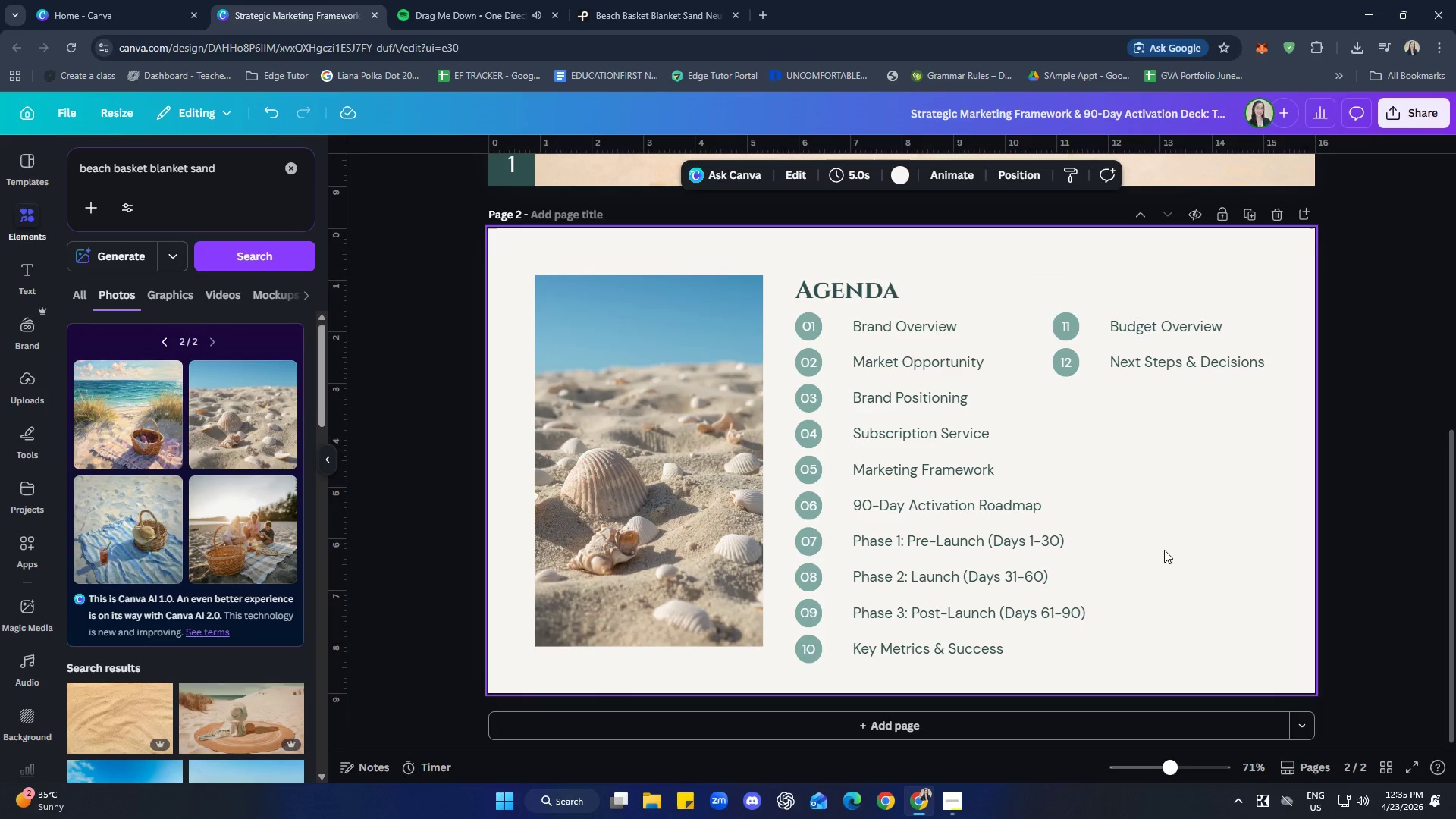 
left_click([919, 650])
 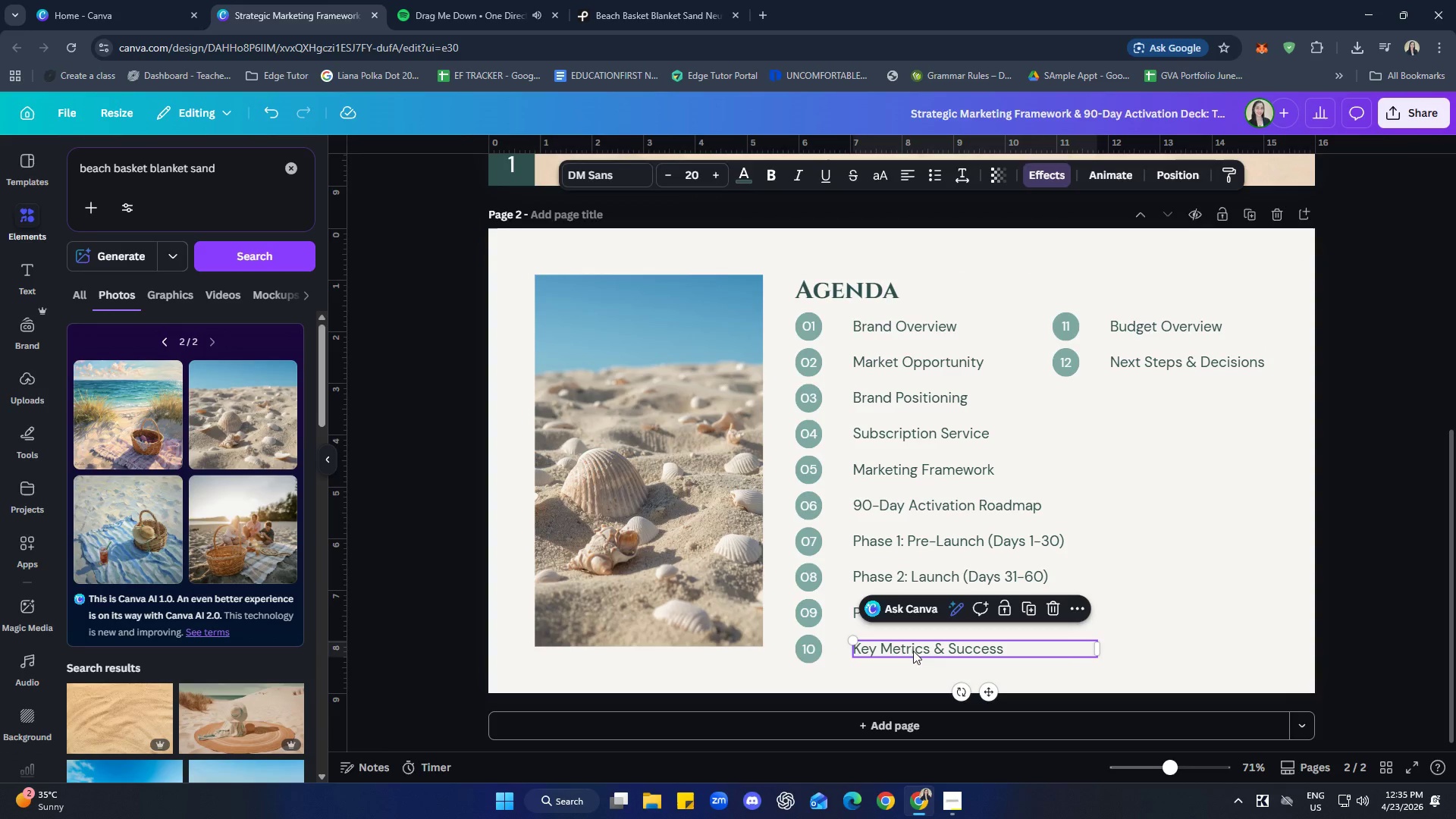 
hold_key(key=ShiftLeft, duration=0.77)
left_click([821, 649])
 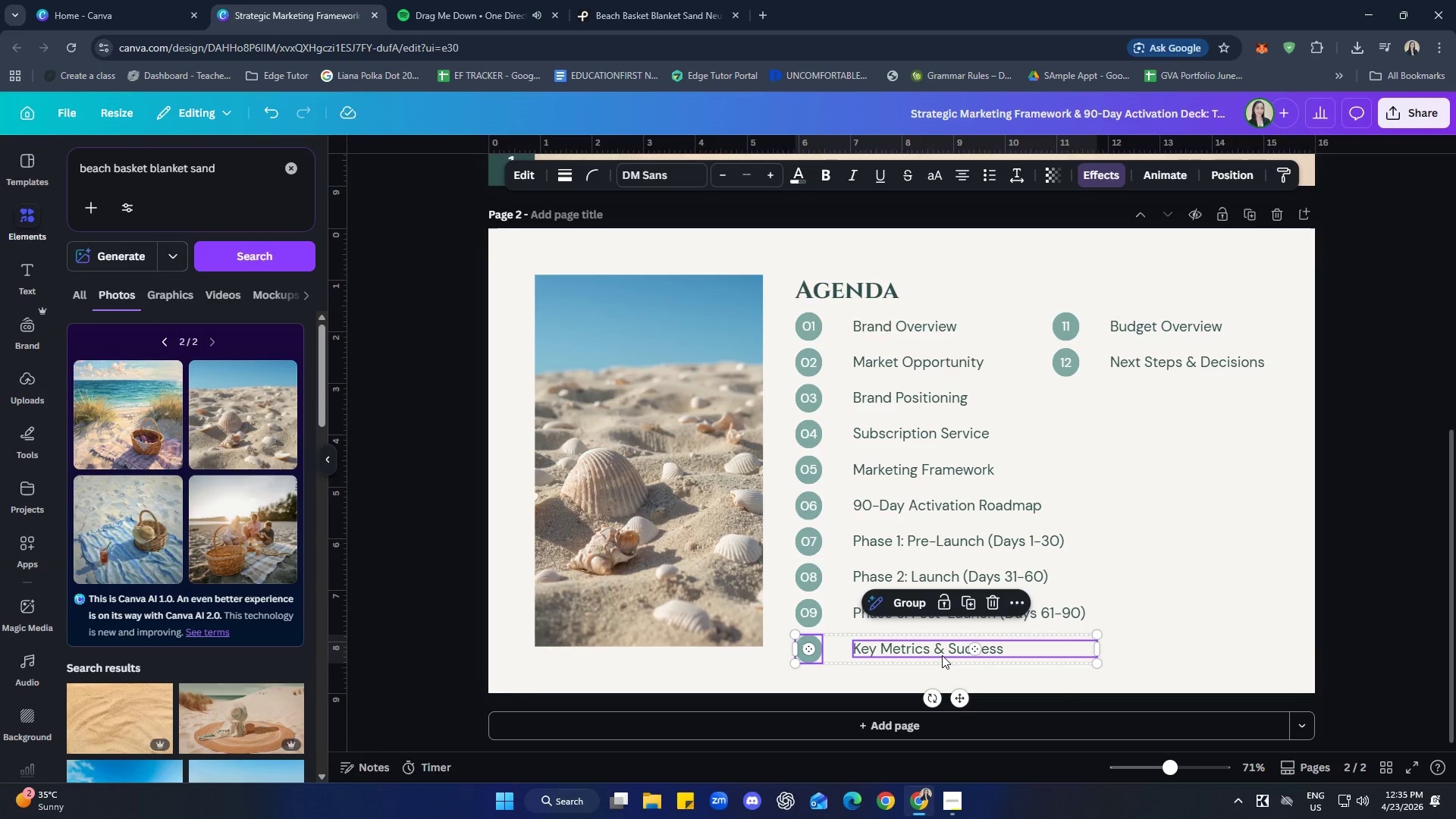 
left_click_drag(start_coordinate=[942, 655], to_coordinate=[1200, 295])
 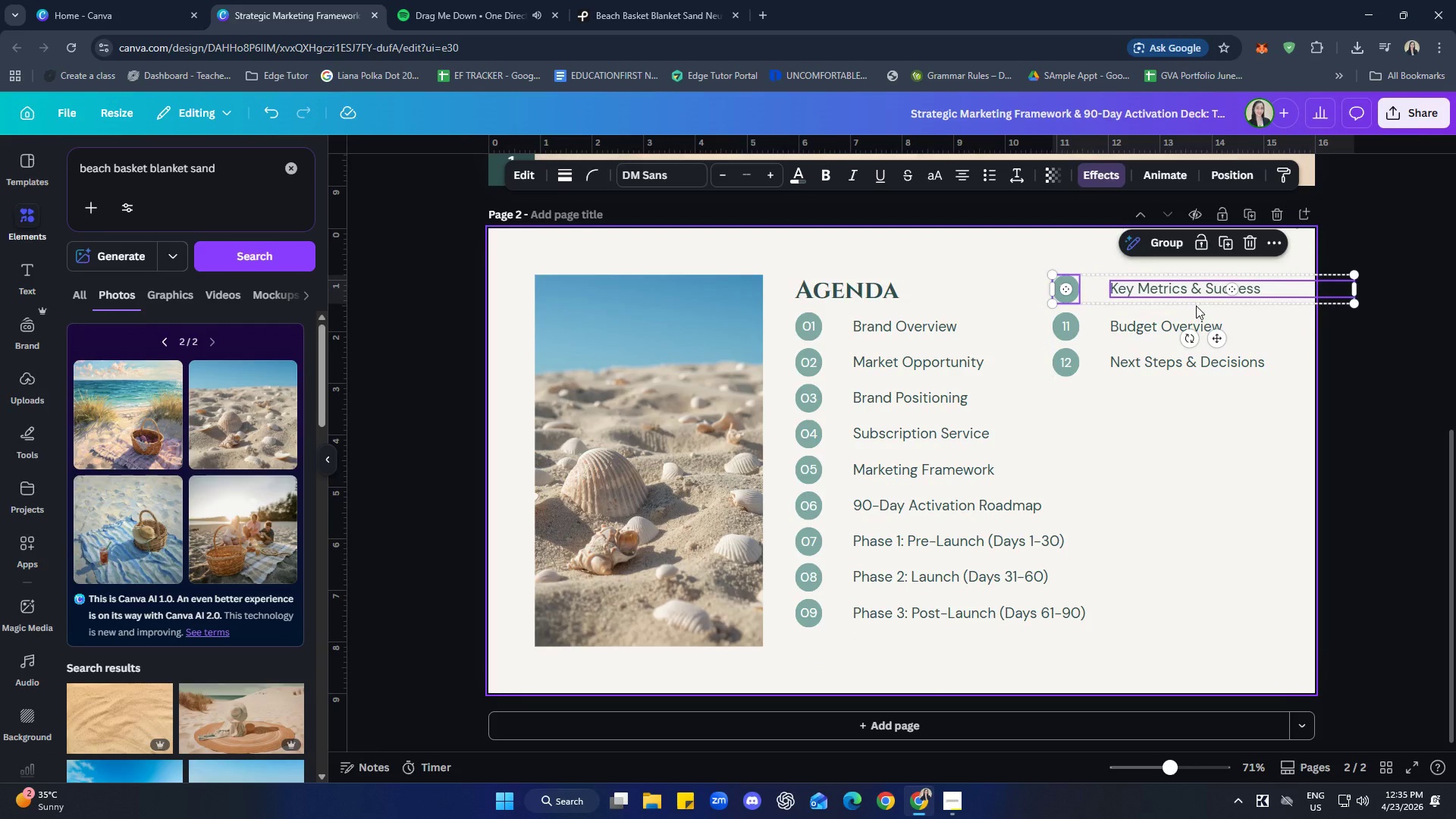 
hold_key(key=ShiftLeft, duration=2.44)
double_click([1134, 319])
 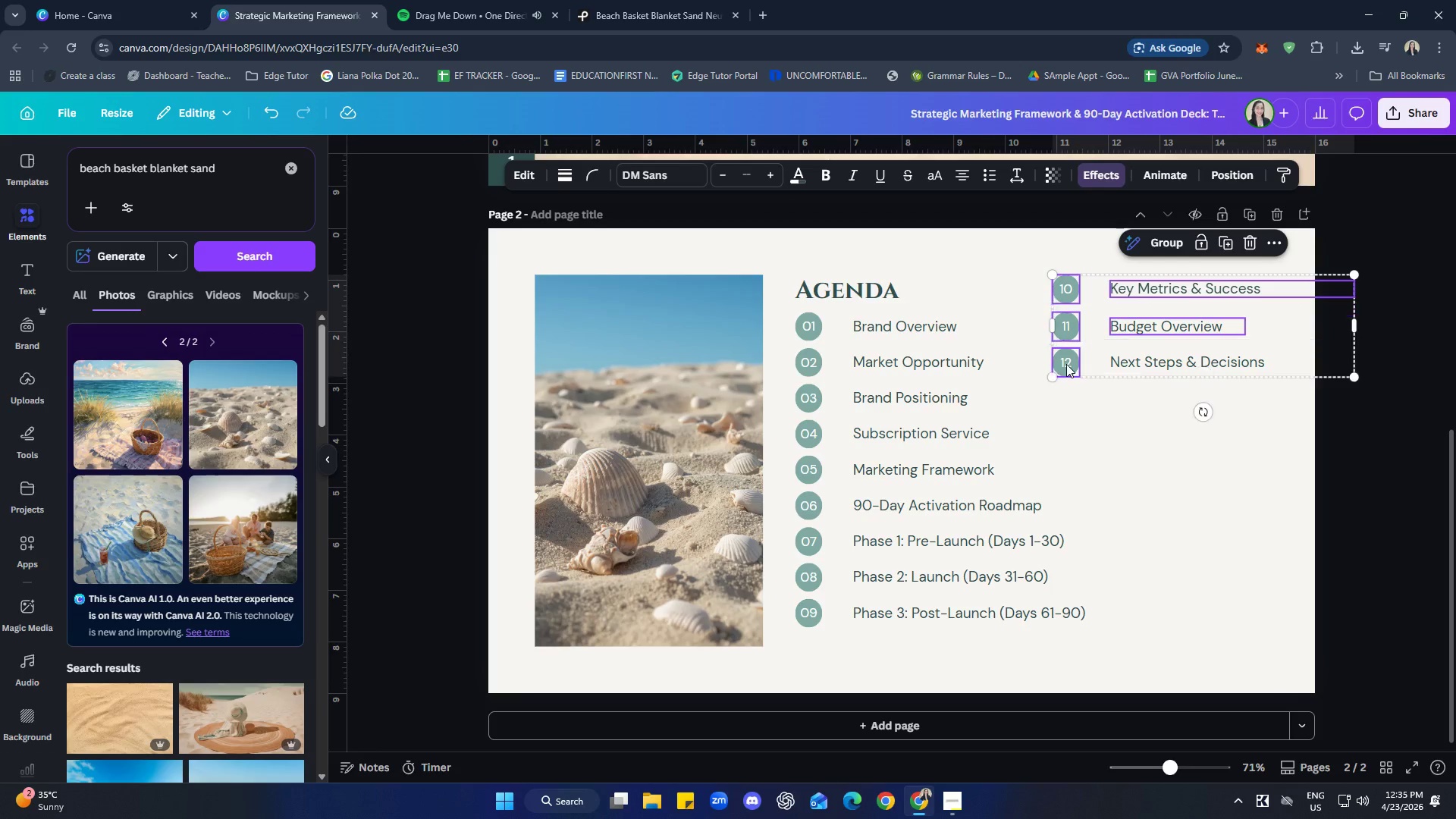 
double_click([1134, 358])
 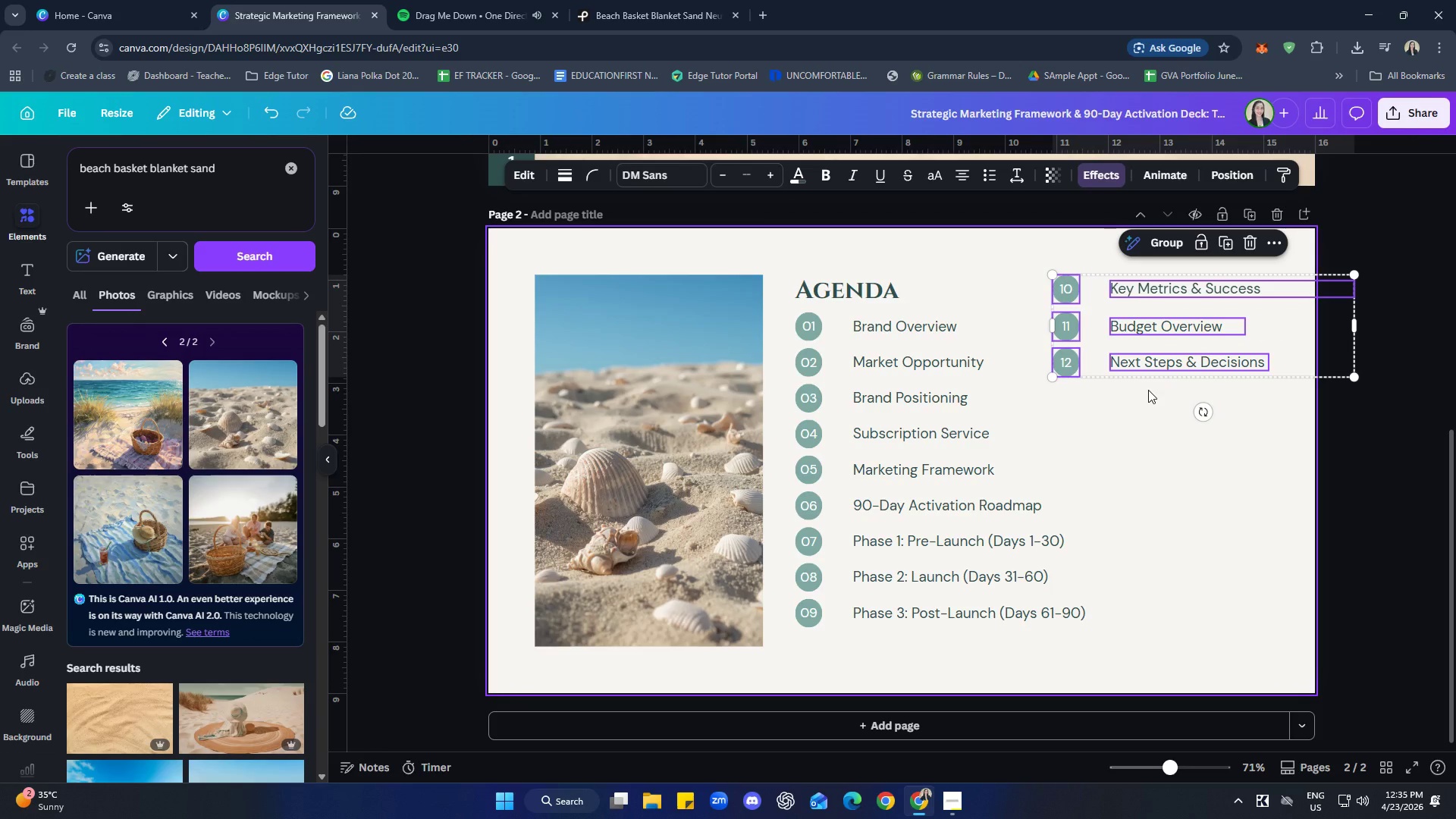 
key(ArrowDown)
 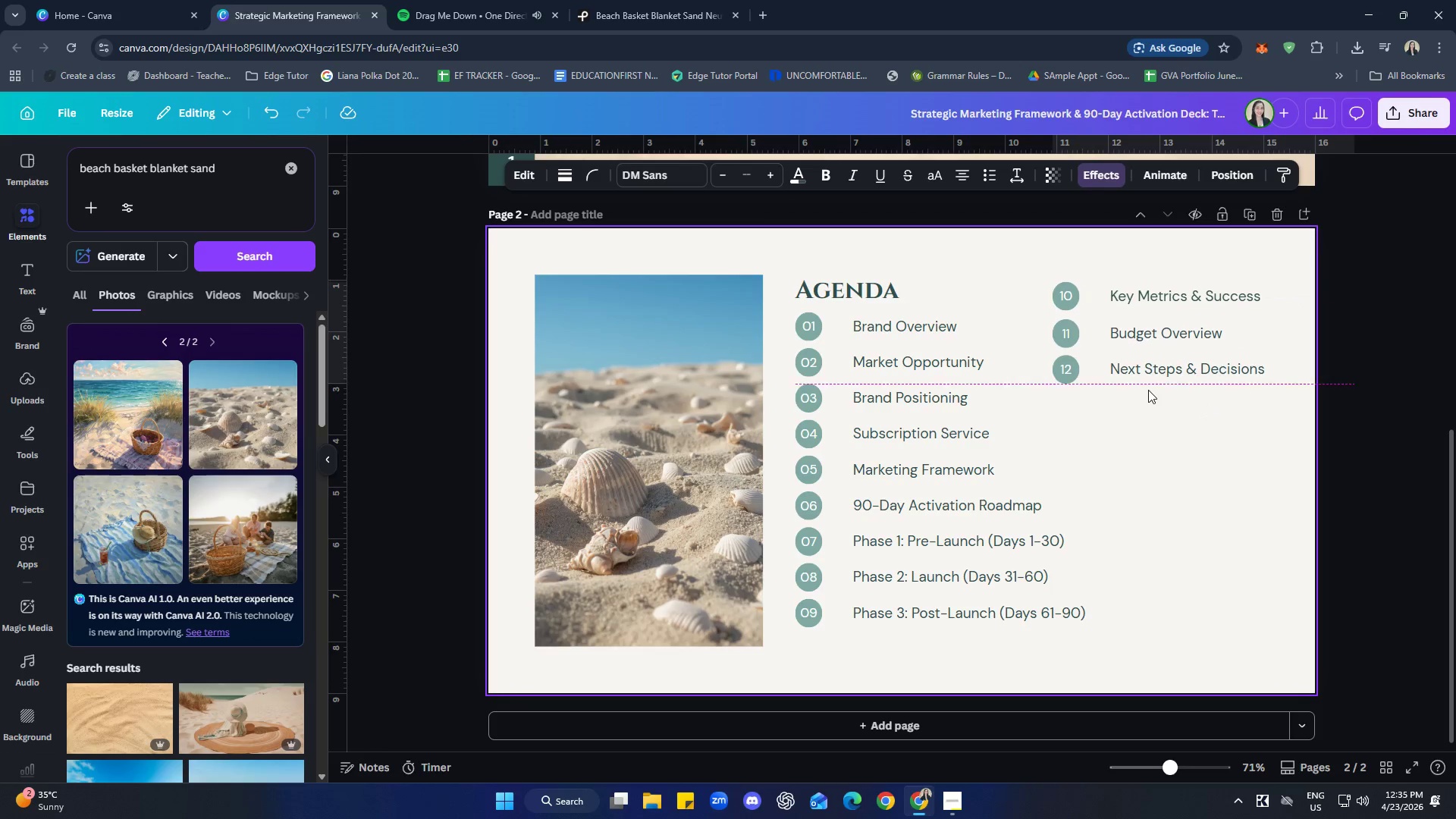 
key(ArrowDown)
 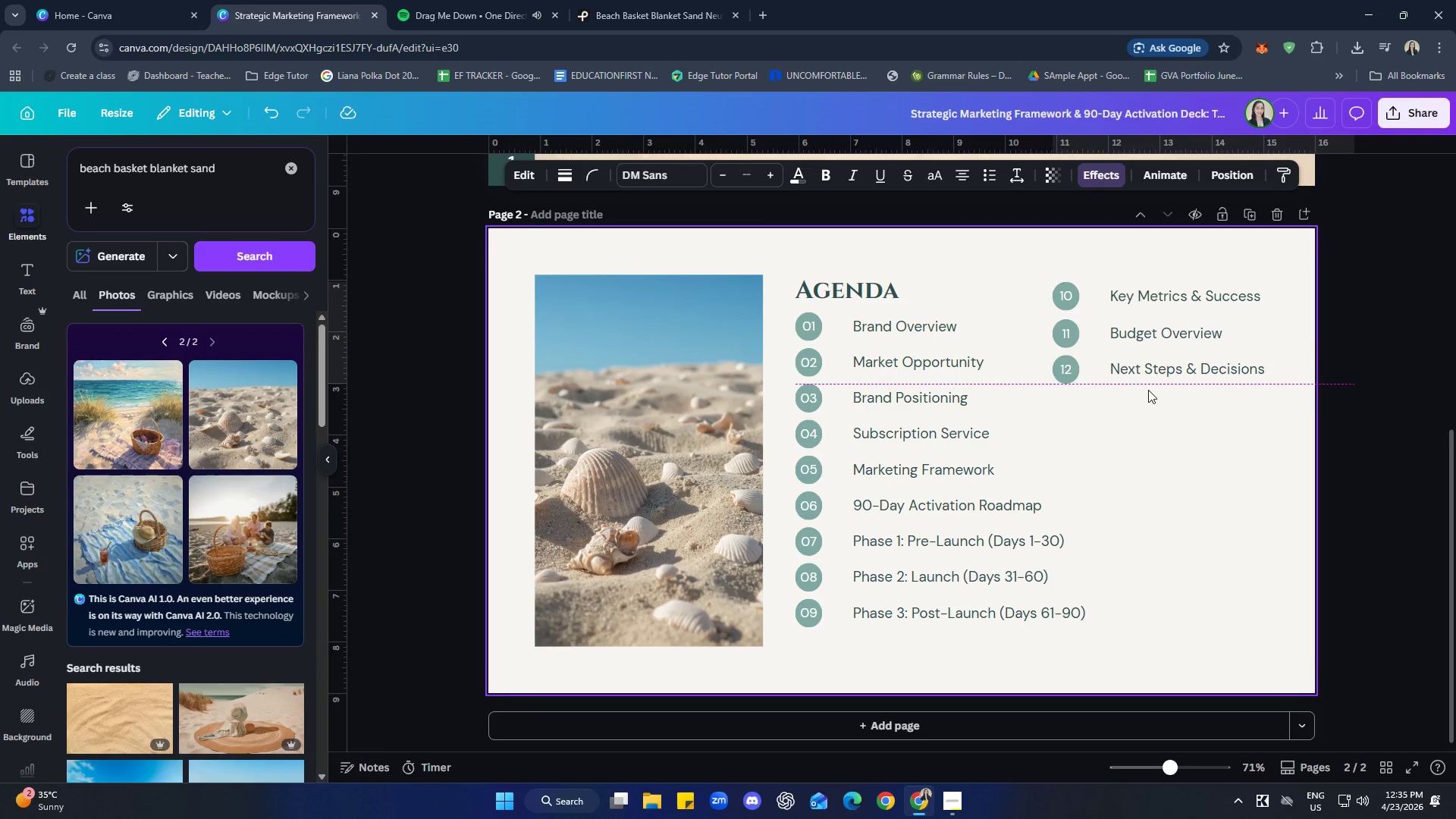 
key(ArrowDown)
 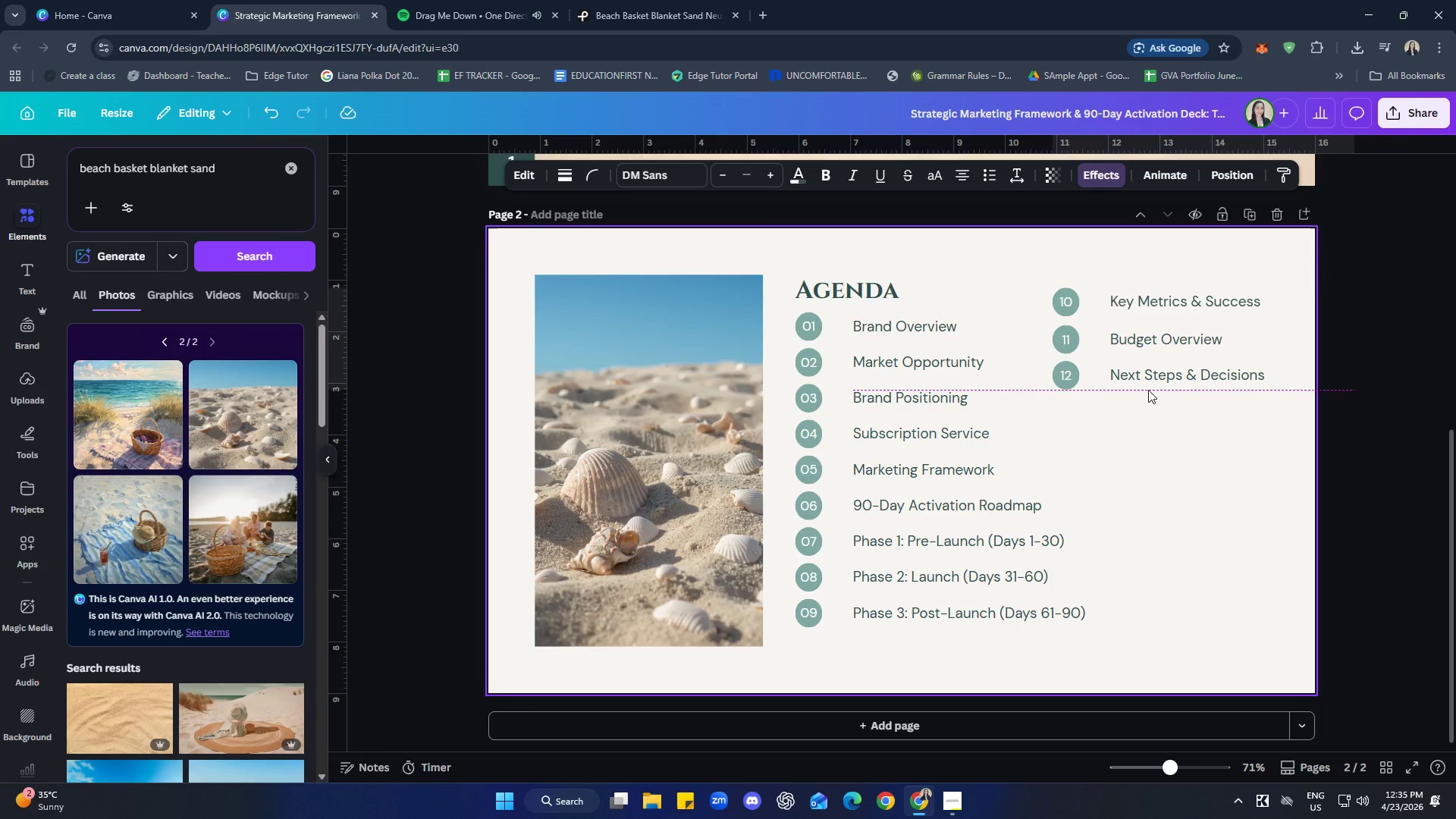 
key(ArrowDown)
 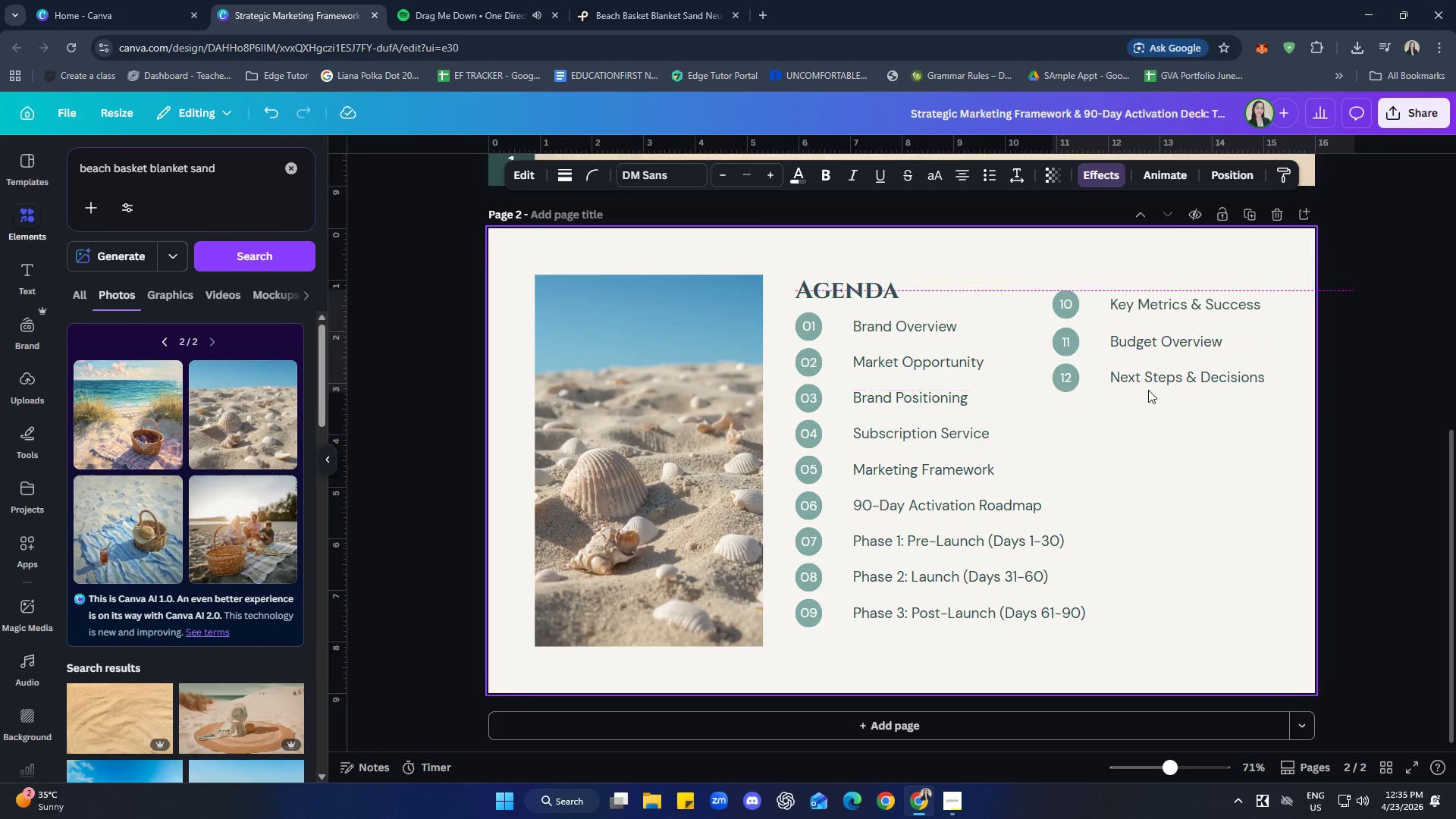 
key(ArrowDown)
 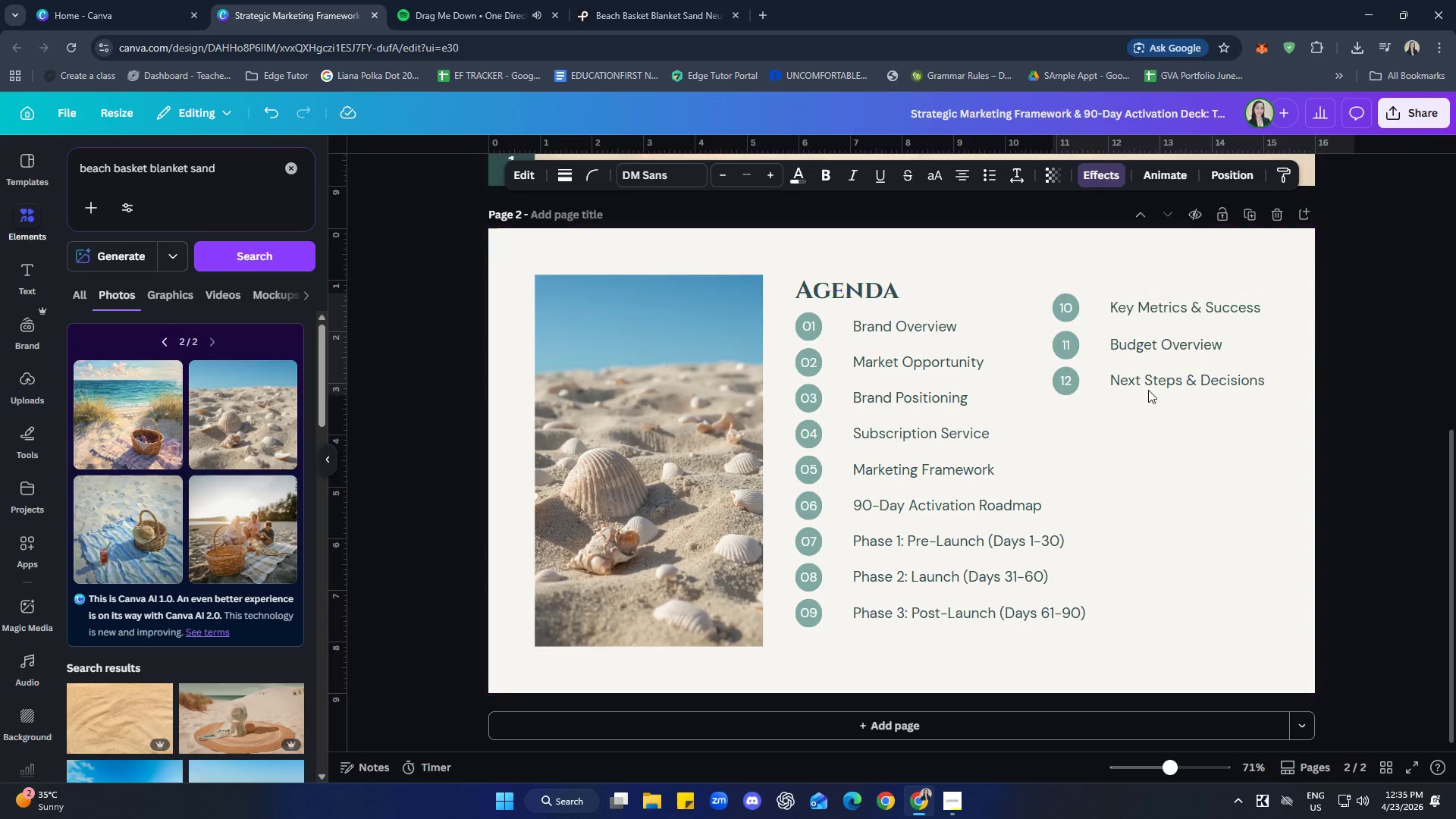 
key(ArrowDown)
 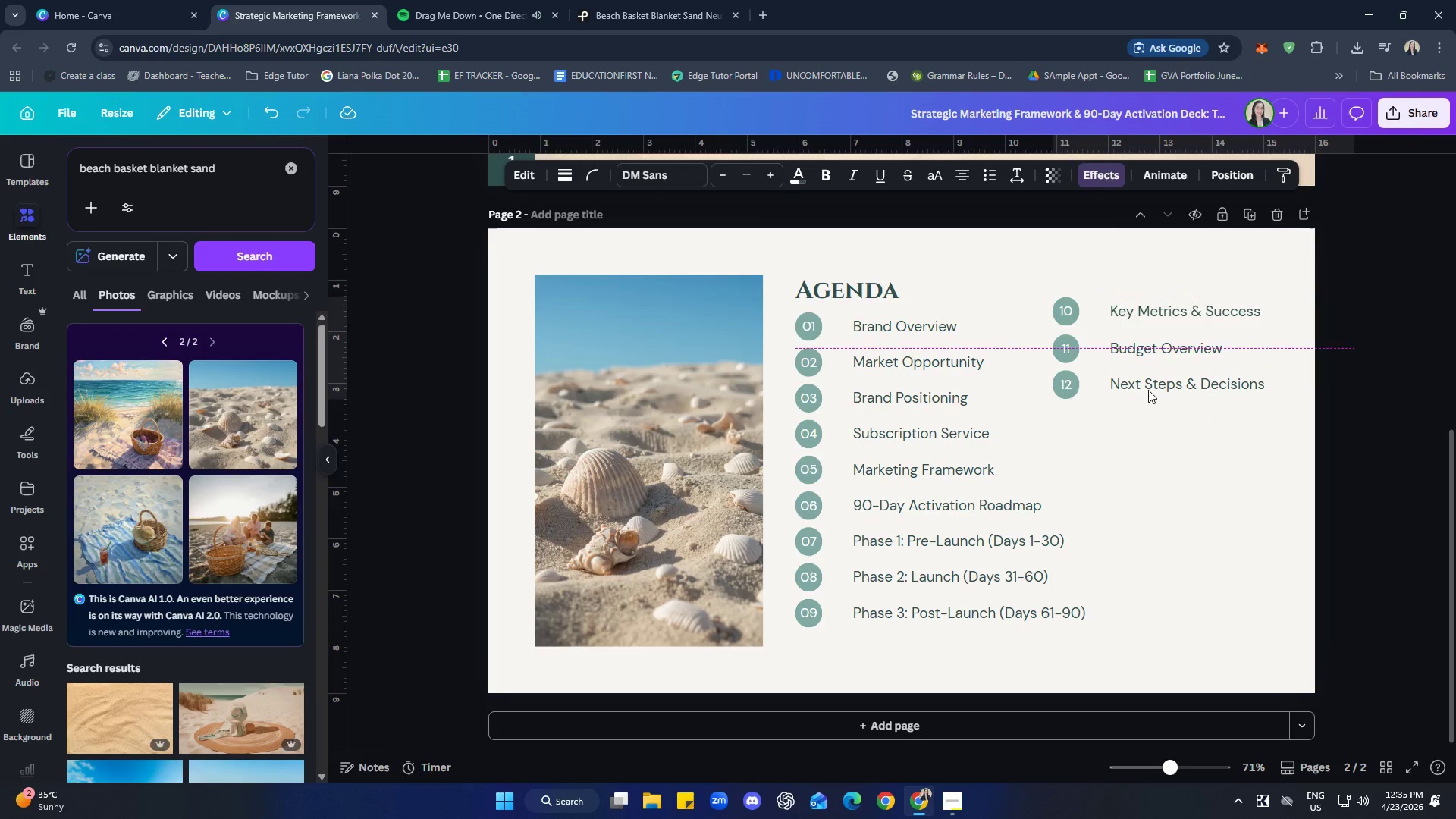 
key(ArrowDown)
 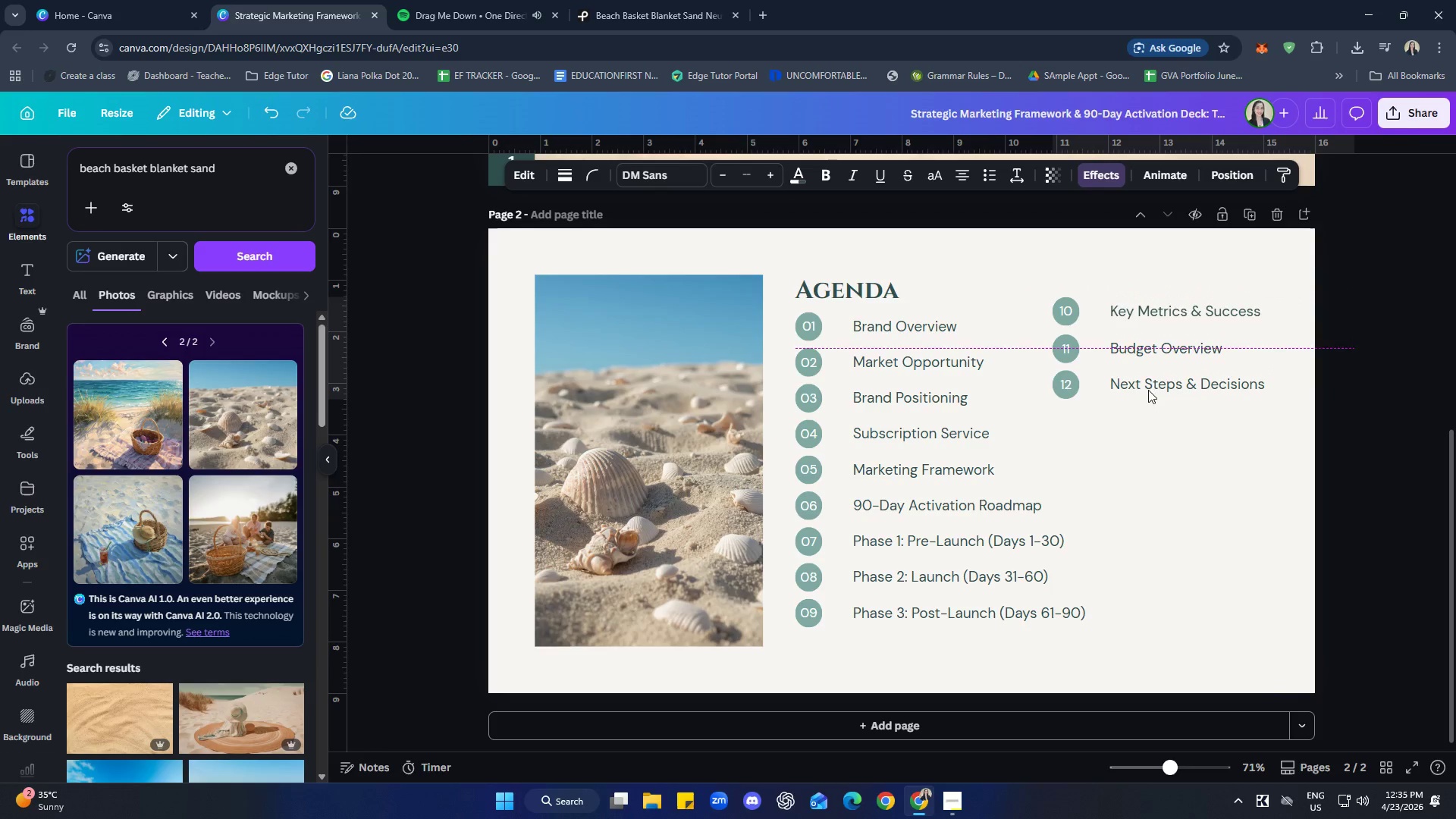 
key(ArrowDown)
 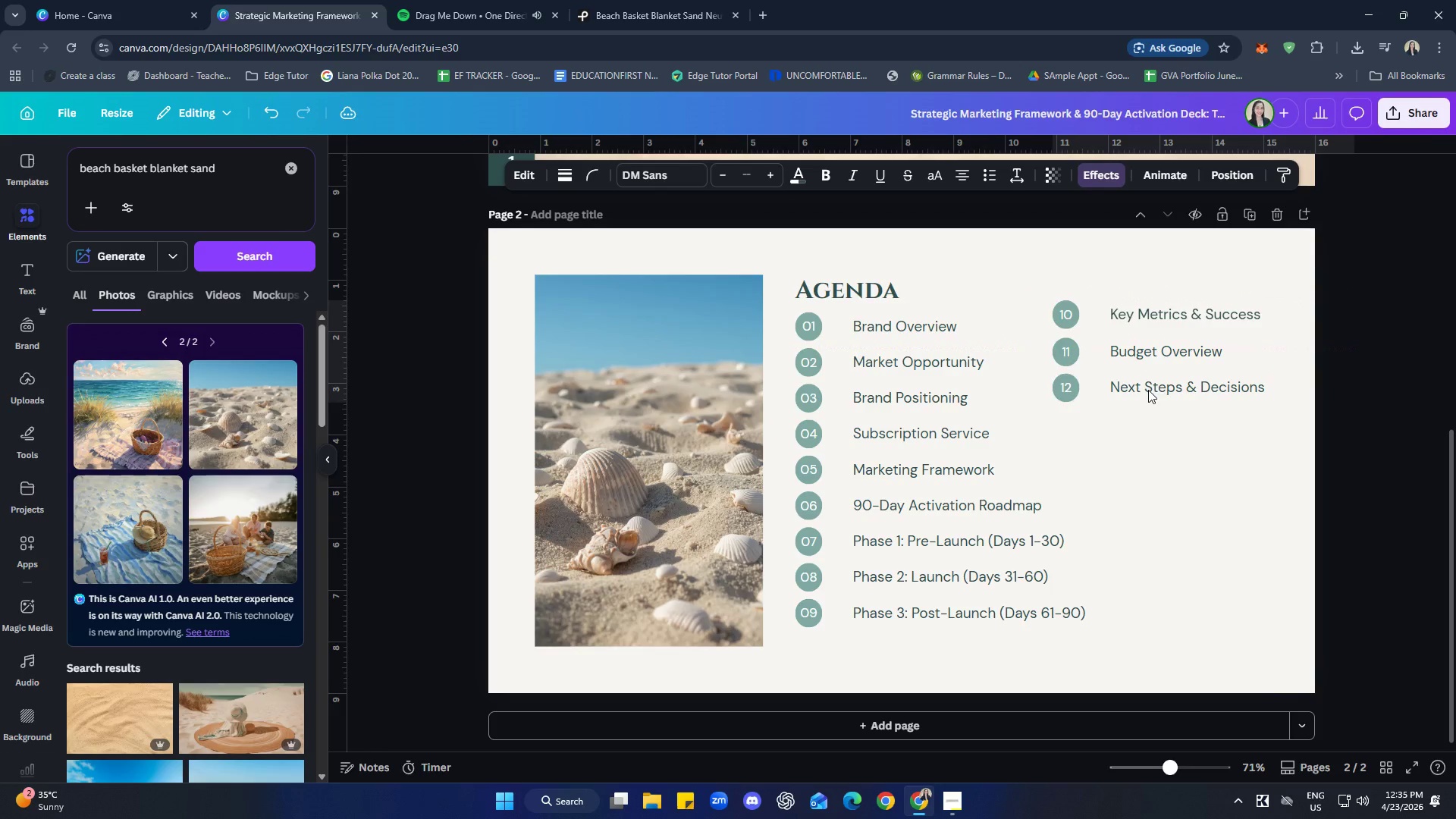 
key(ArrowDown)
 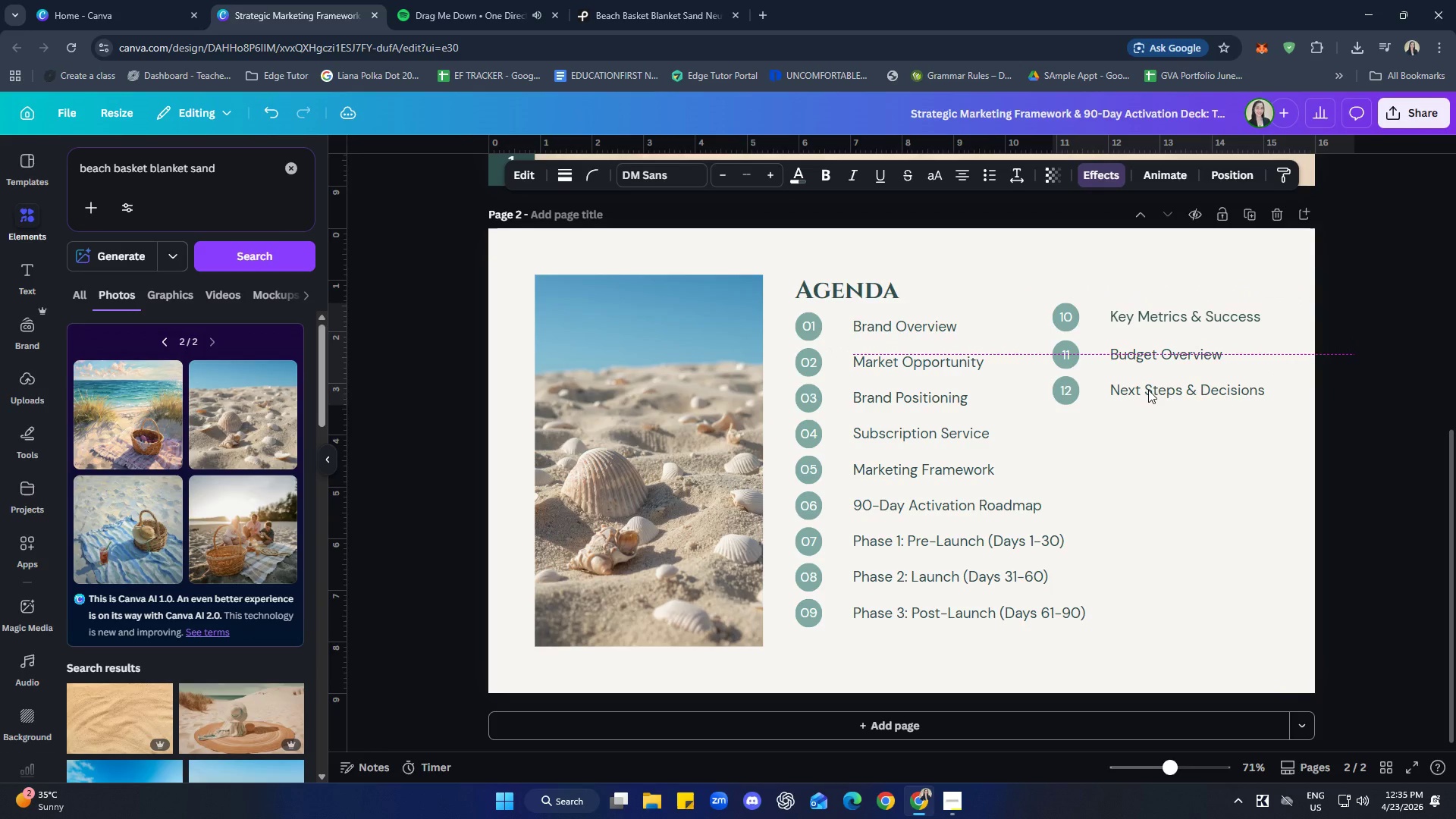 
key(ArrowDown)
 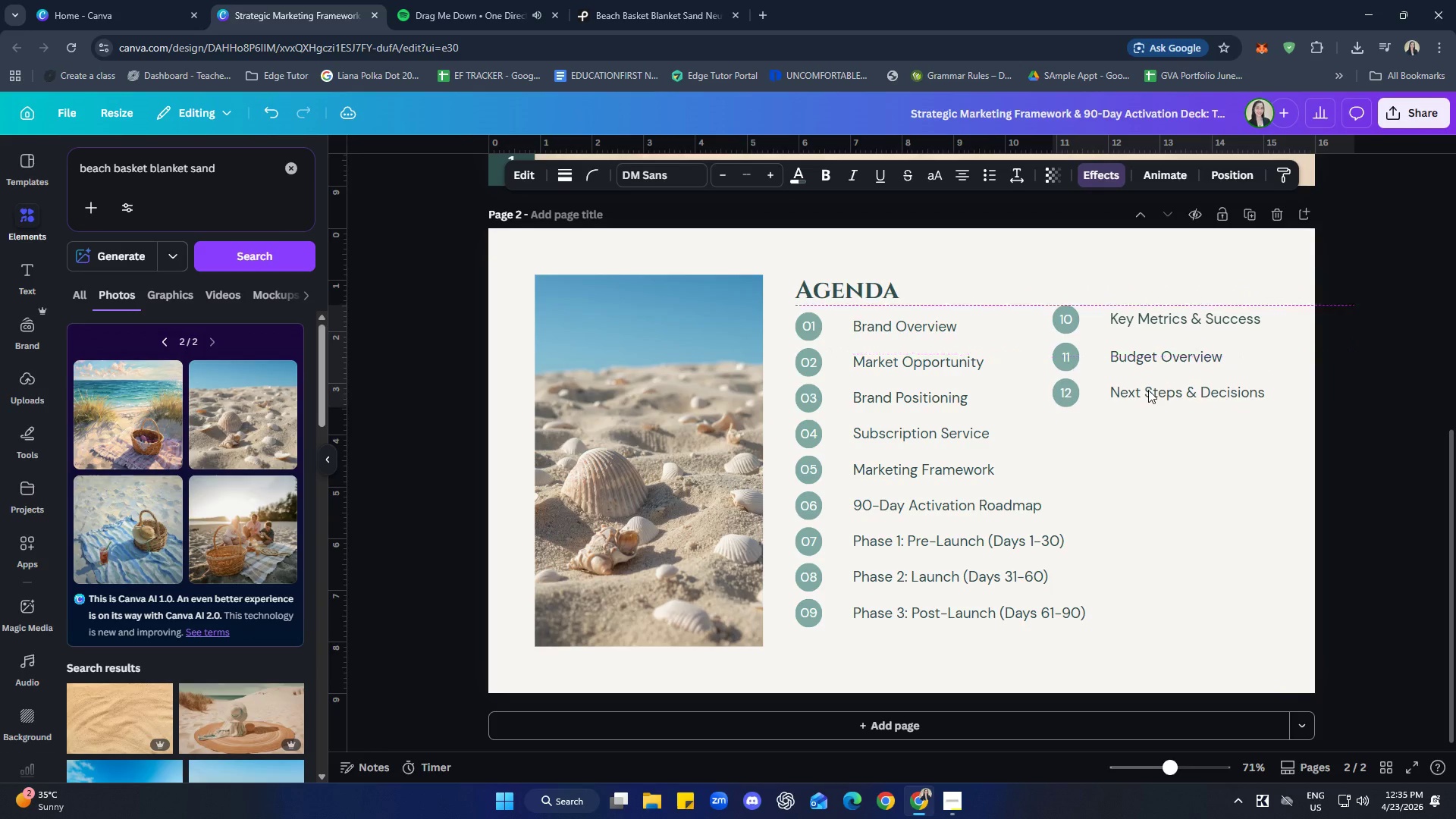 
key(ArrowDown)
 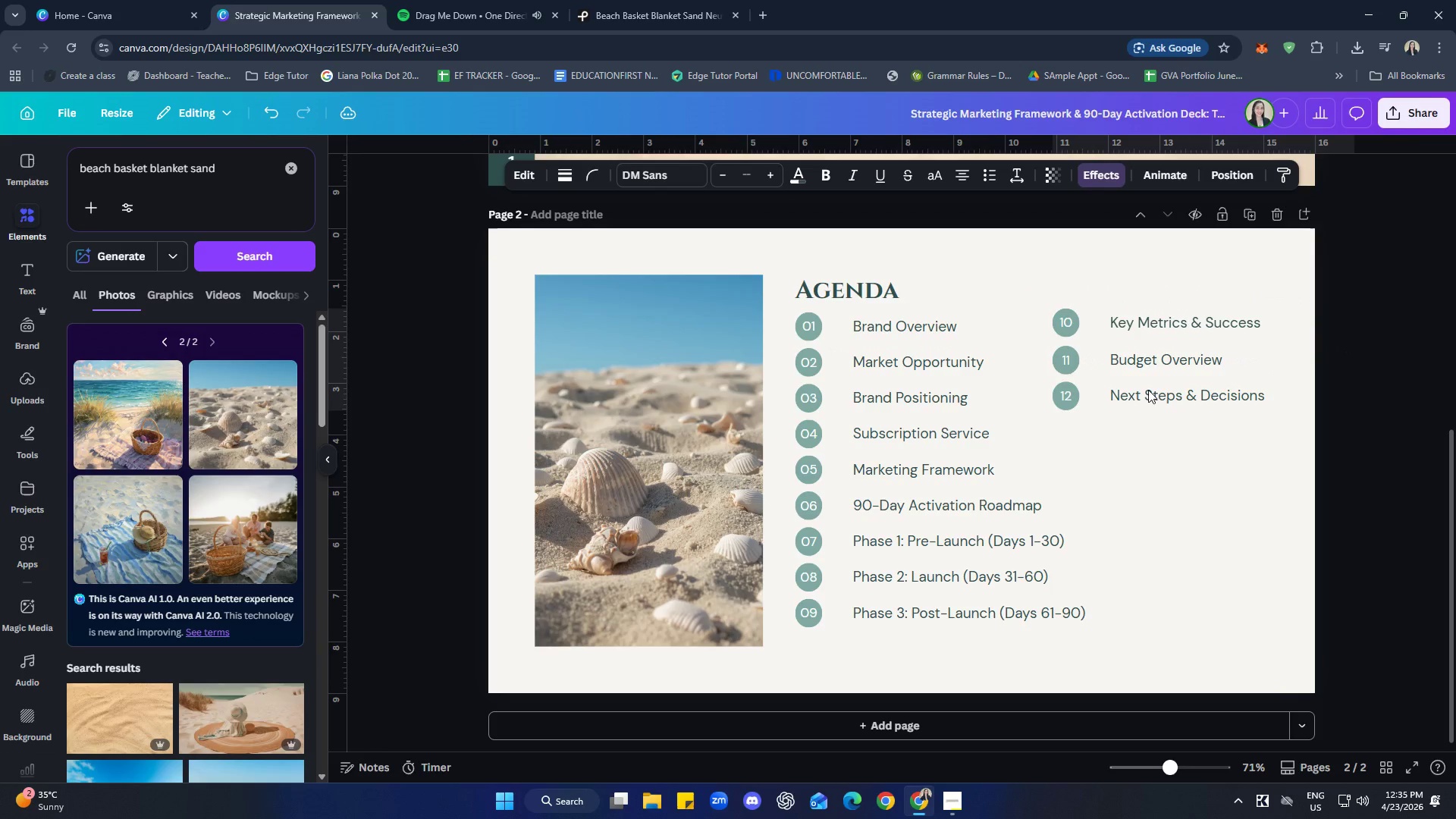 
key(ArrowDown)
 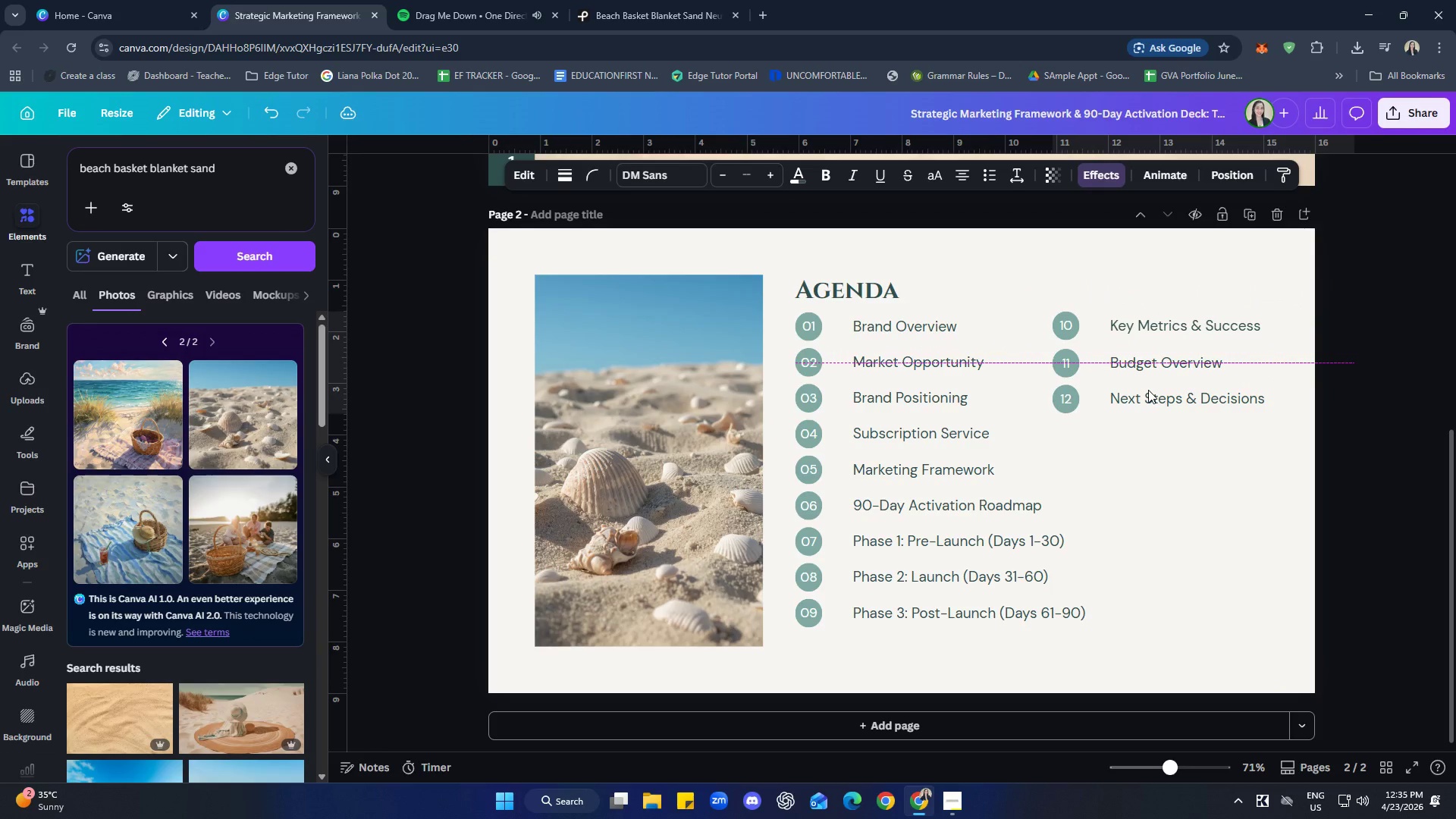 
key(ArrowDown)
 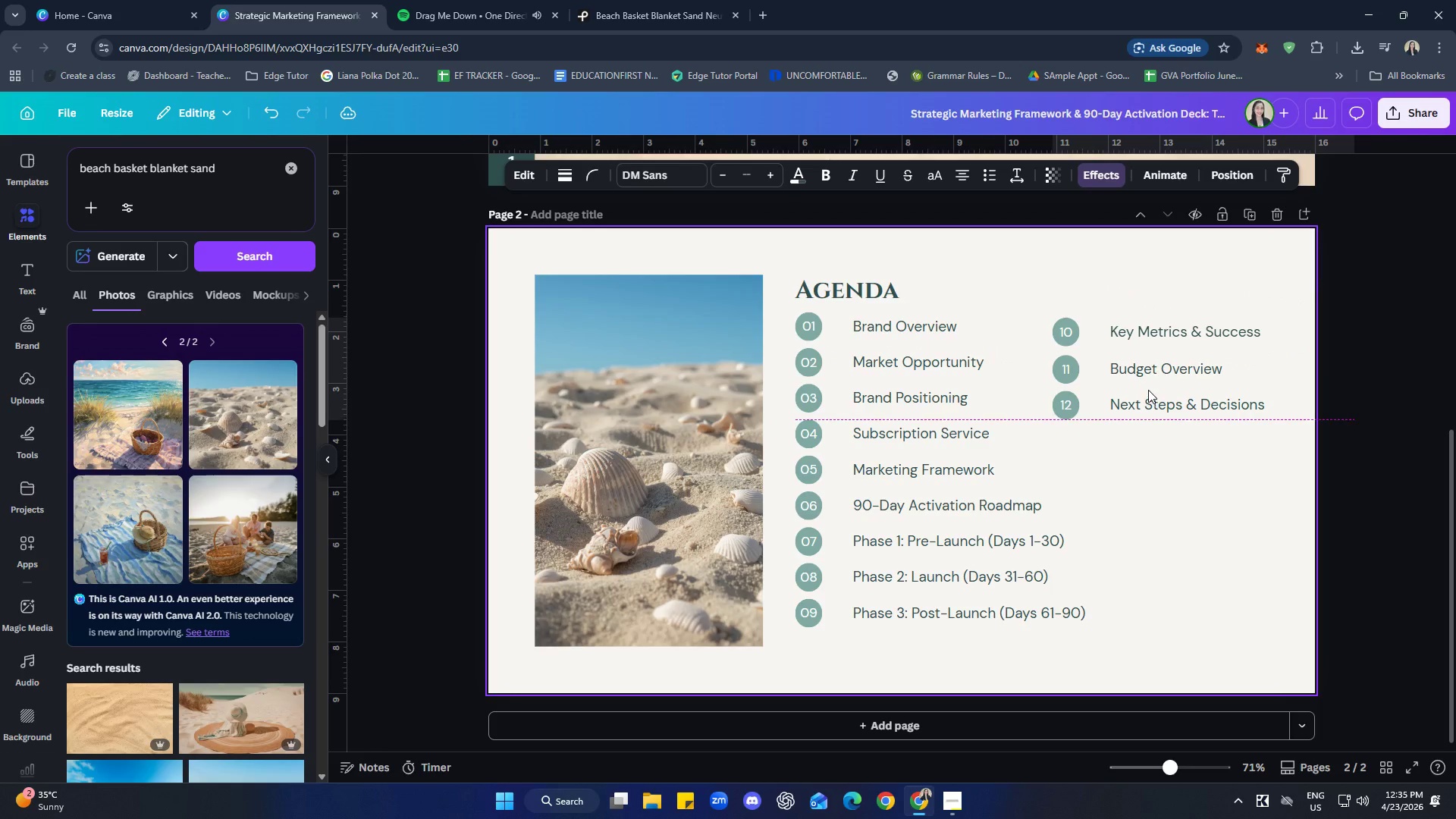 
key(ArrowDown)
 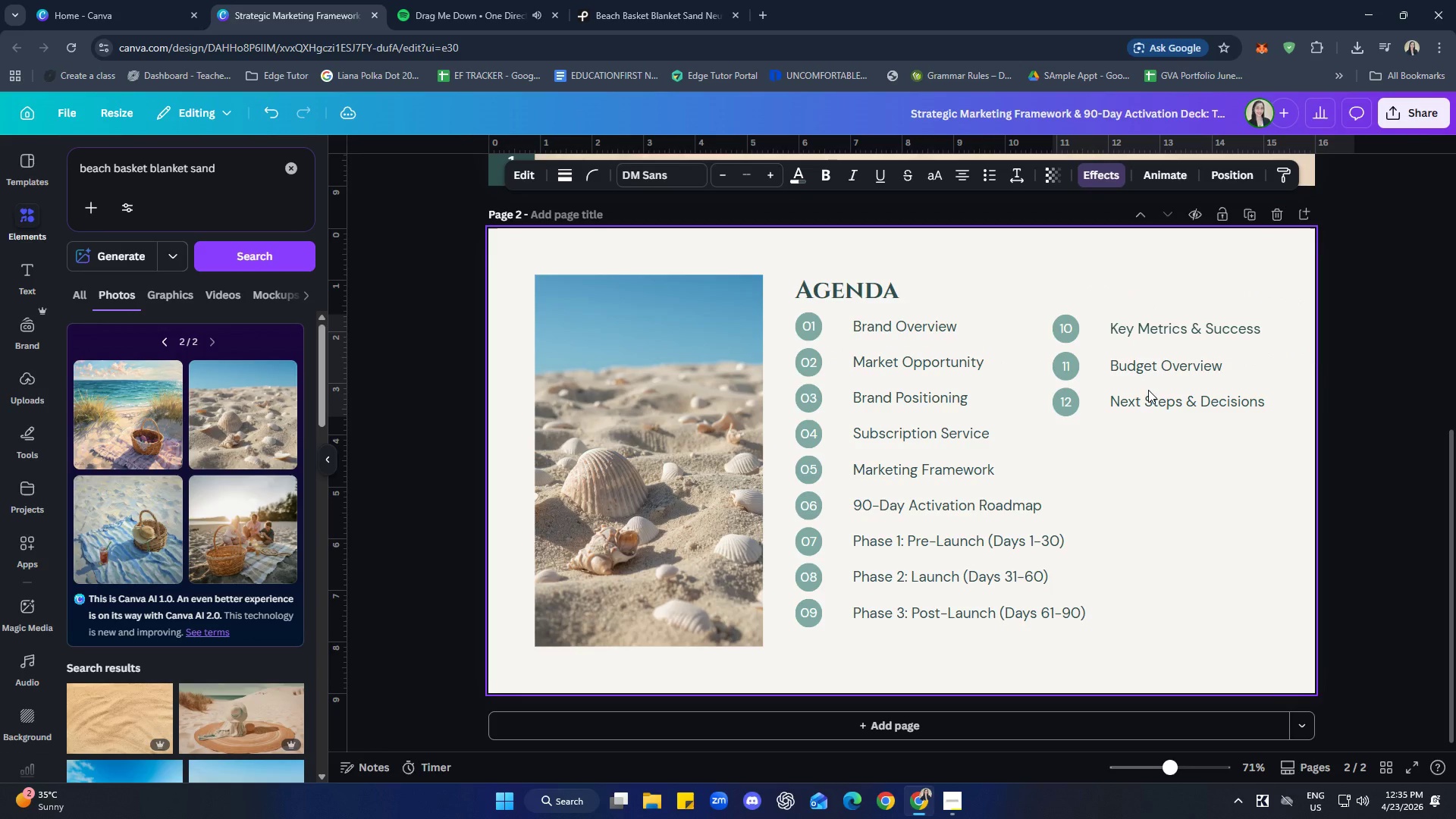 
key(ArrowUp)
 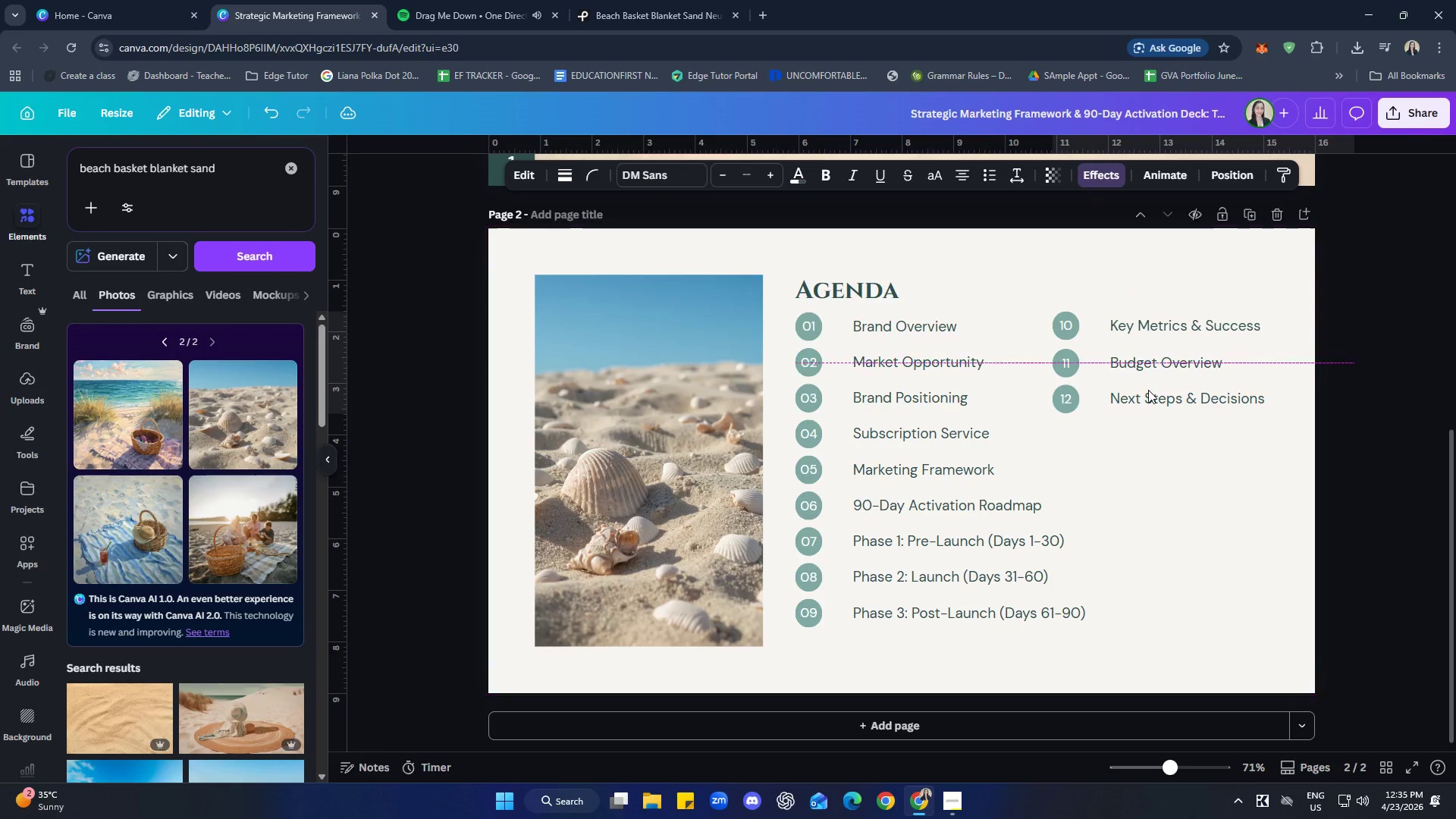 
key(ArrowUp)
 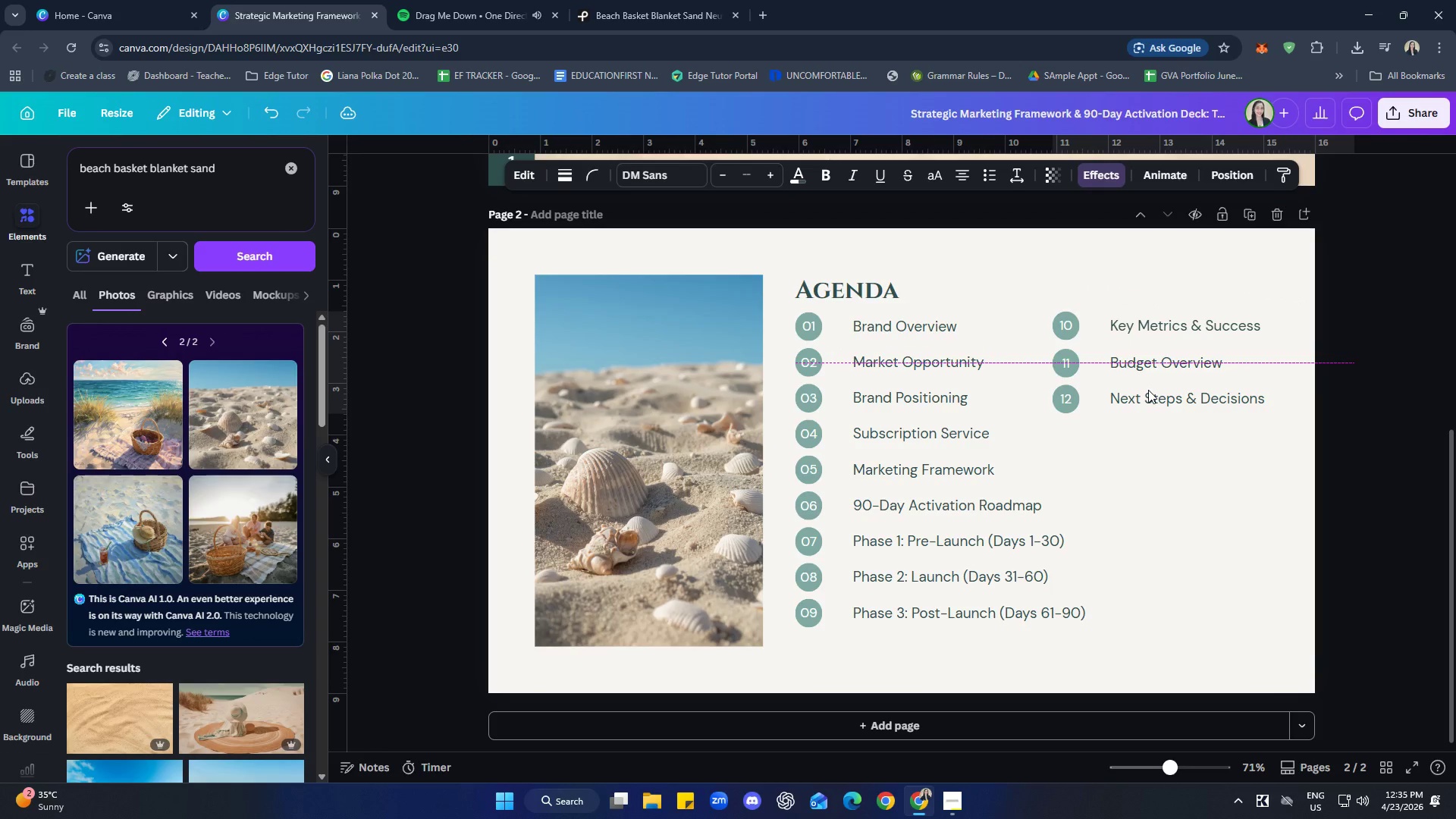 
key(ArrowUp)
 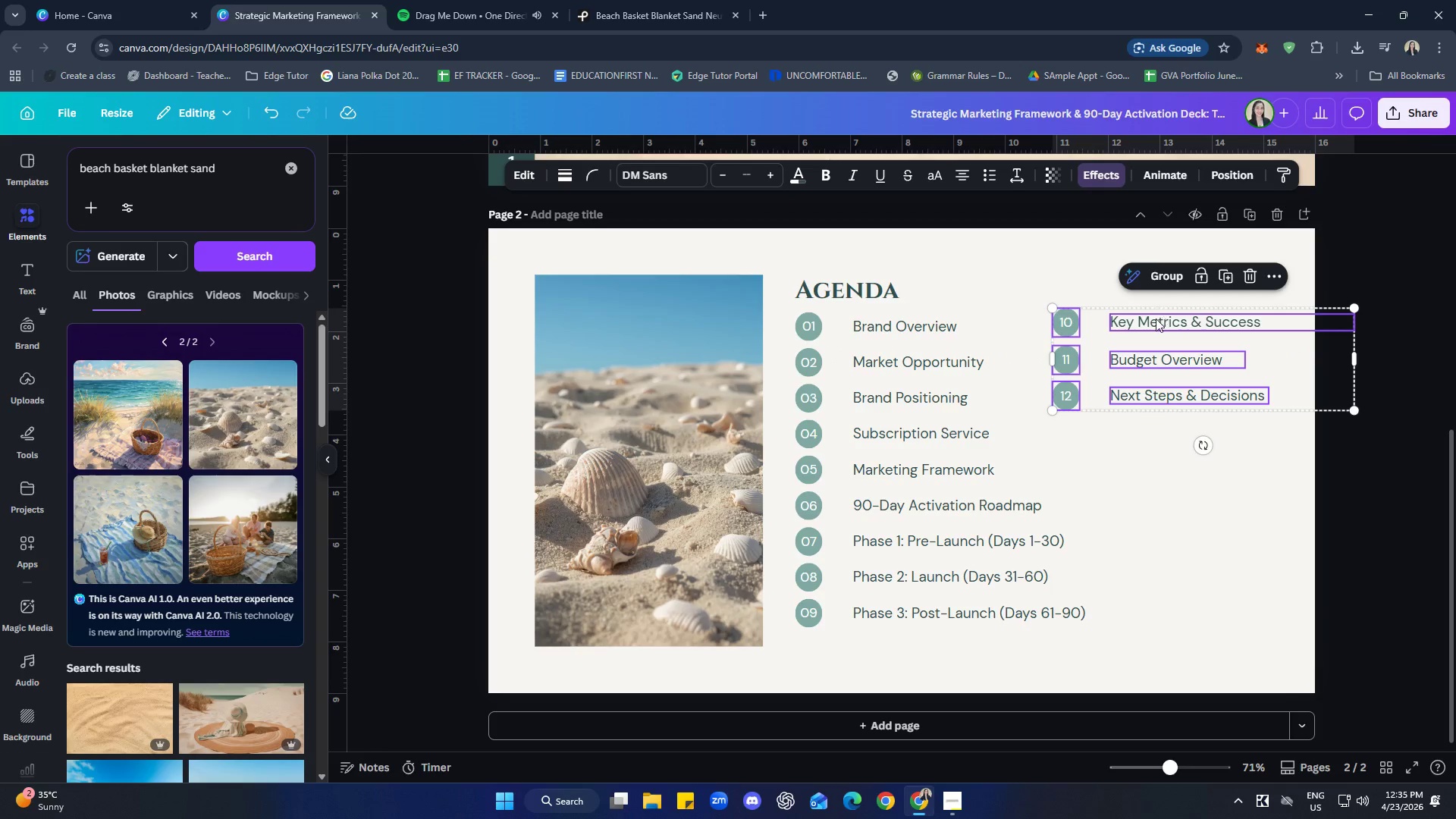 
left_click_drag(start_coordinate=[1153, 323], to_coordinate=[1152, 328])
 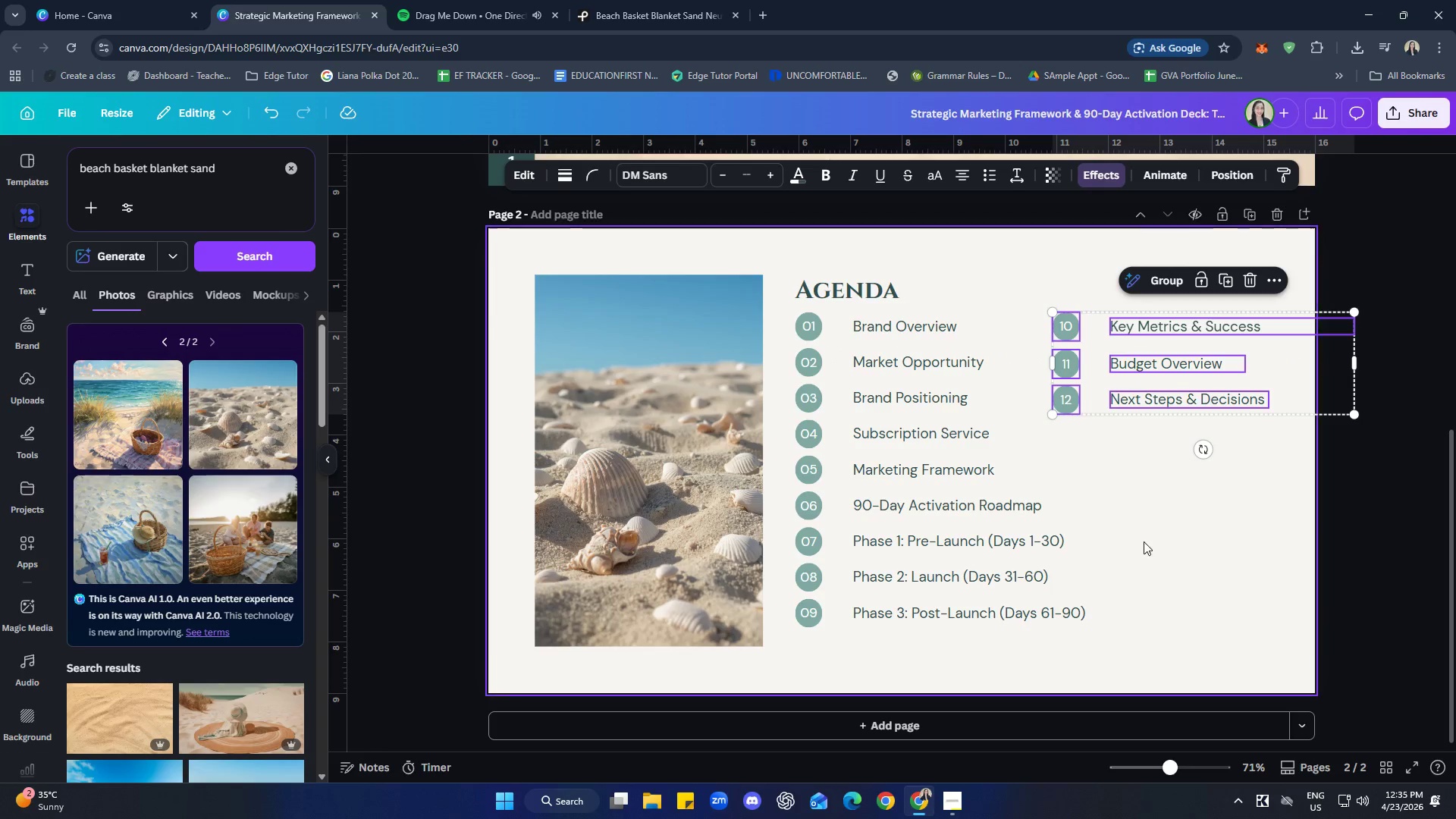 
left_click([1144, 541])
 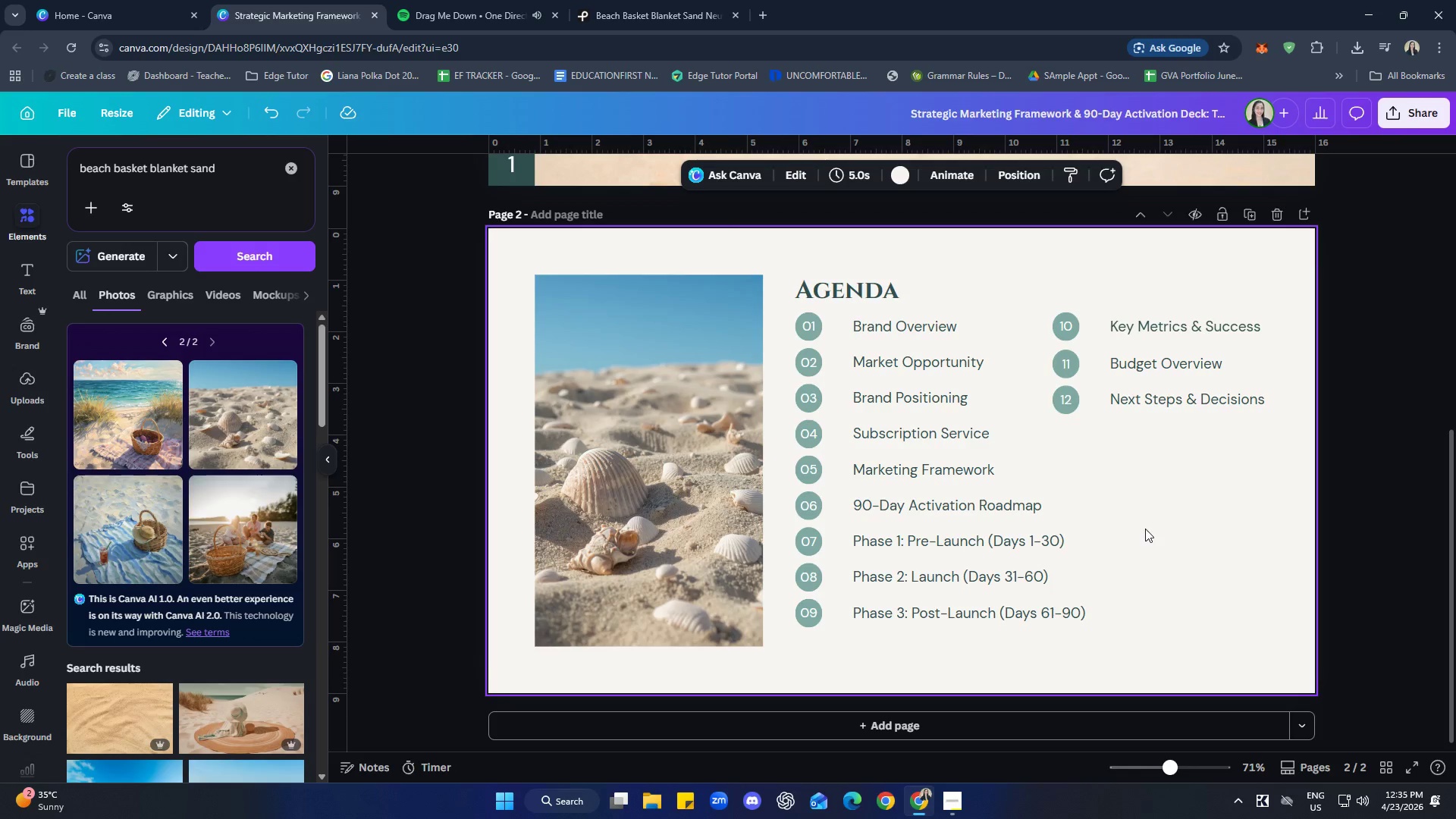 
left_click([1149, 330])
 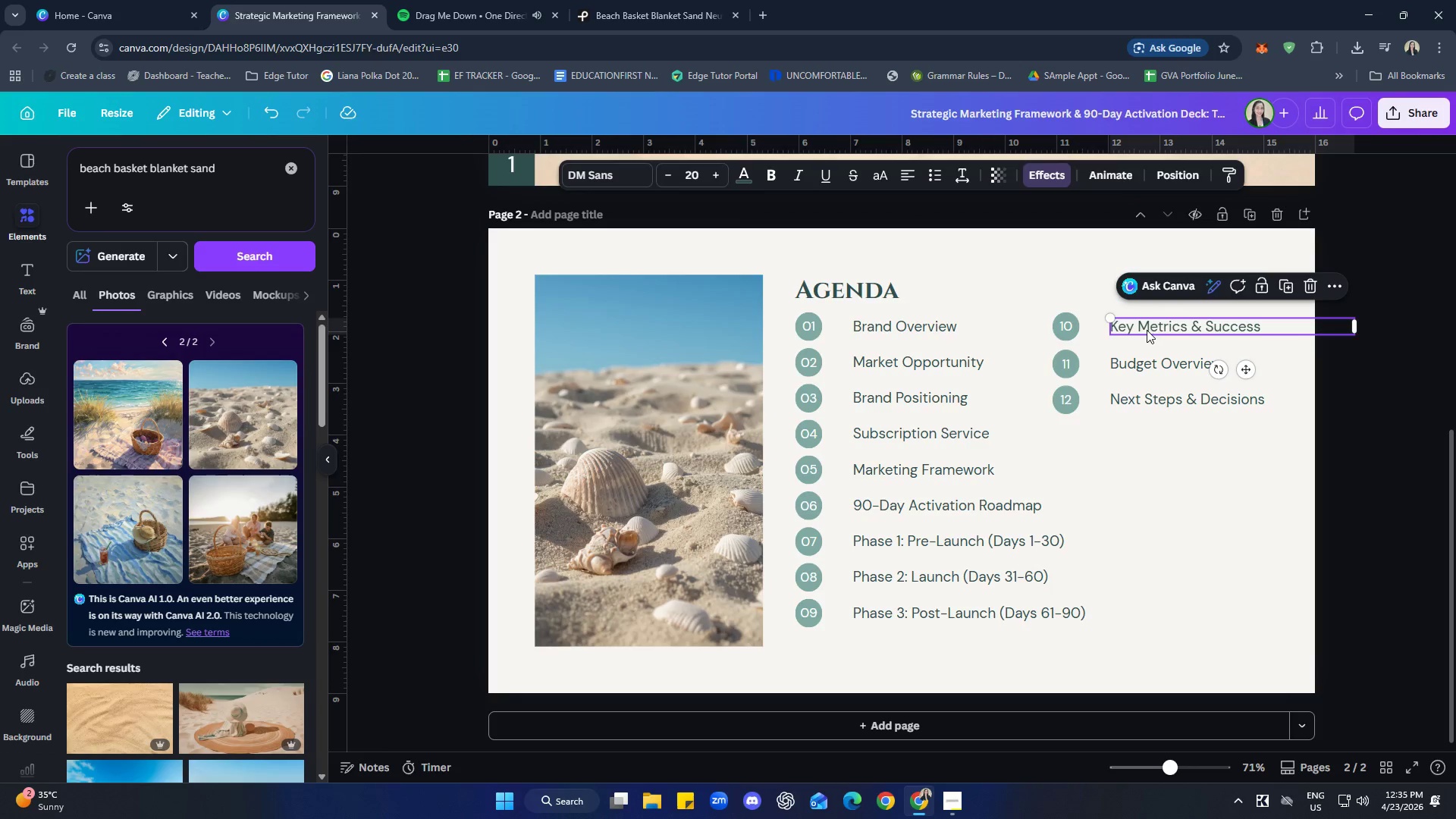 
hold_key(key=ShiftLeft, duration=2.05)
double_click([1063, 318])
 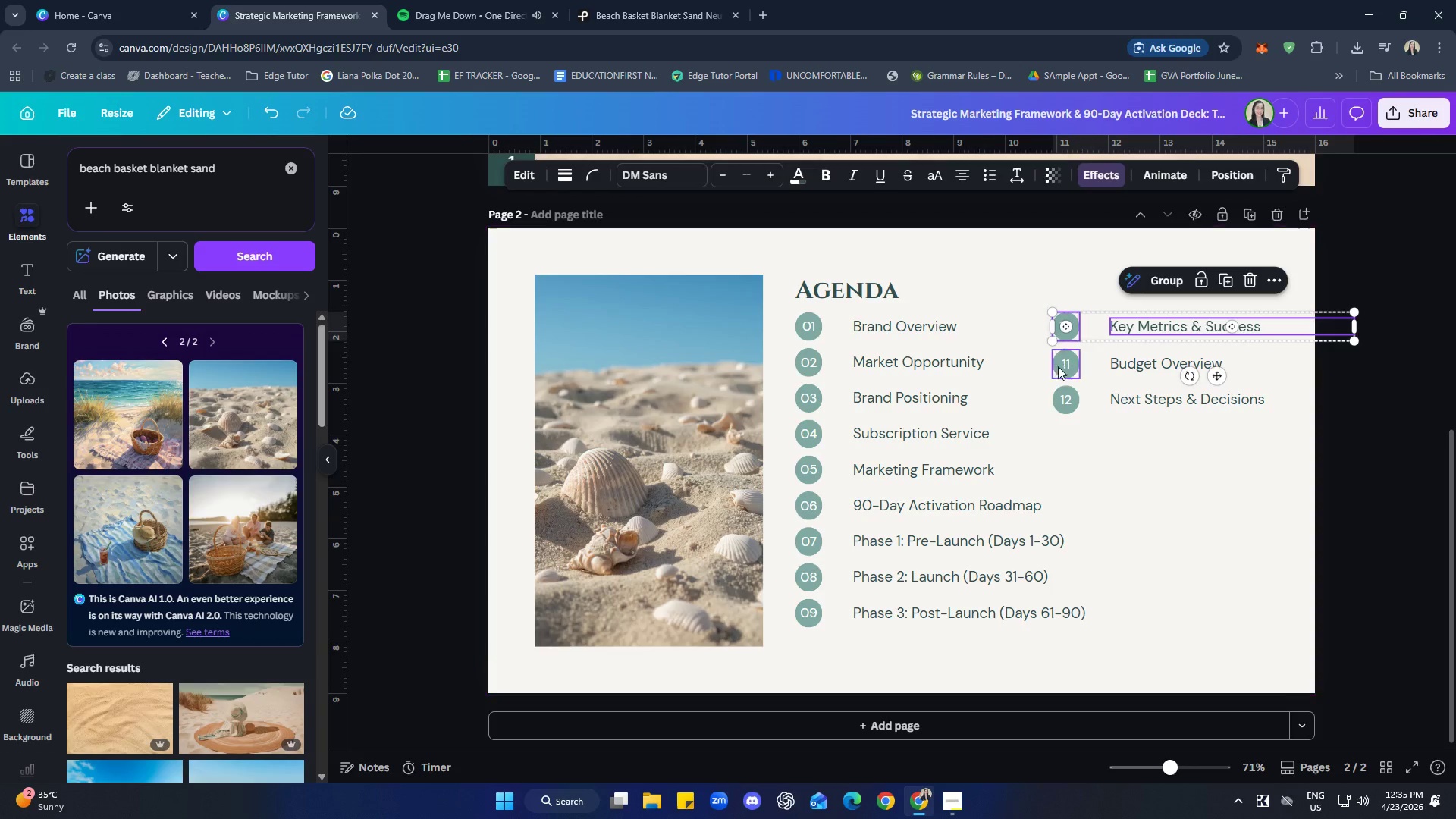 
triple_click([1058, 366])
 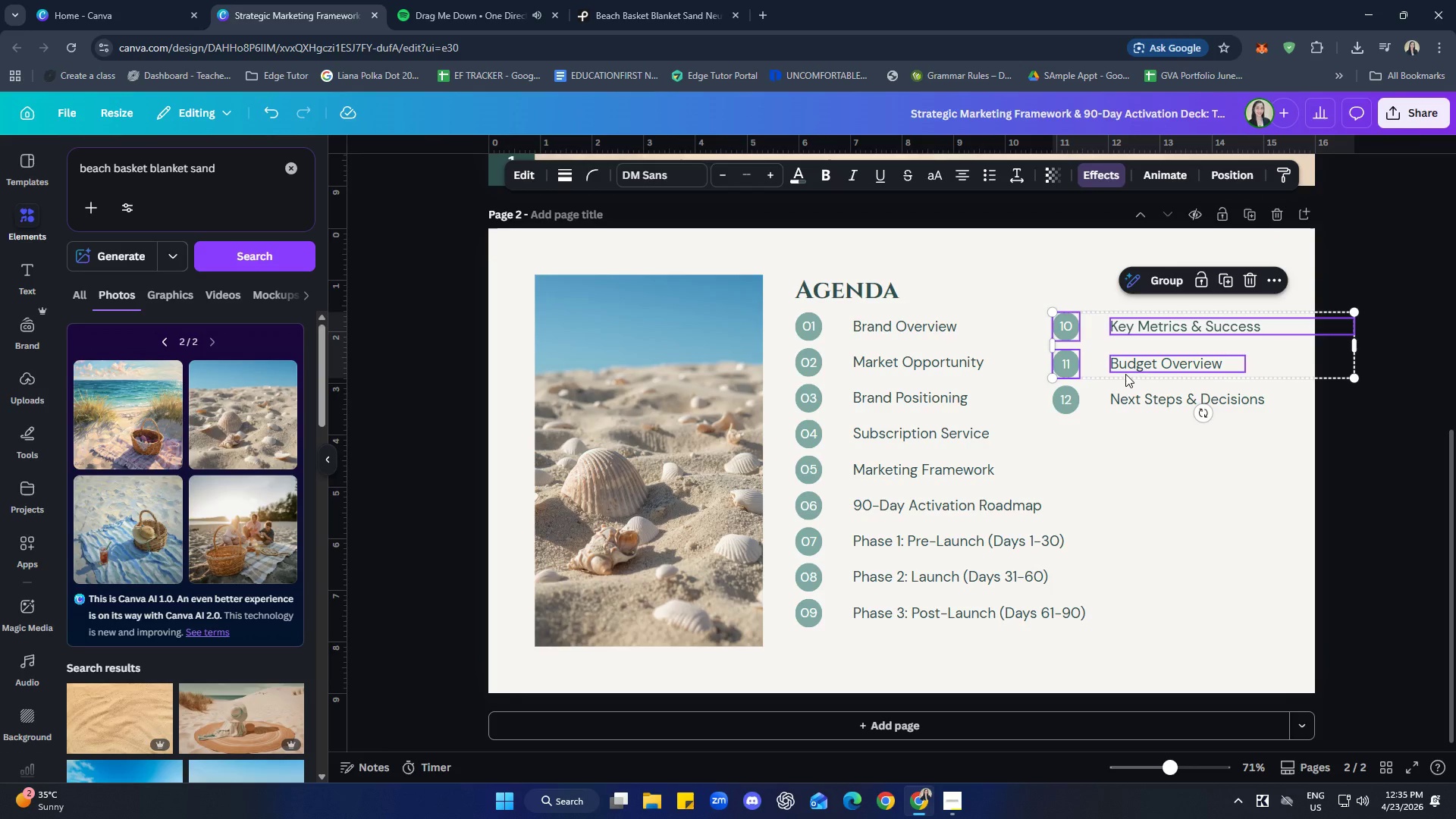 
triple_click([1125, 374])
 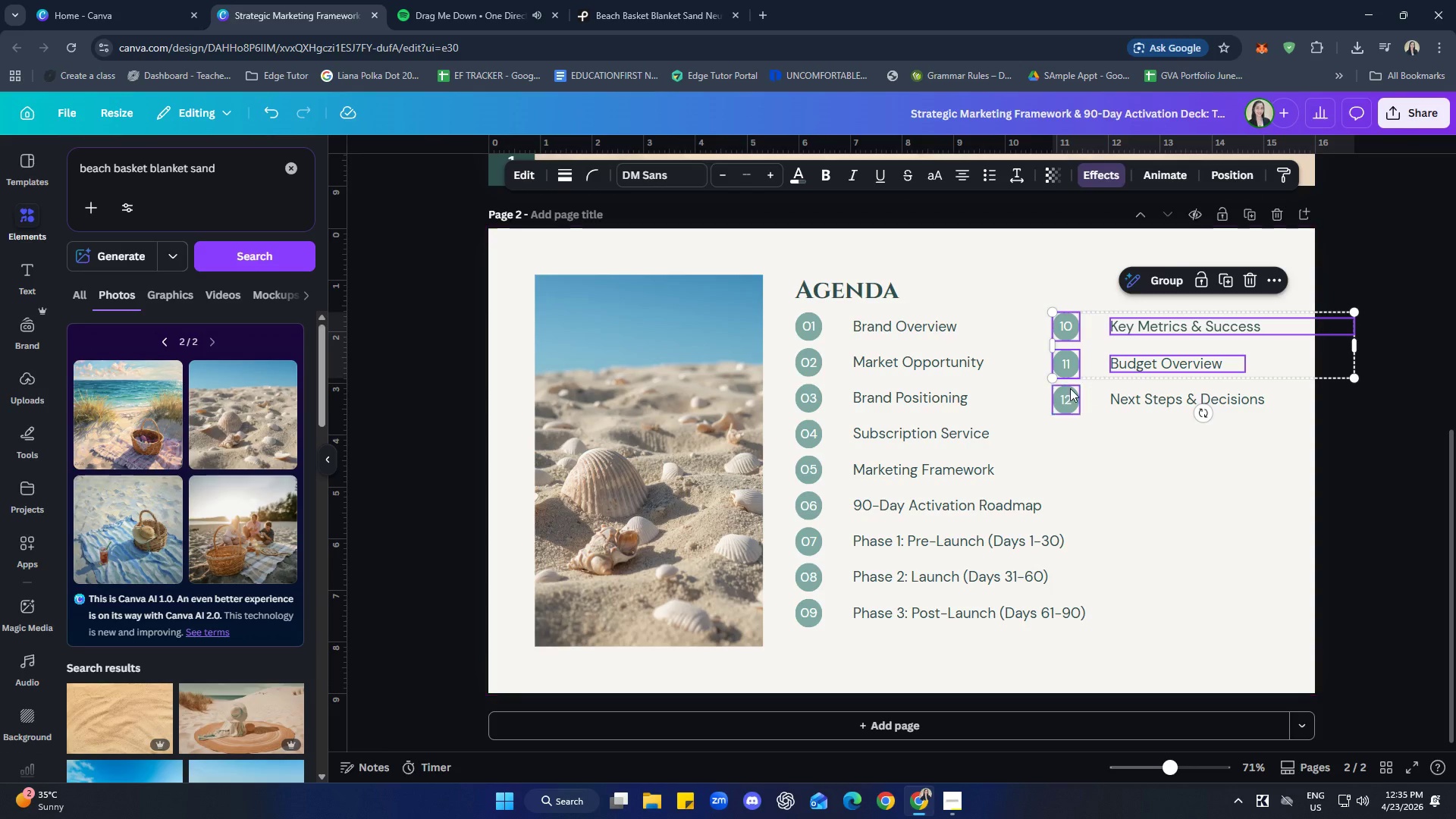 
triple_click([1070, 388])
 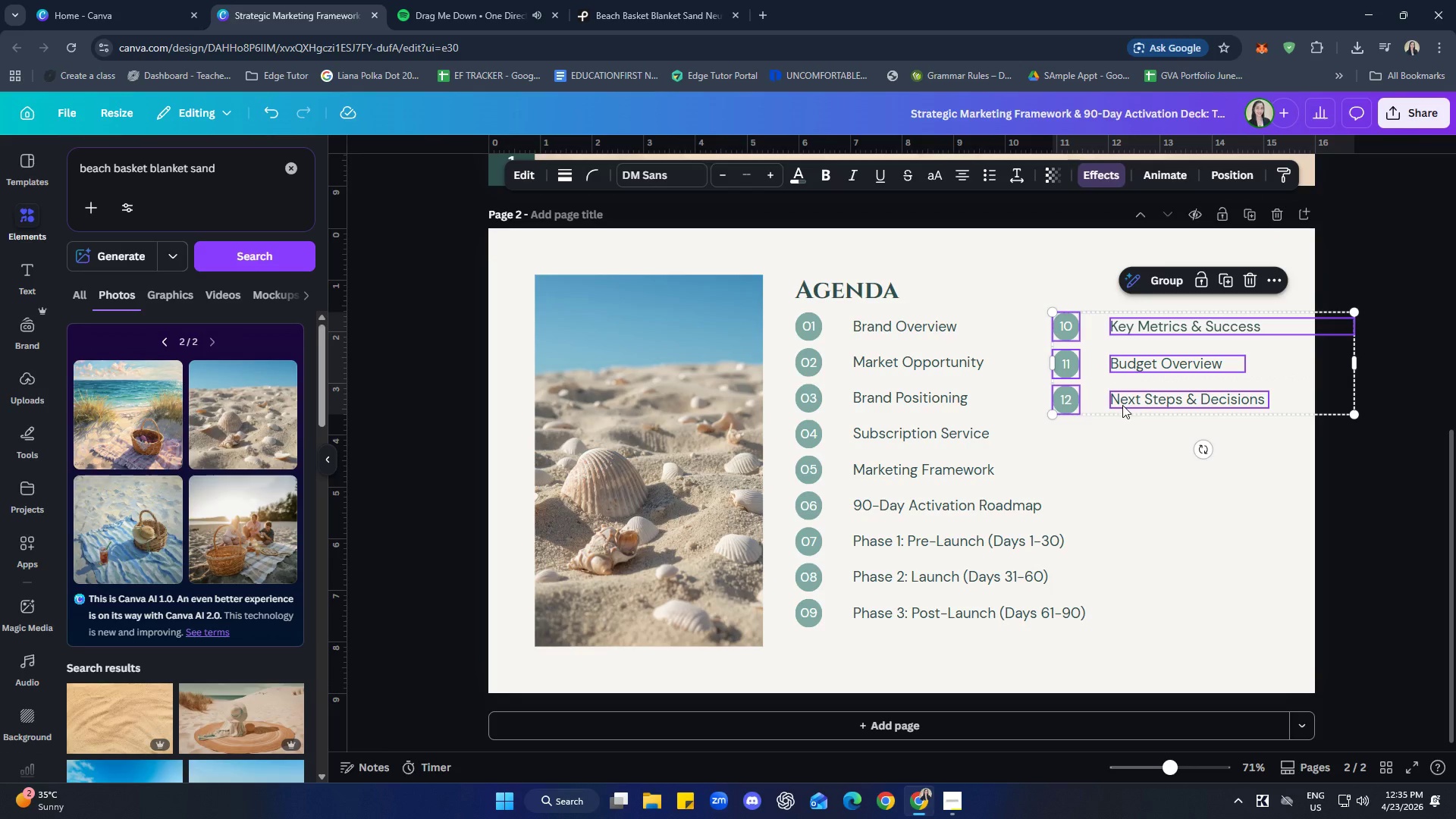 
triple_click([1131, 406])
 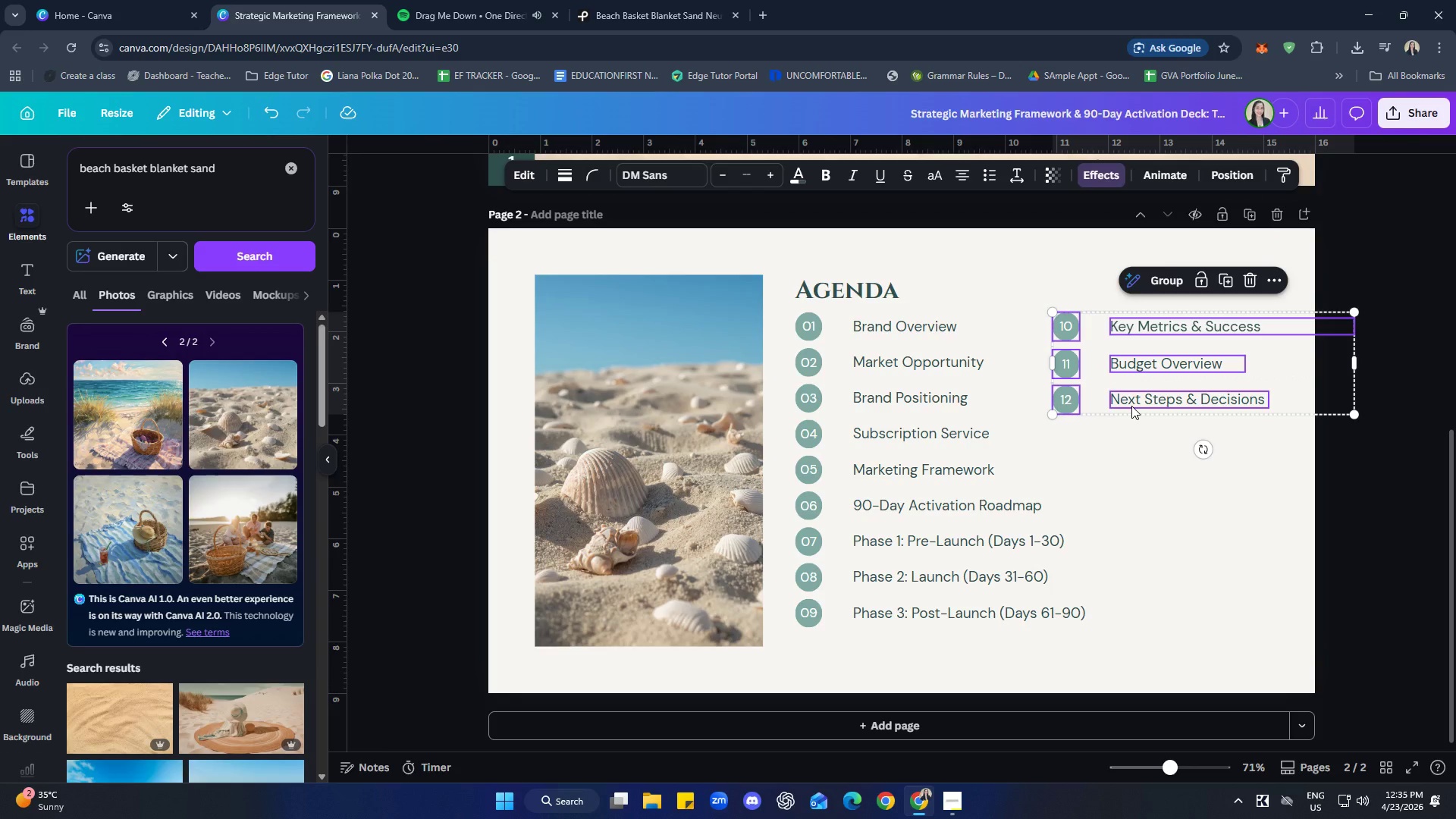 
right_click([1131, 406])
 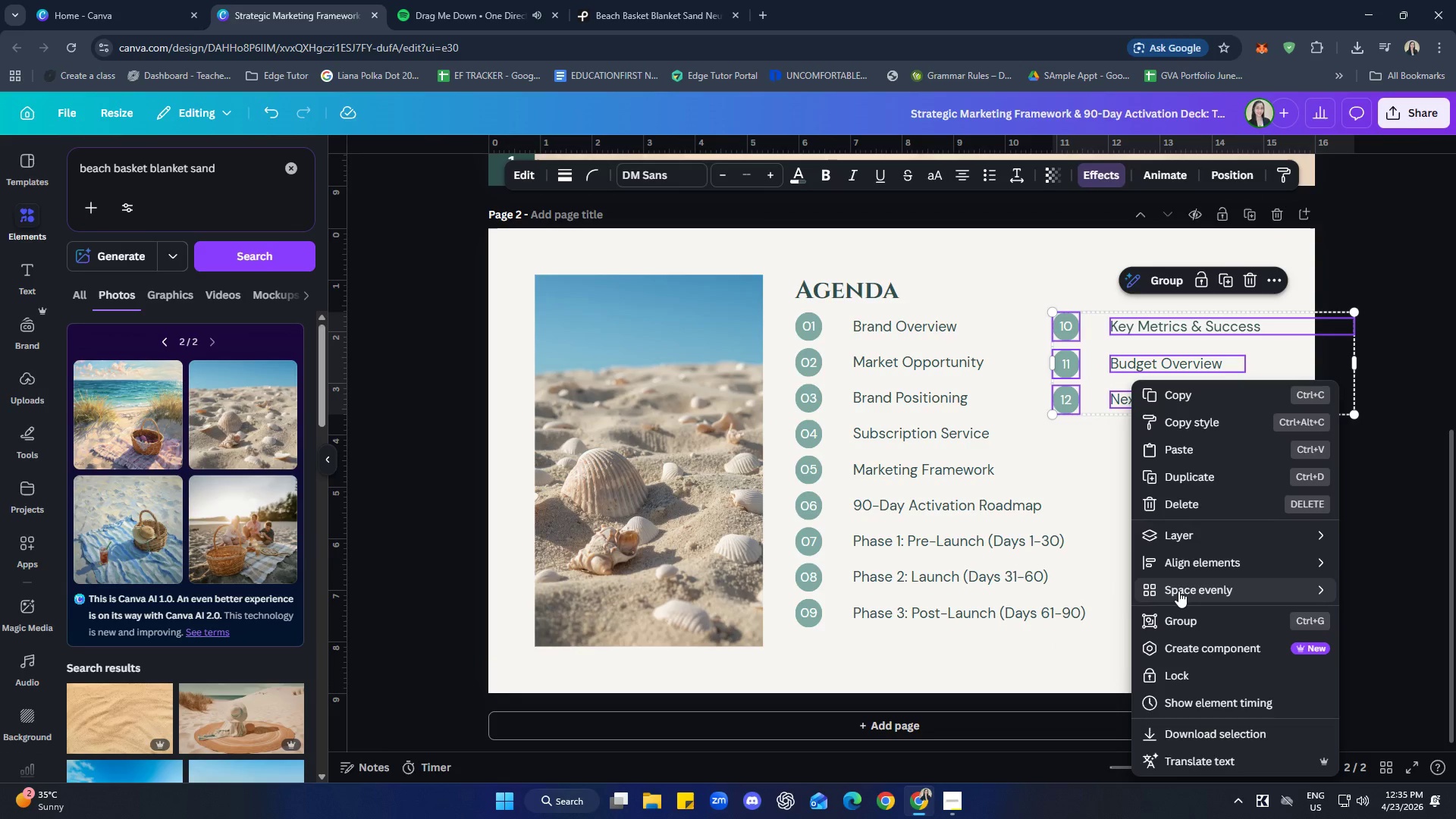 
left_click([1071, 596])
 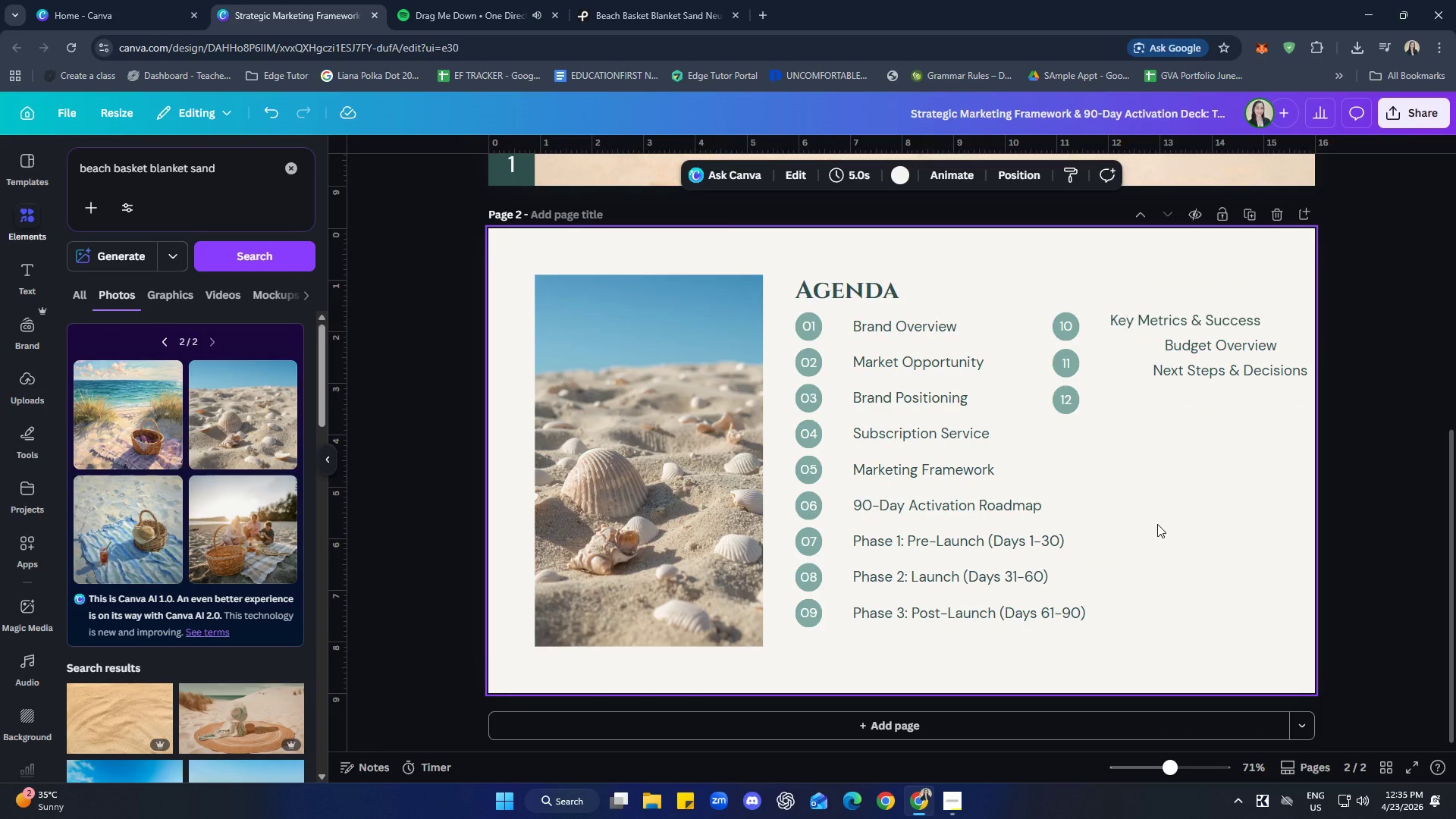 
key(Control+Z)
 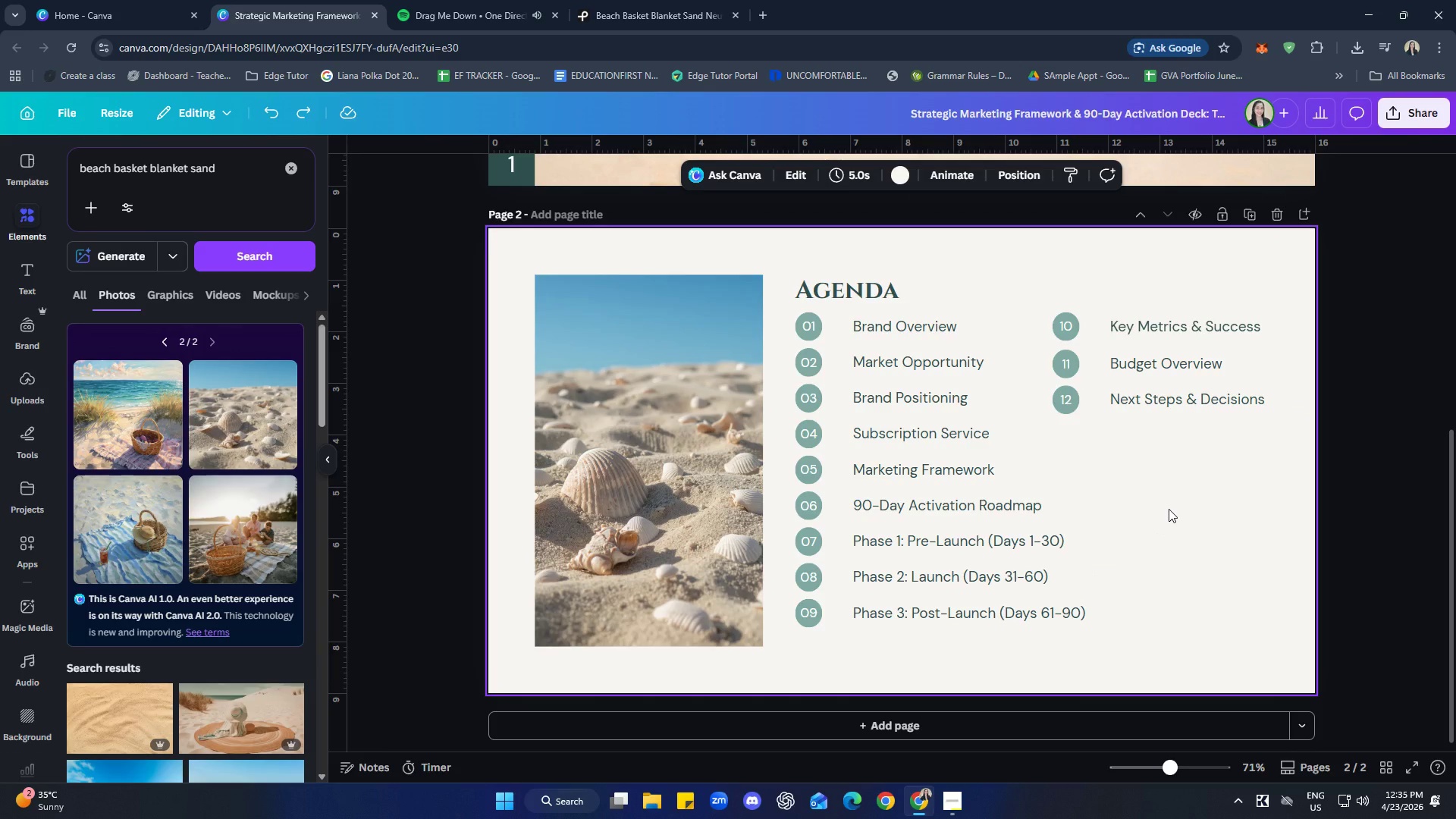 
left_click([1194, 491])
 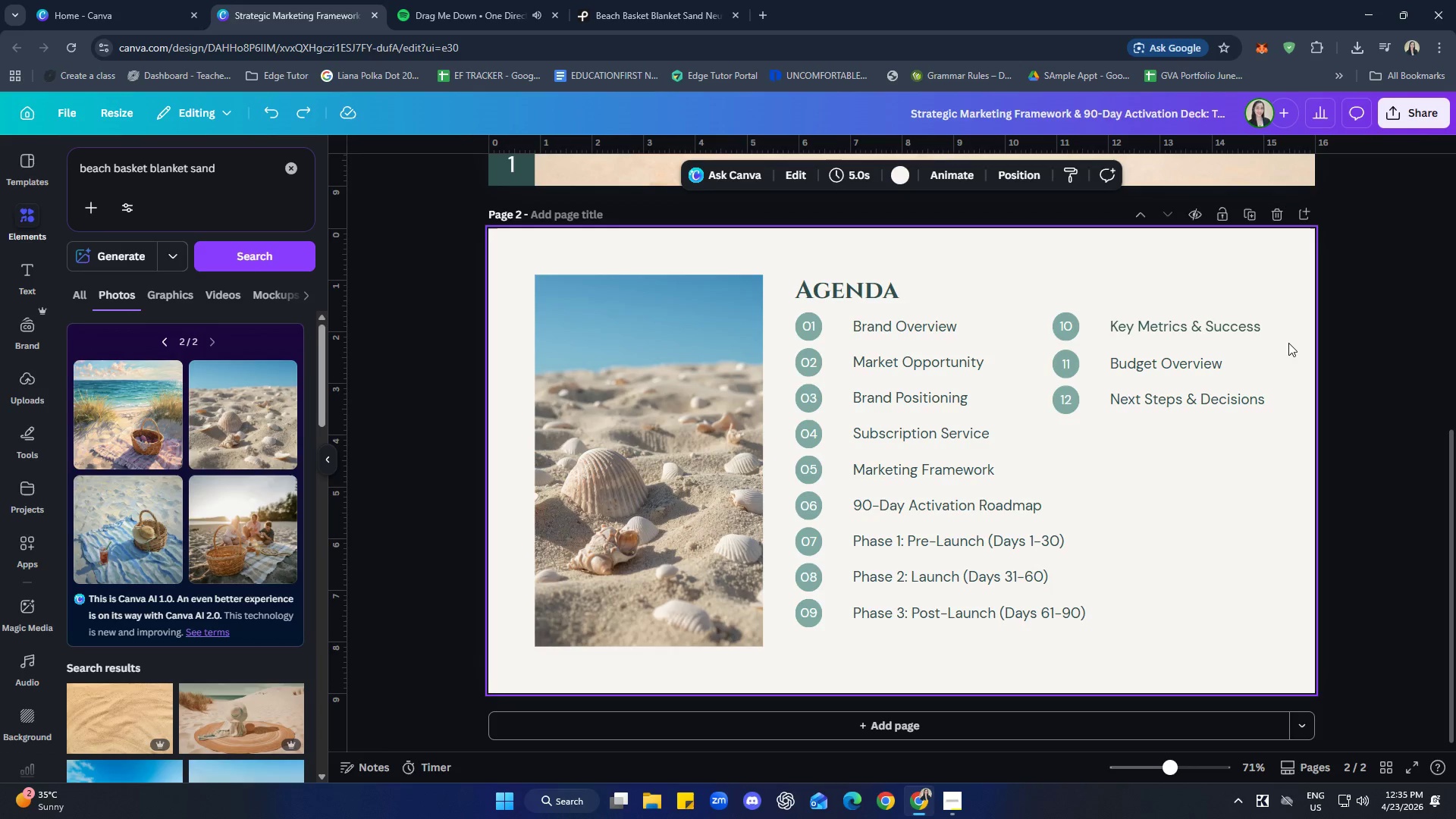 
left_click_drag(start_coordinate=[1371, 322], to_coordinate=[807, 613])
 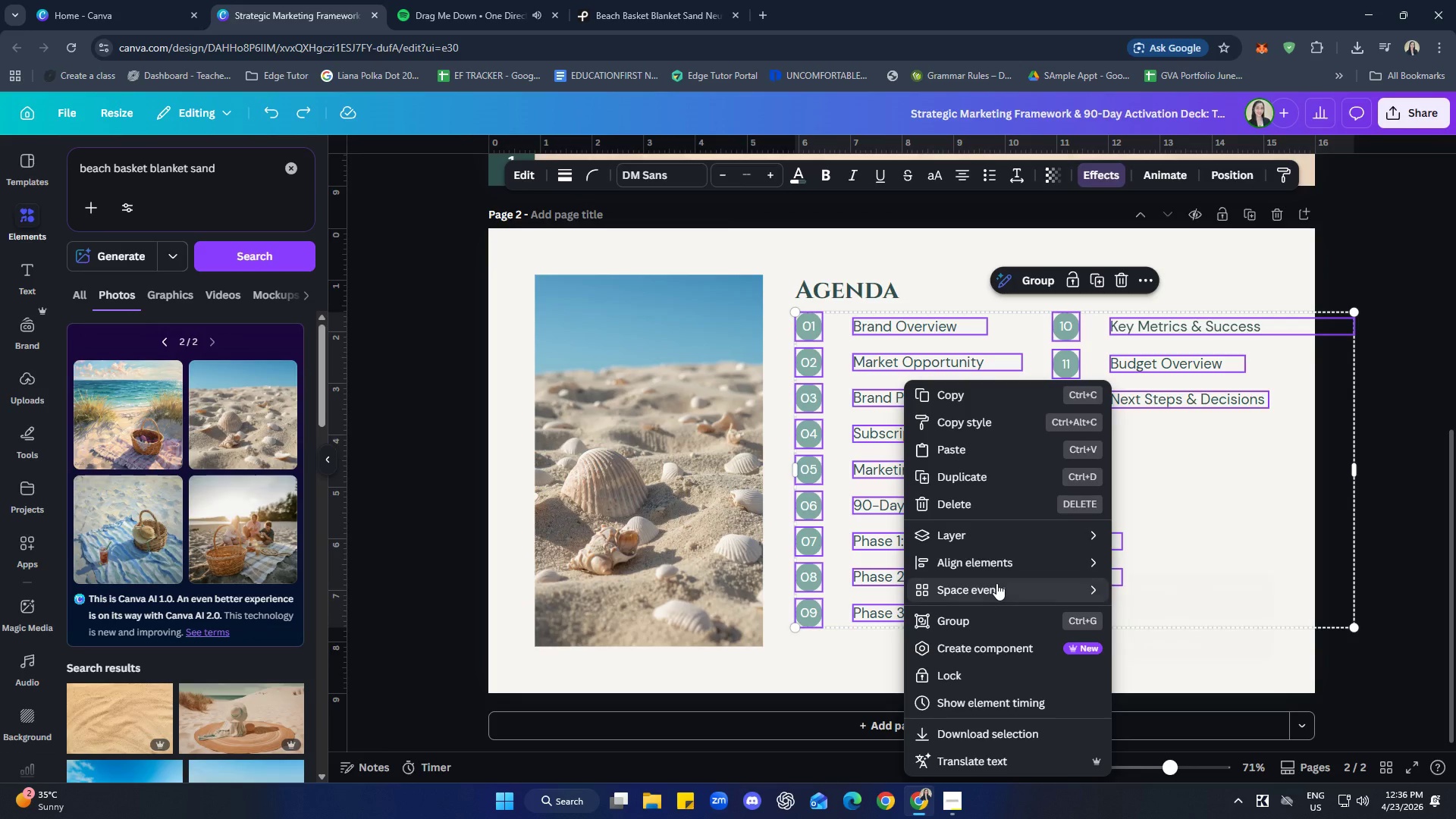 
left_click([1144, 589])
 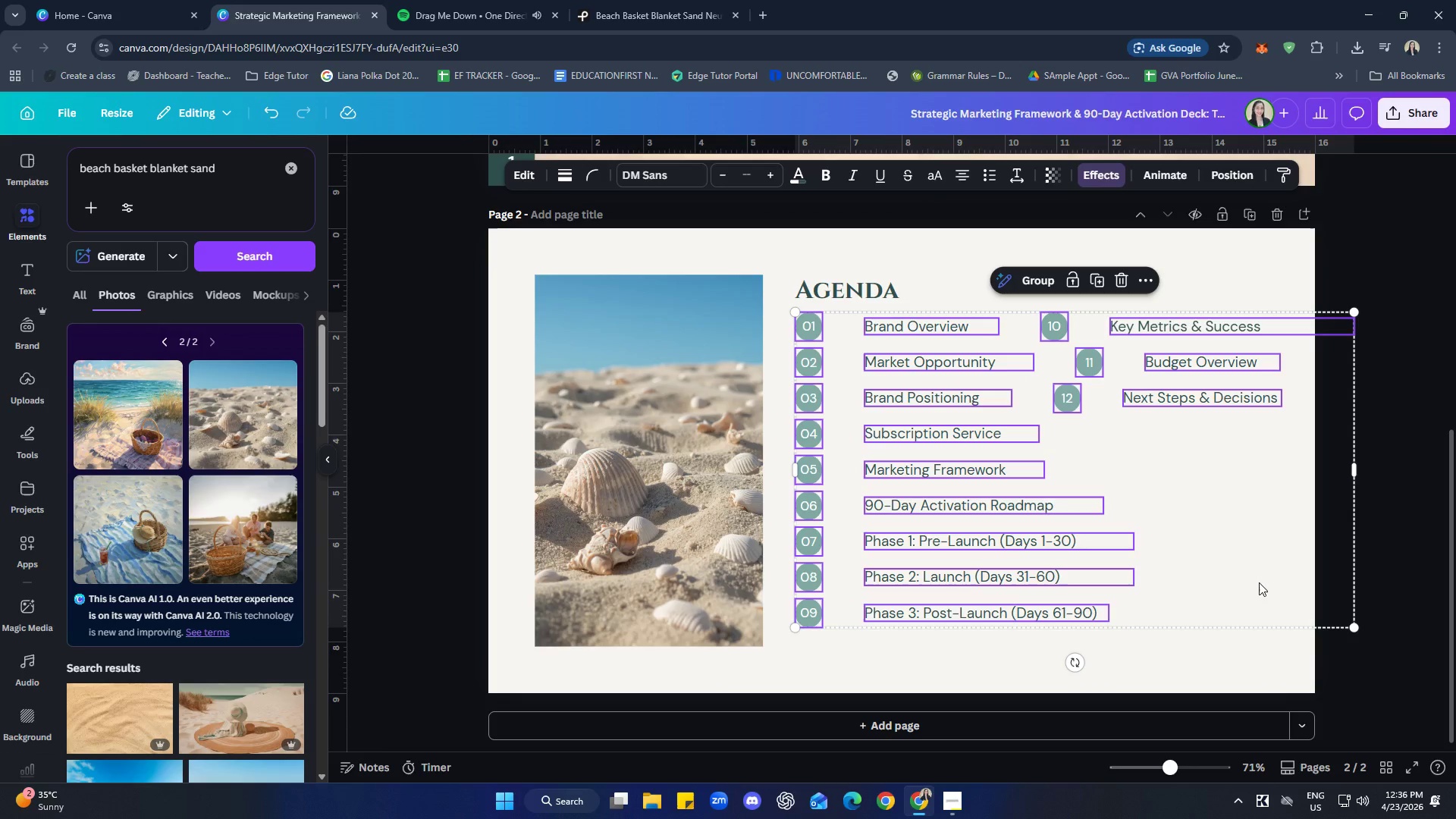 
left_click([1251, 573])
 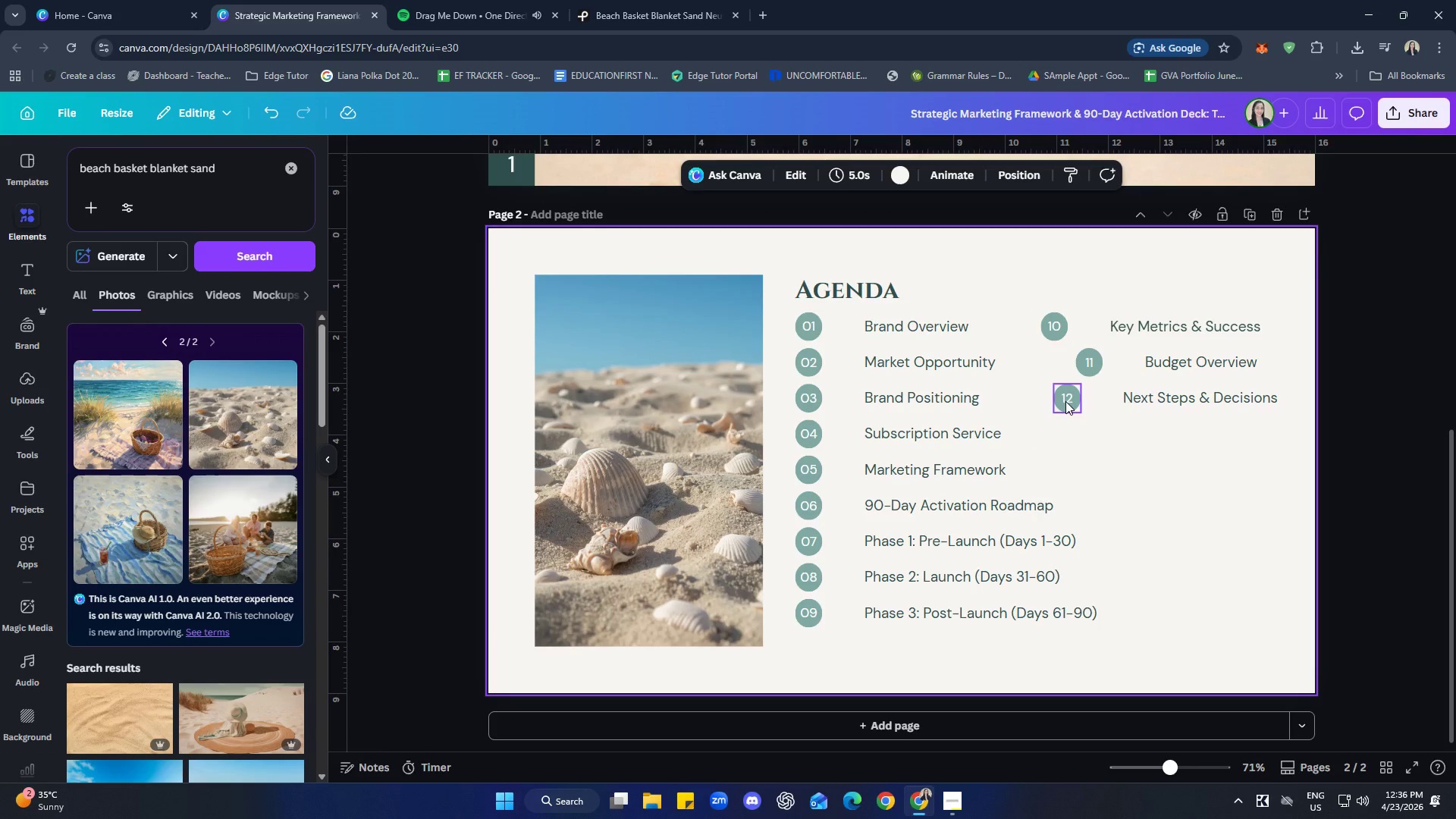 
left_click([1065, 400])
 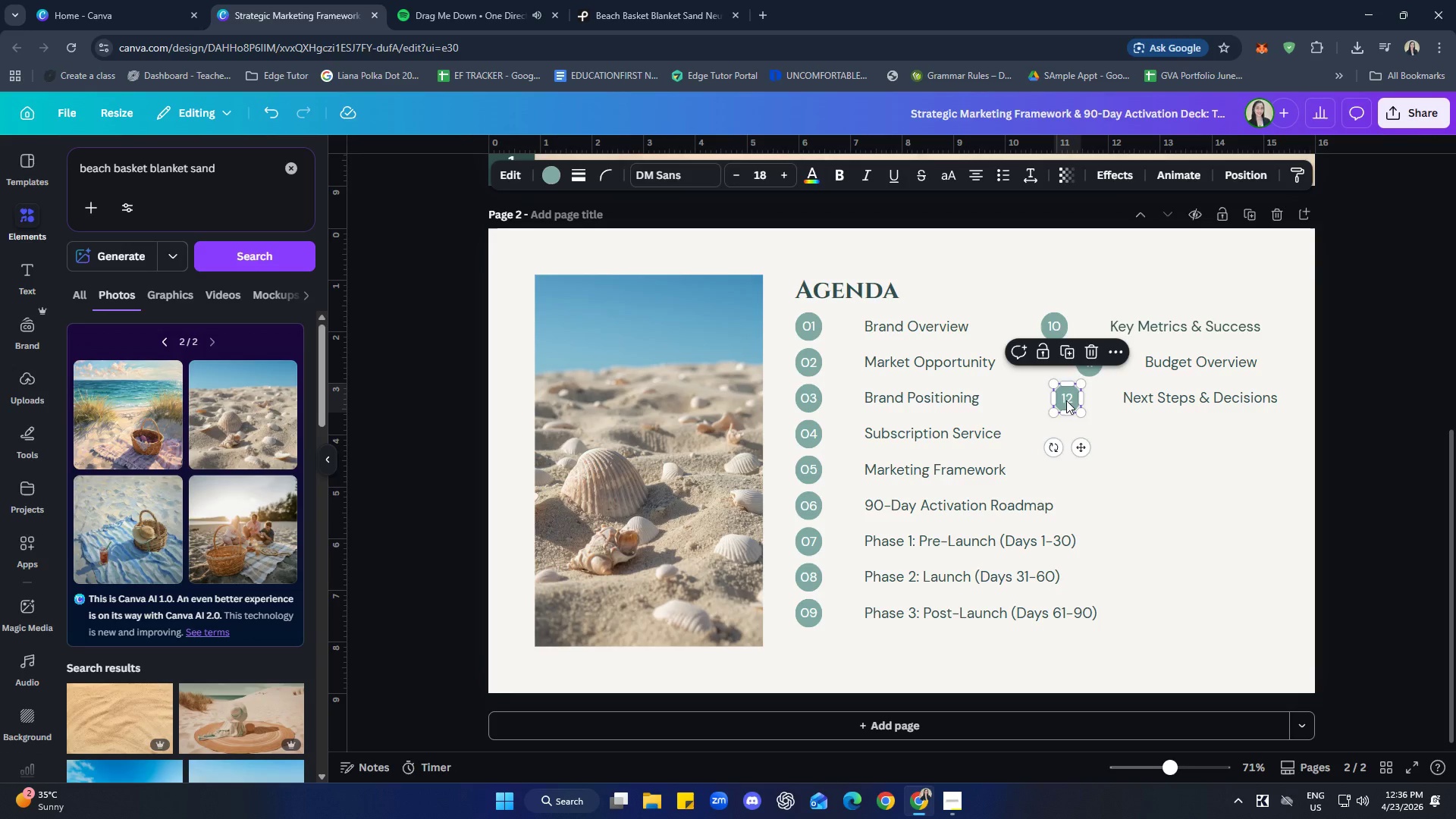 
key(ArrowRight)
 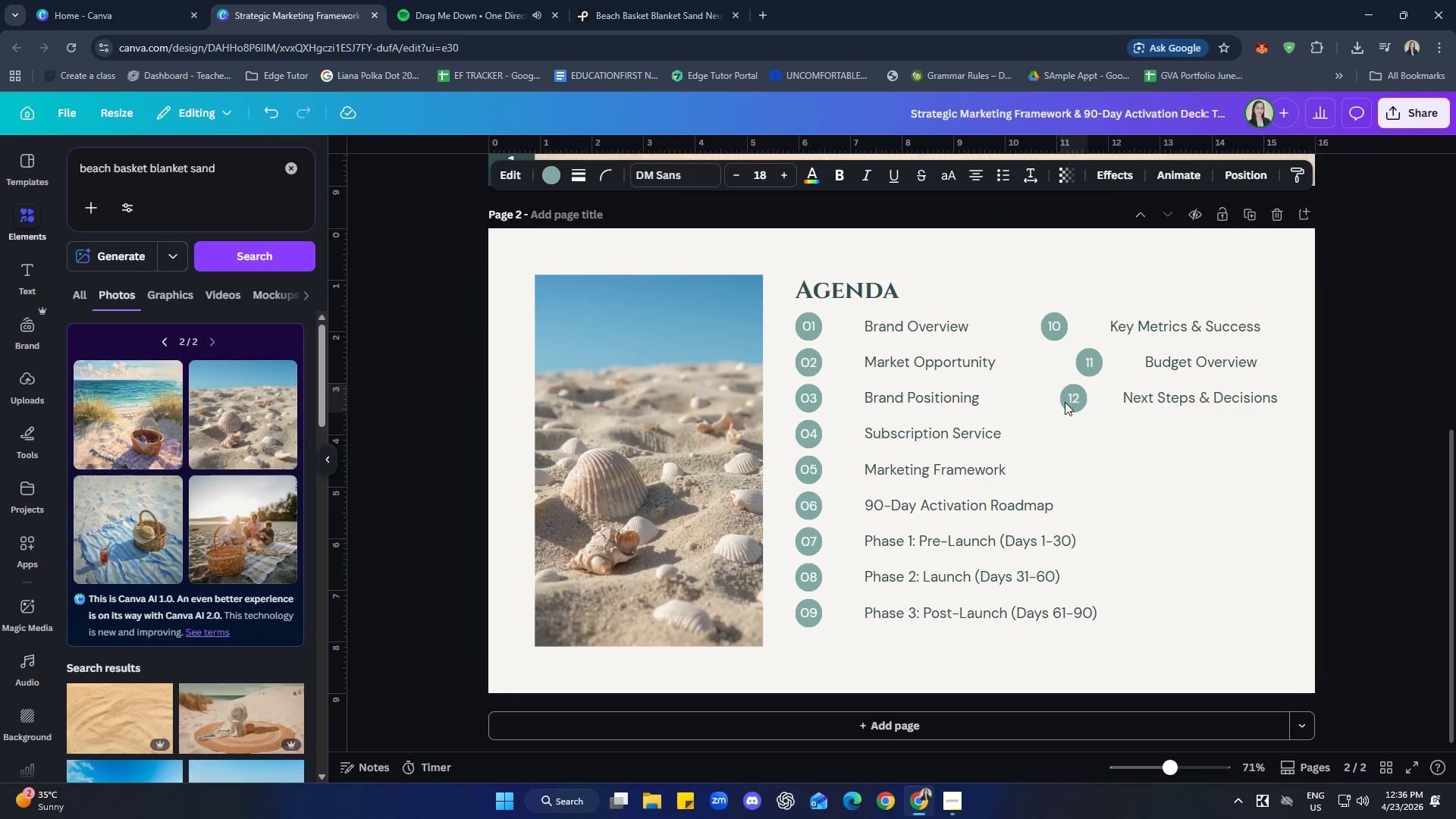 
key(ArrowRight)
 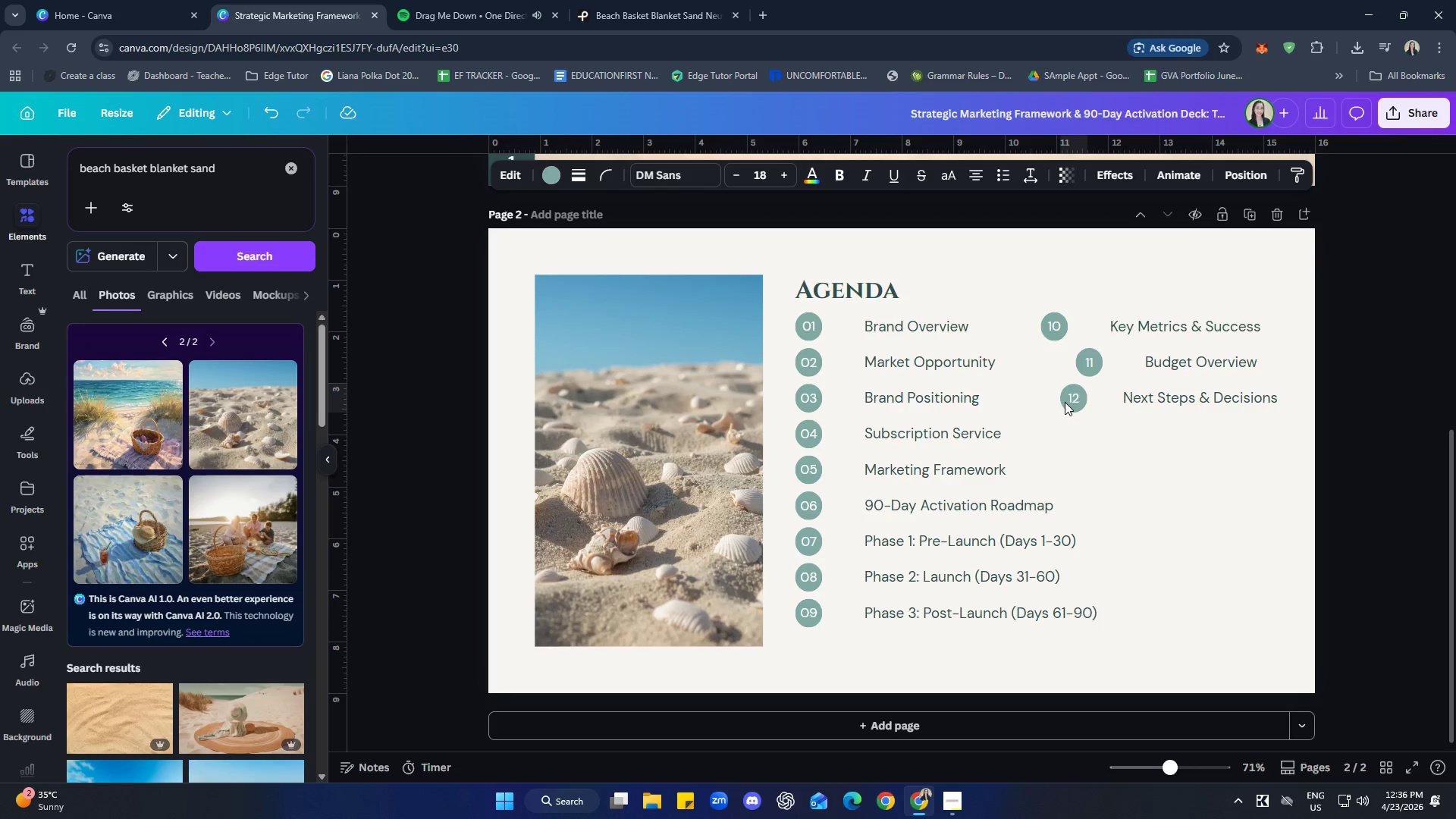 
key(ArrowRight)
 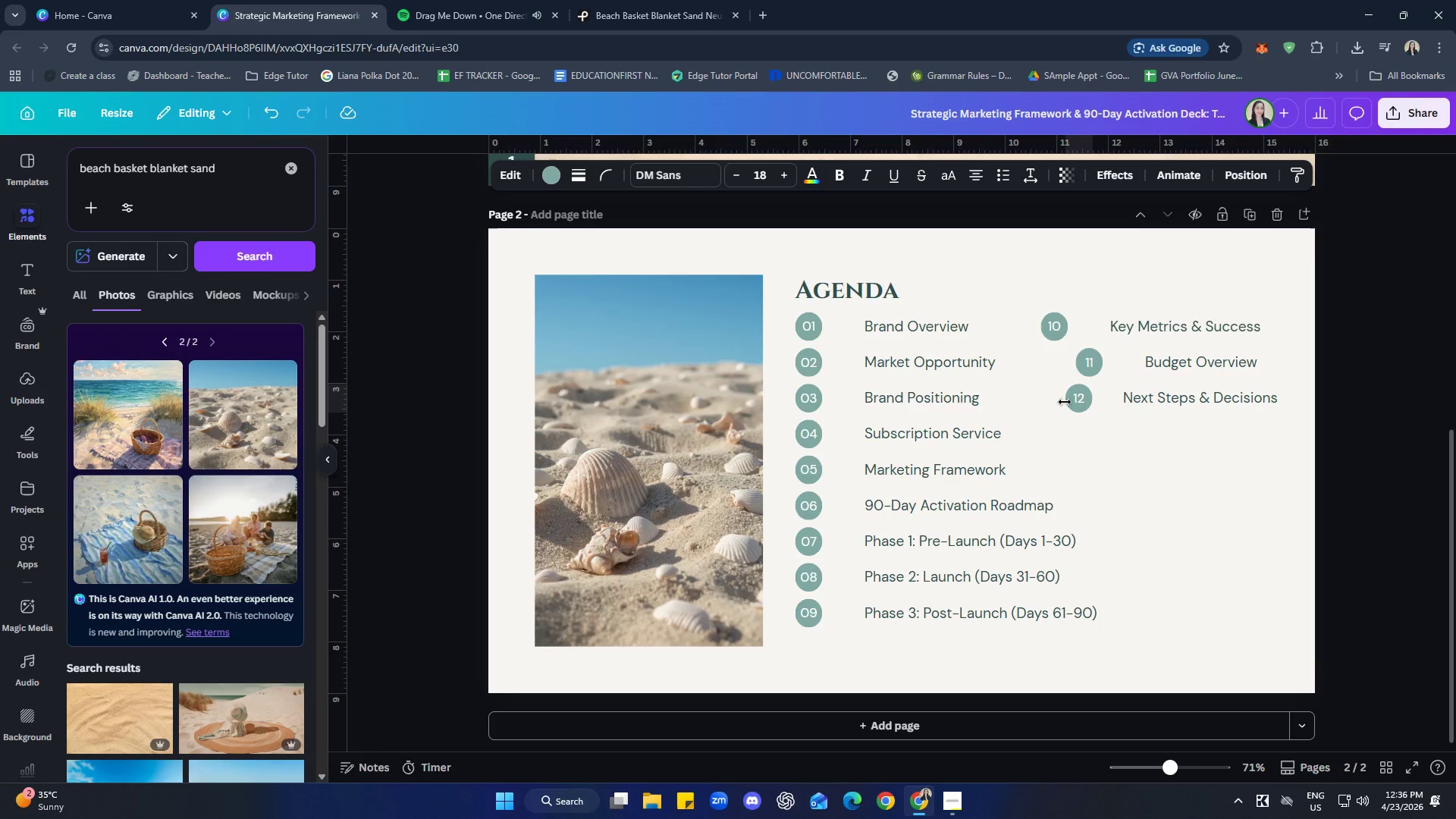 
key(ArrowRight)
 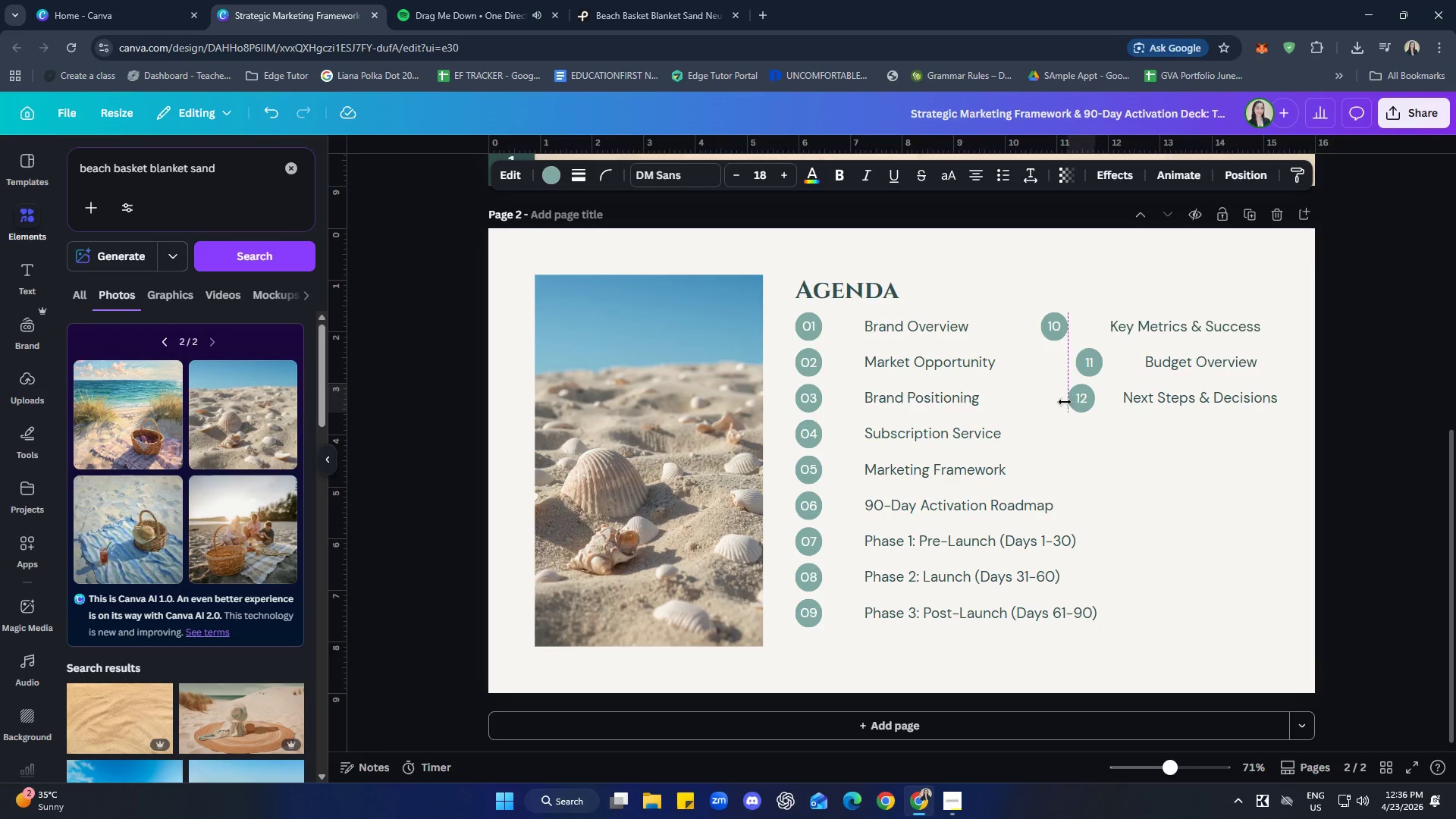 
key(ArrowRight)
 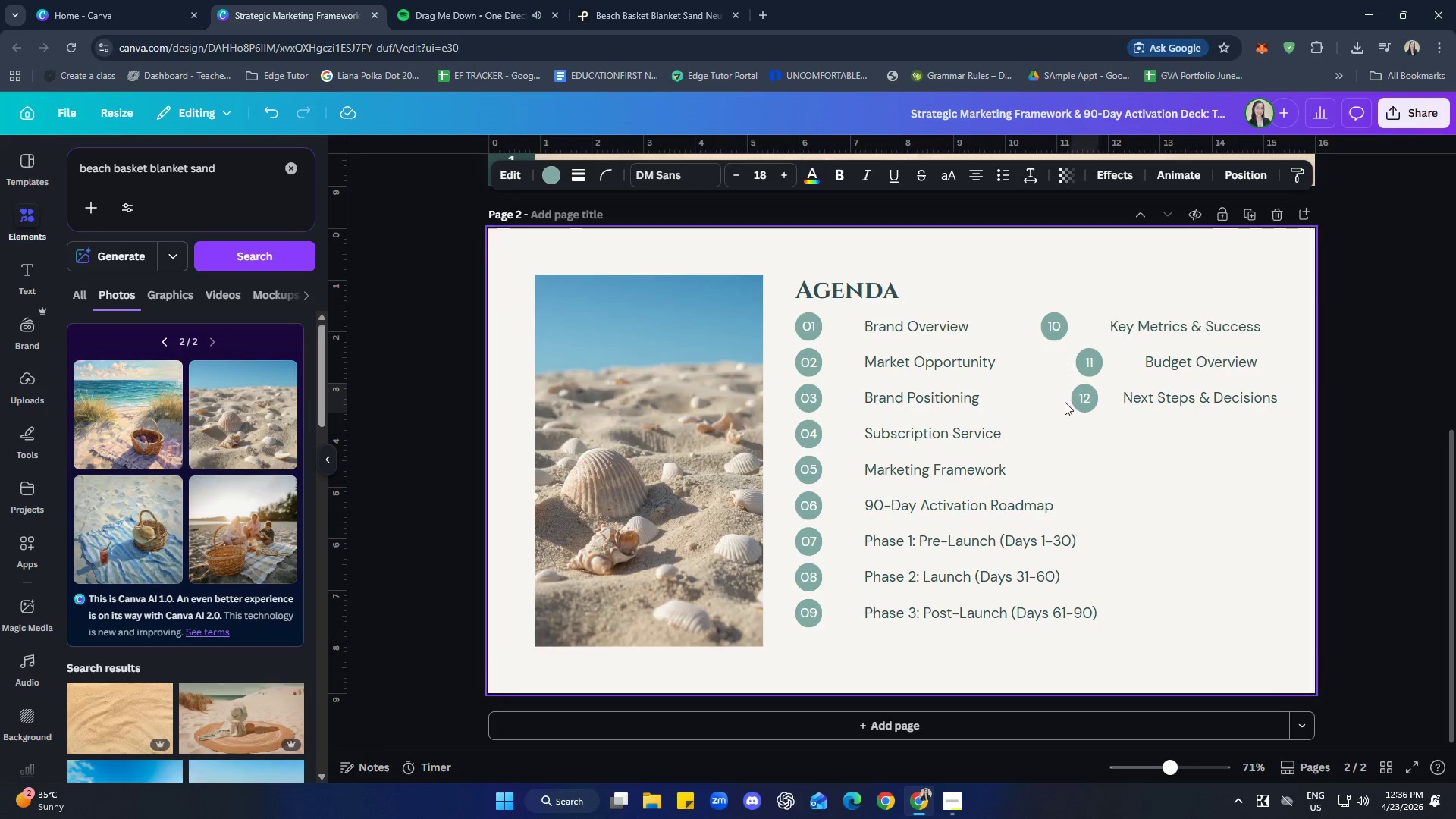 
key(ArrowRight)
 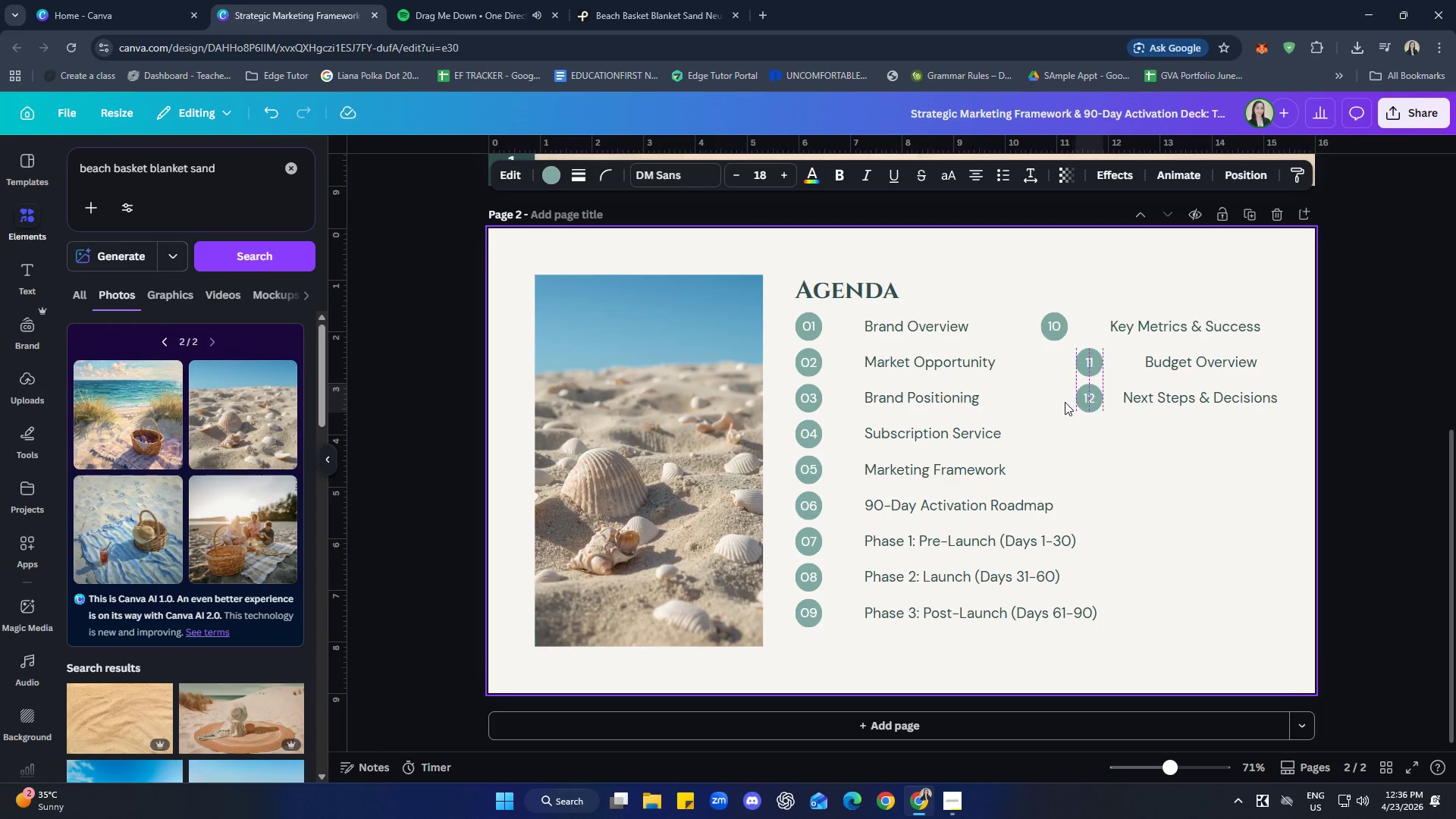 
key(ArrowRight)
 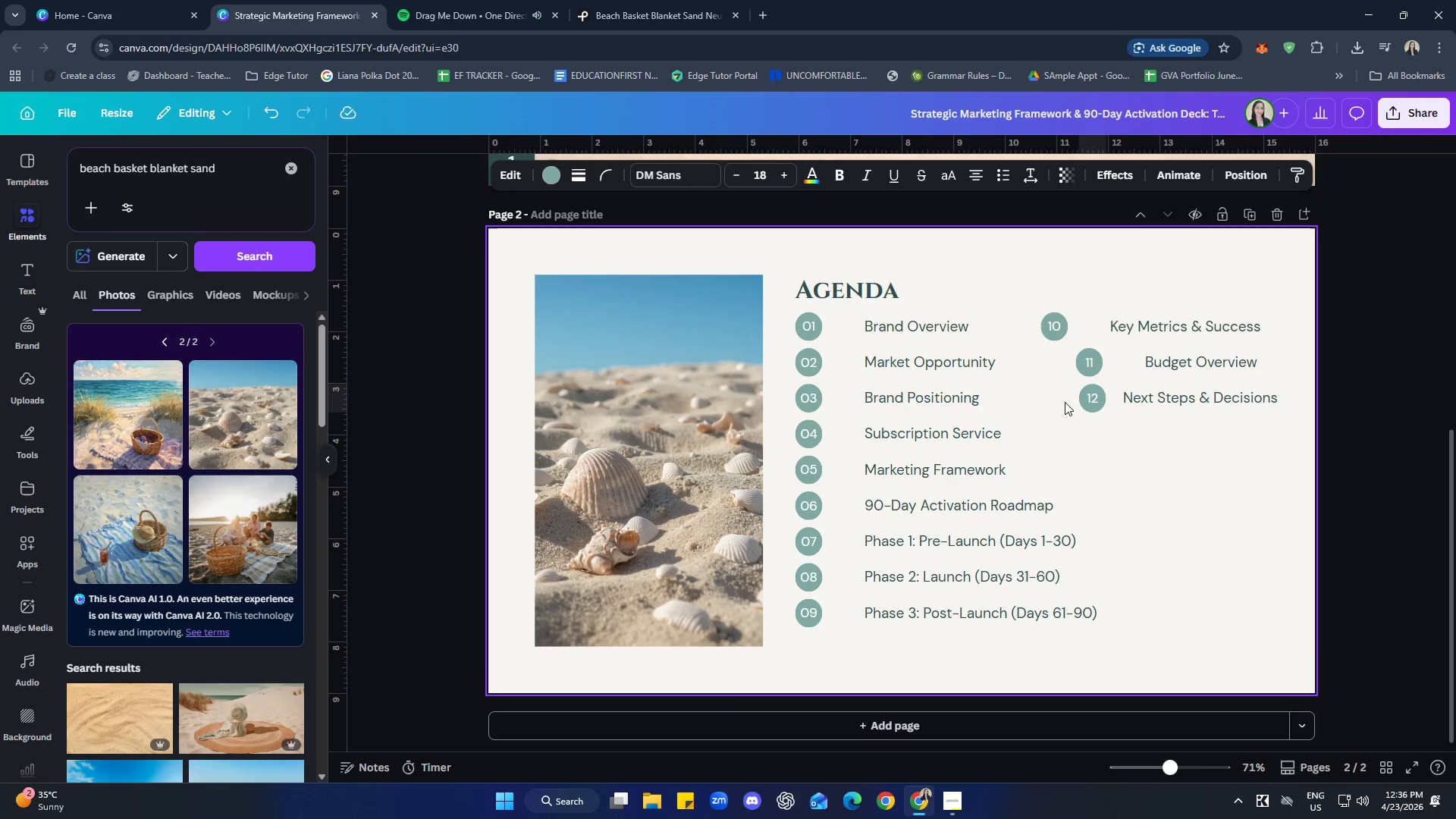 
key(ArrowRight)
 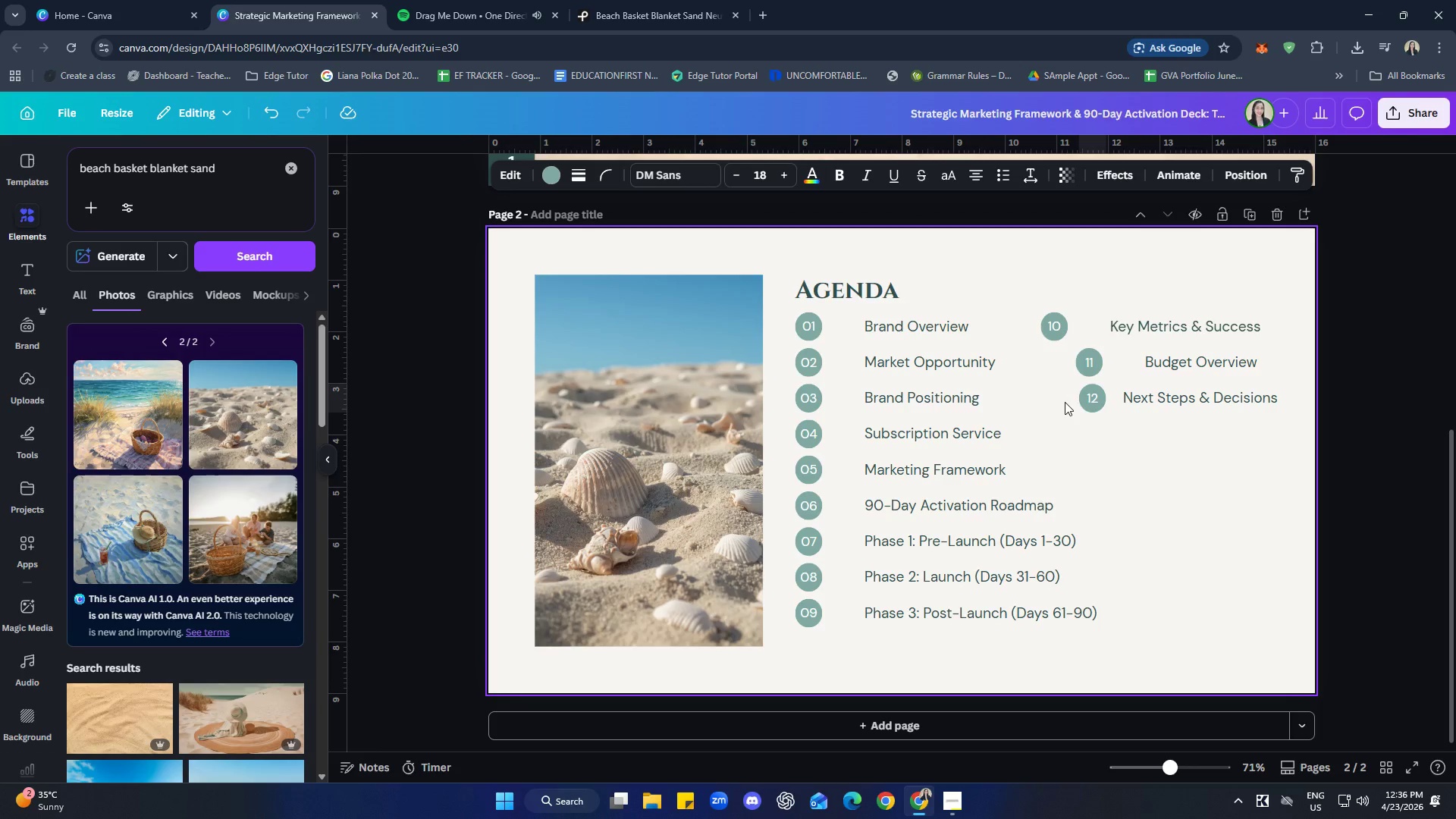 
key(ArrowDown)
 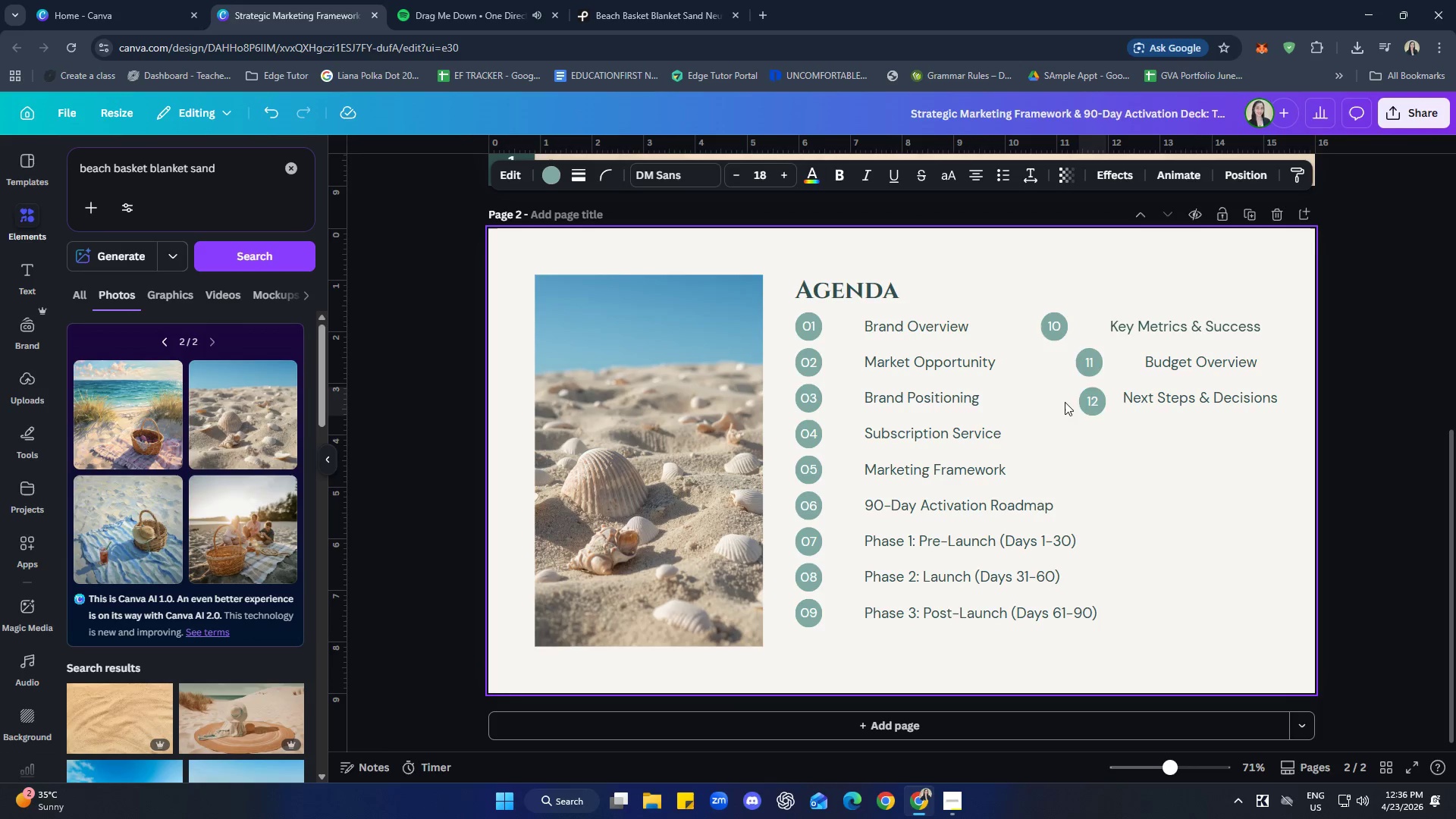 
key(ArrowLeft)
 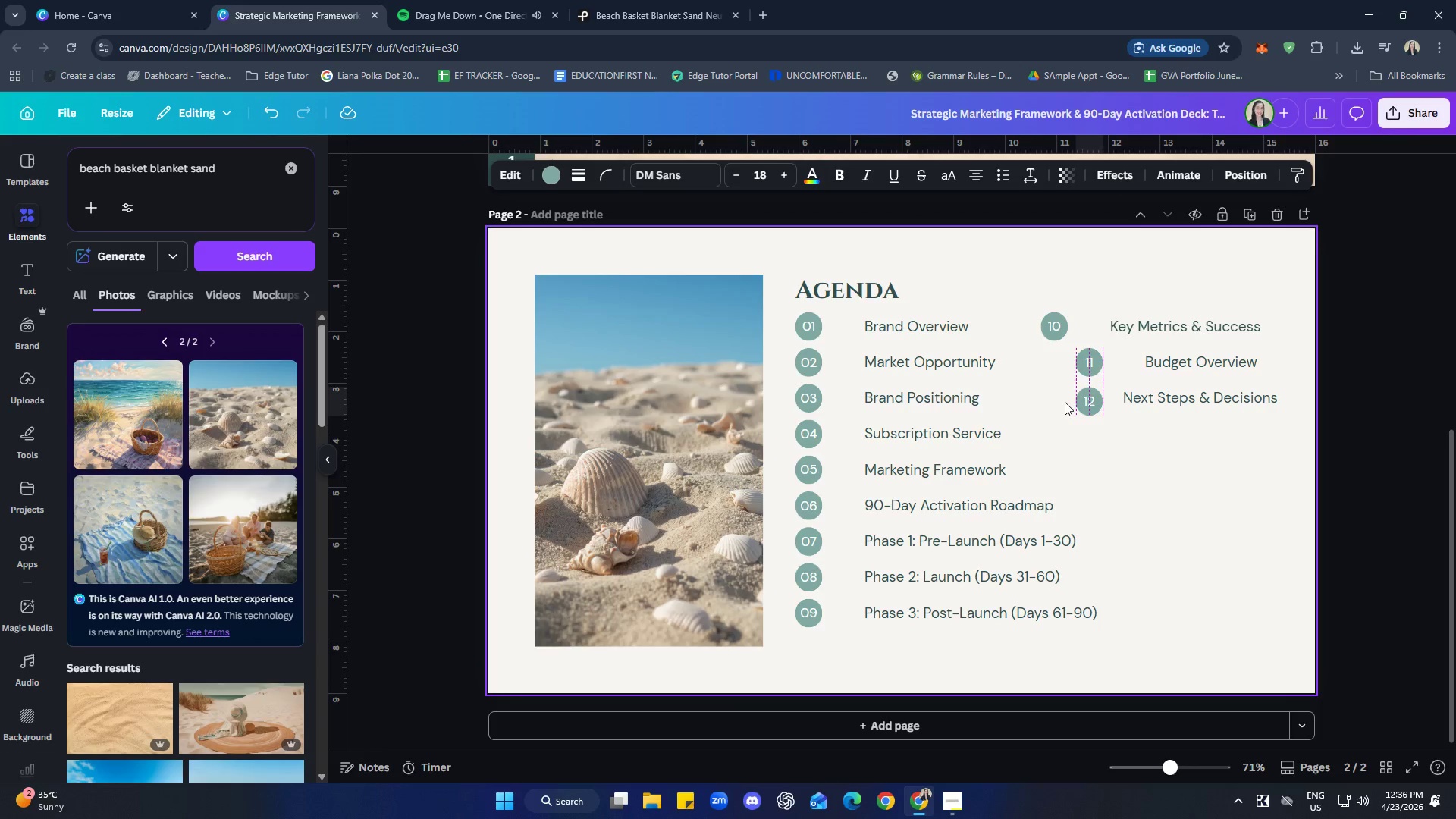 
key(ArrowUp)
 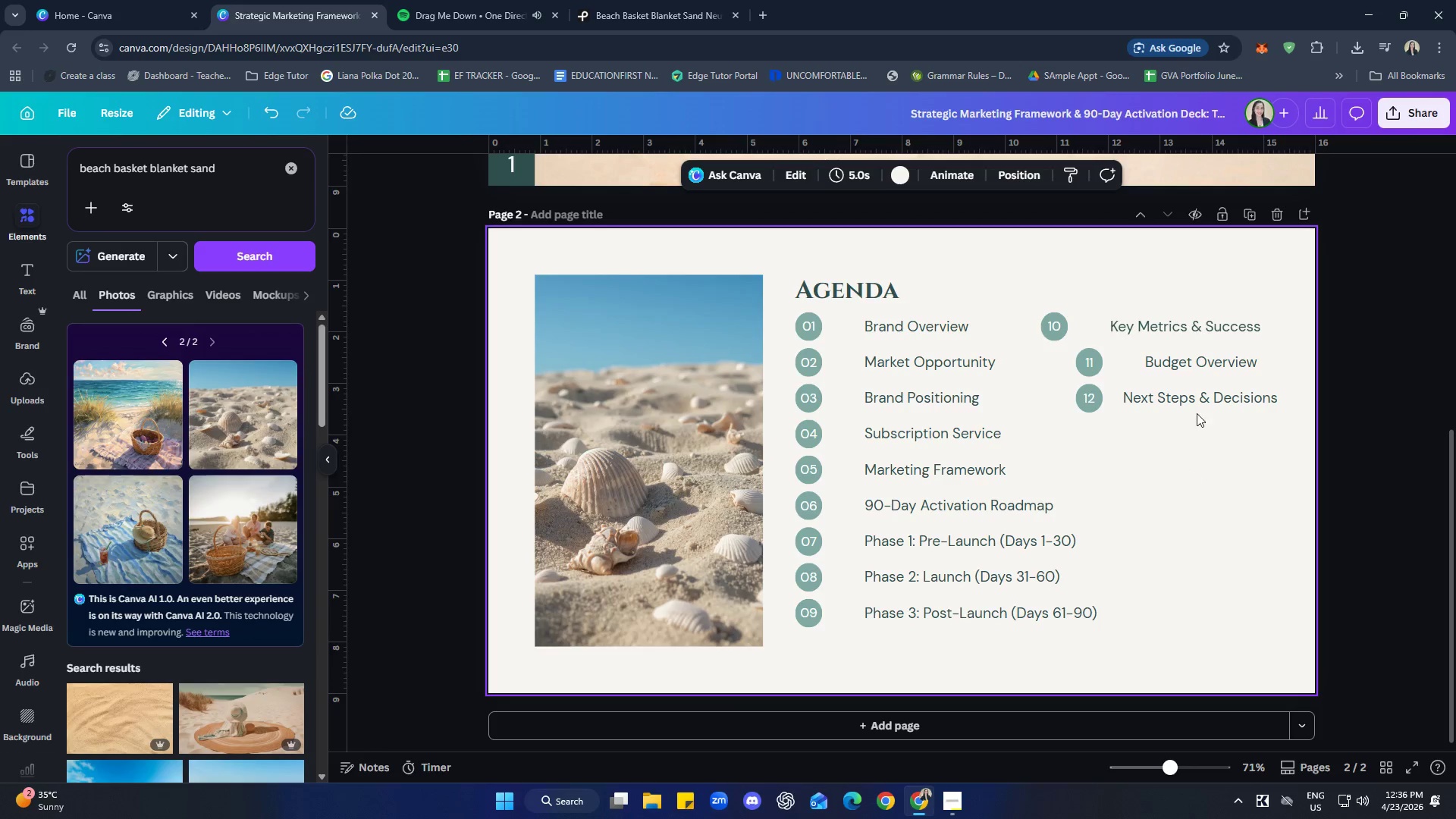 
left_click([1194, 368])
 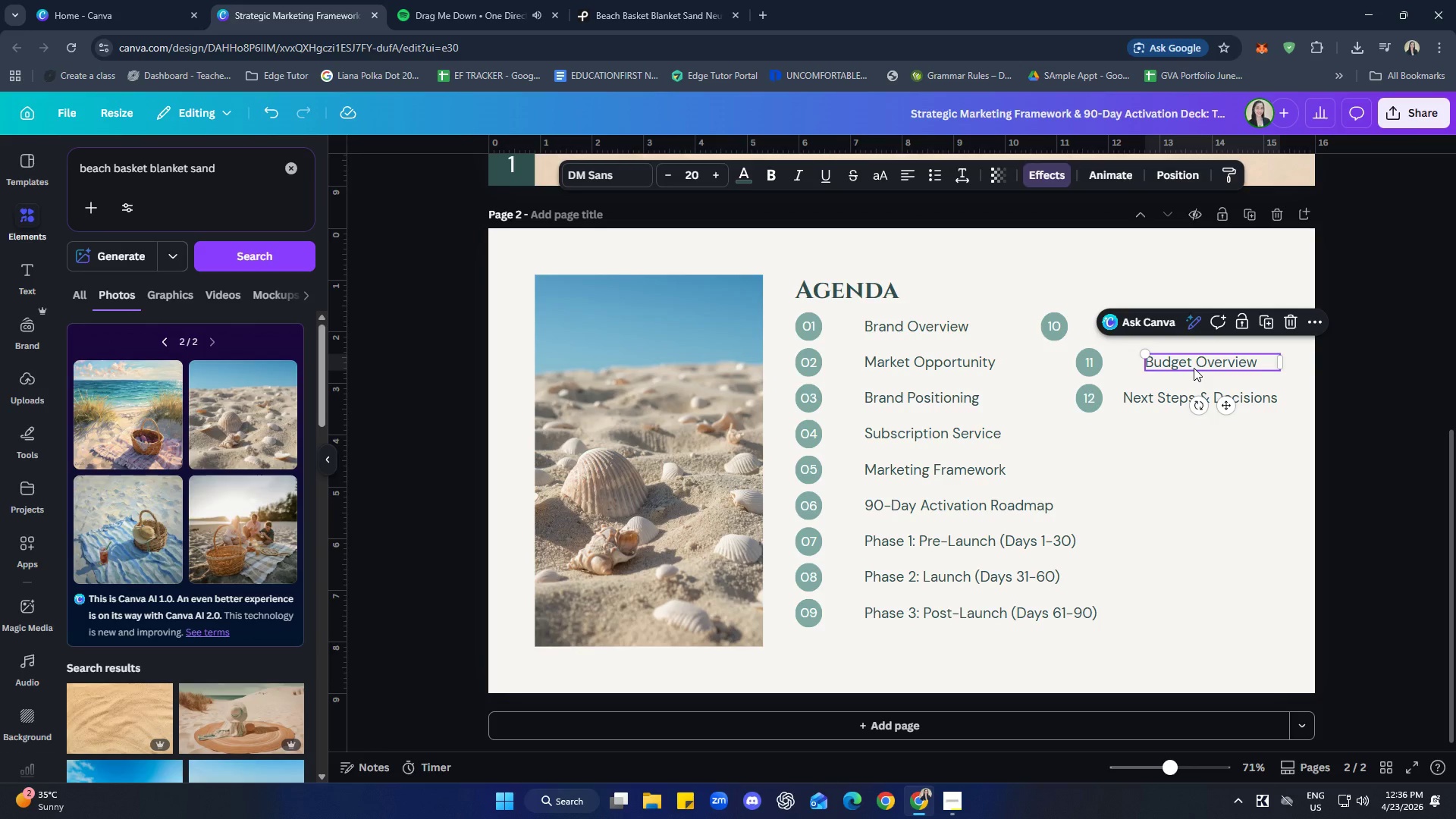 
key(ArrowLeft)
 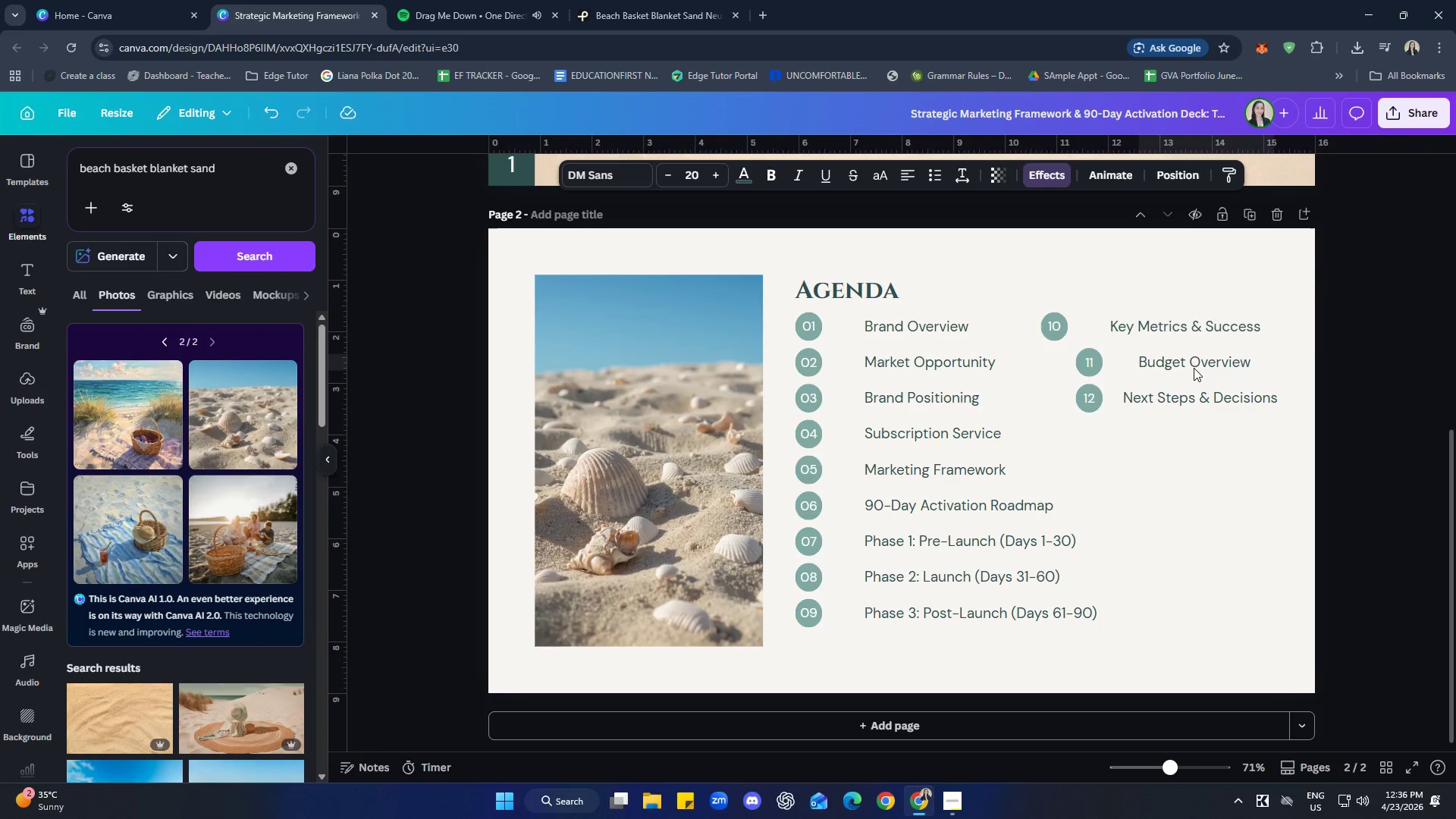 
key(ArrowLeft)
 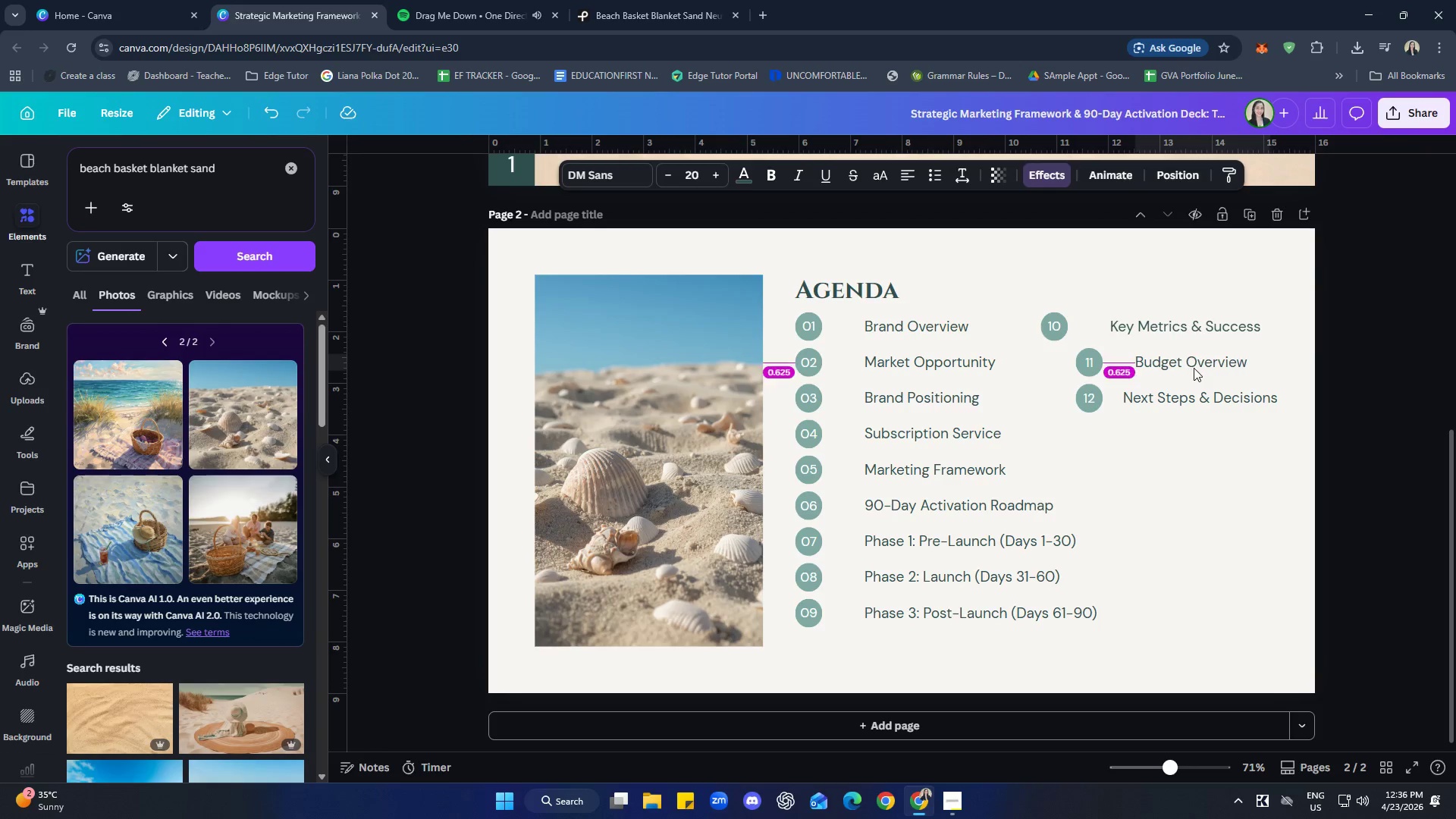 
key(ArrowLeft)
 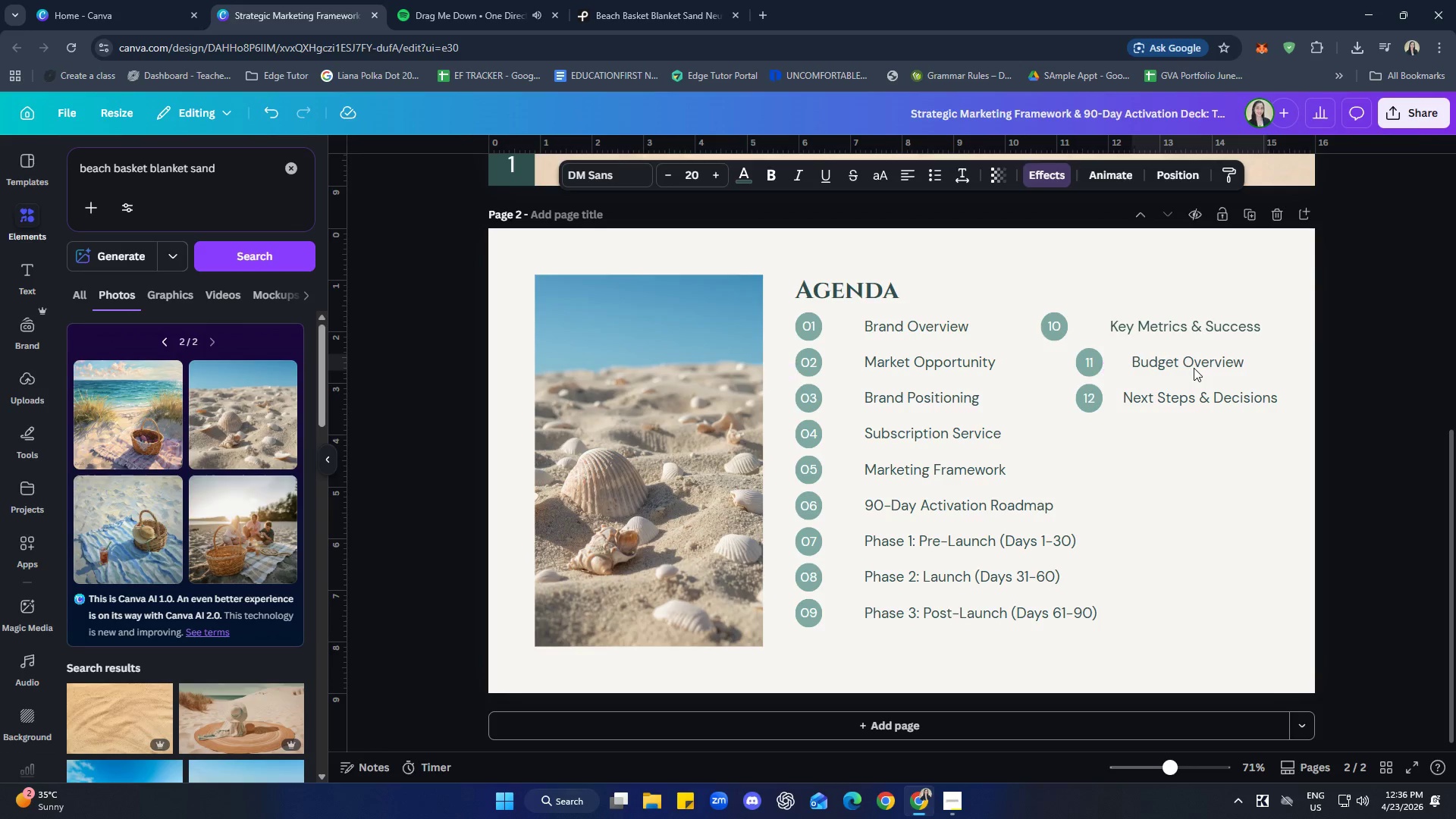 
key(ArrowLeft)
 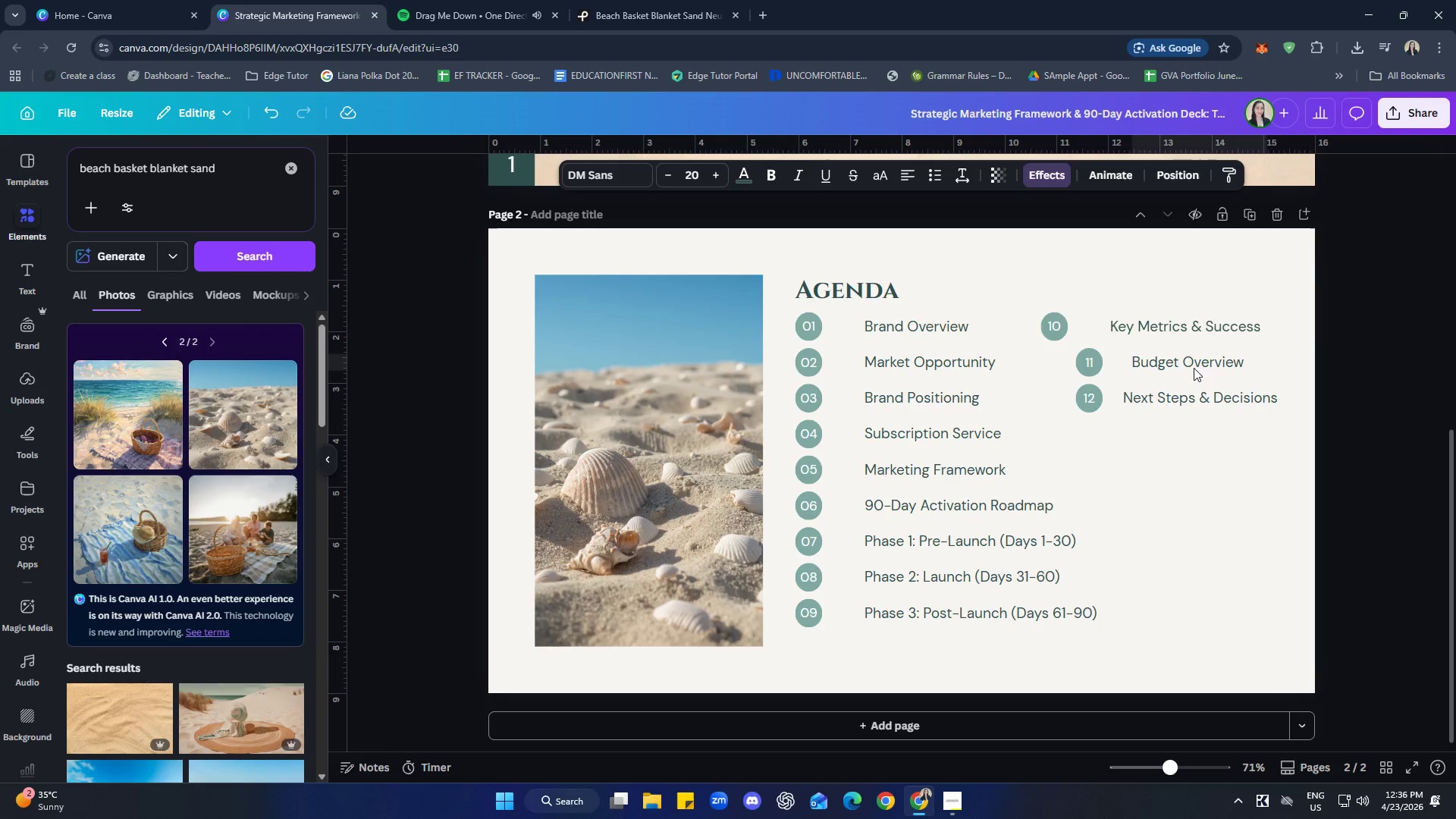 
key(ArrowLeft)
 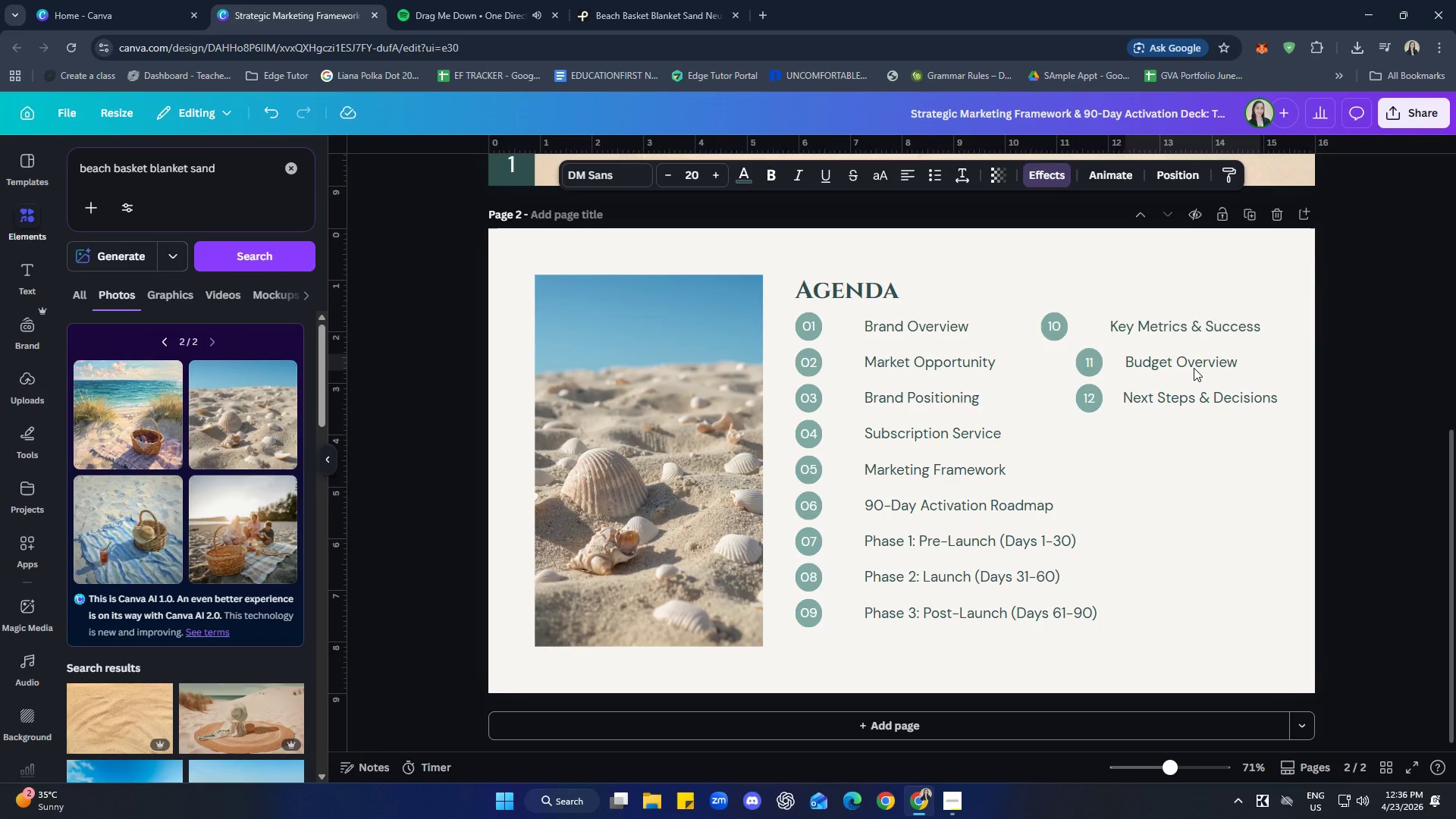 
key(ArrowLeft)
 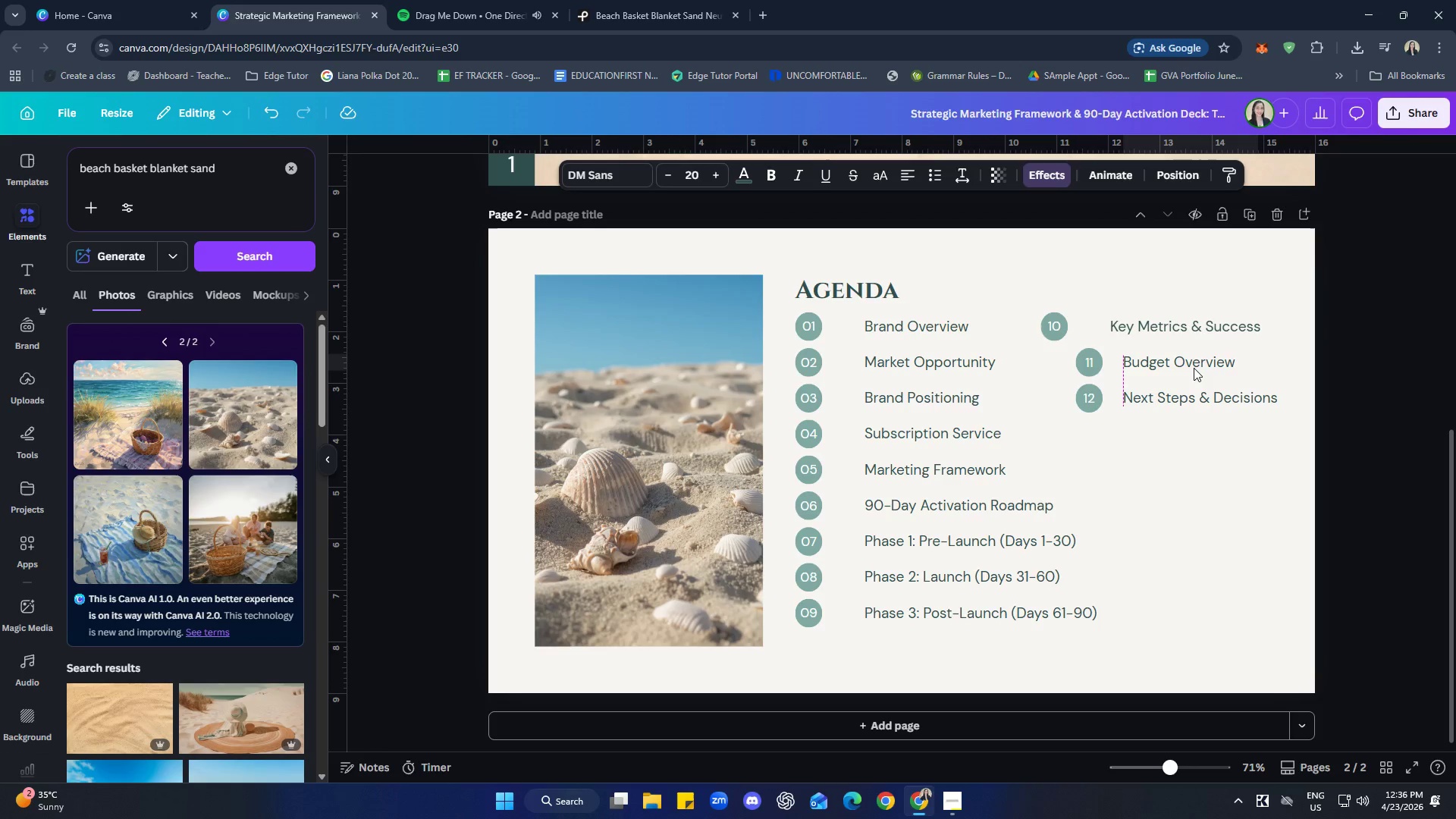 
key(ArrowLeft)
 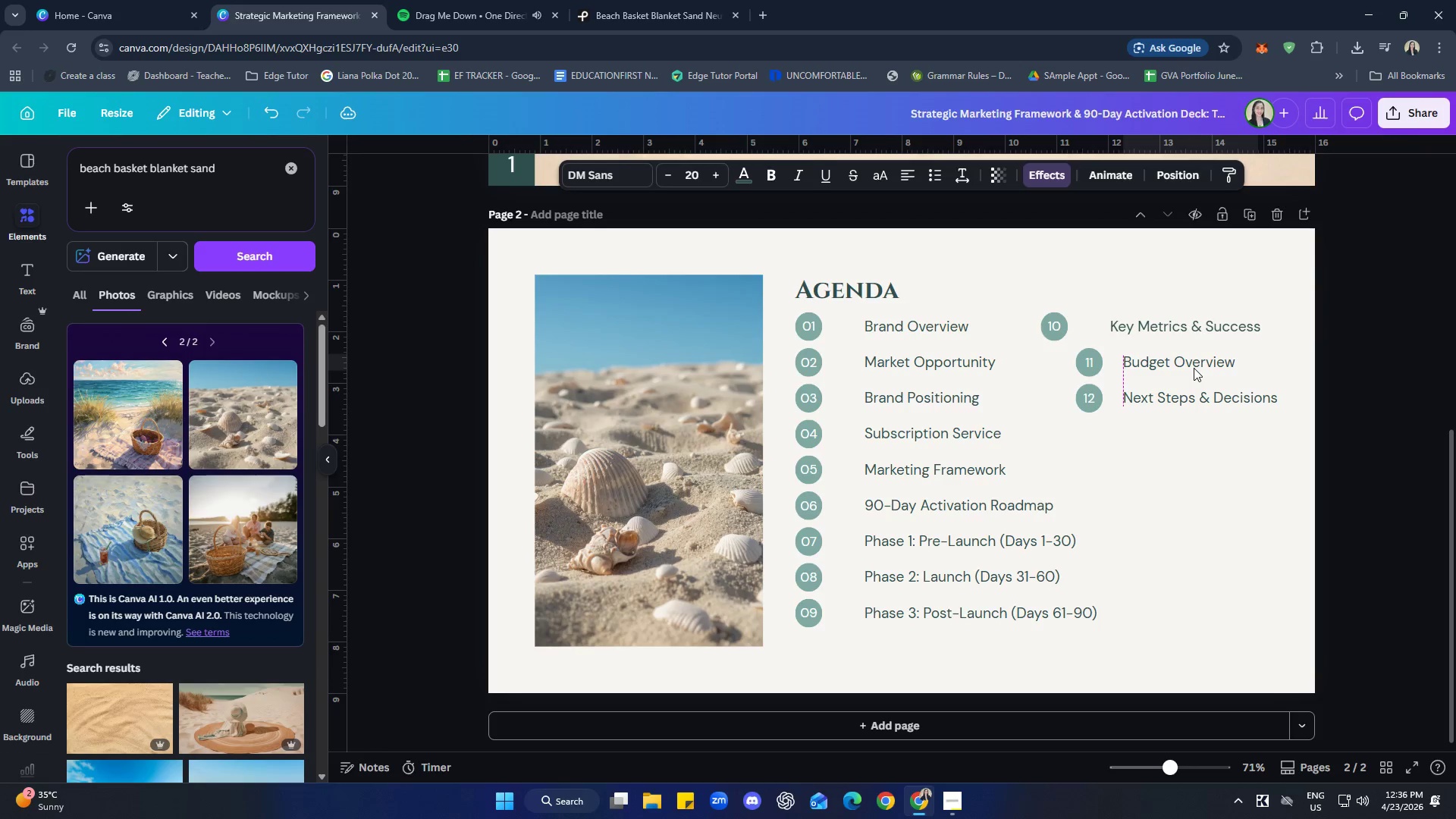 
key(ArrowLeft)
 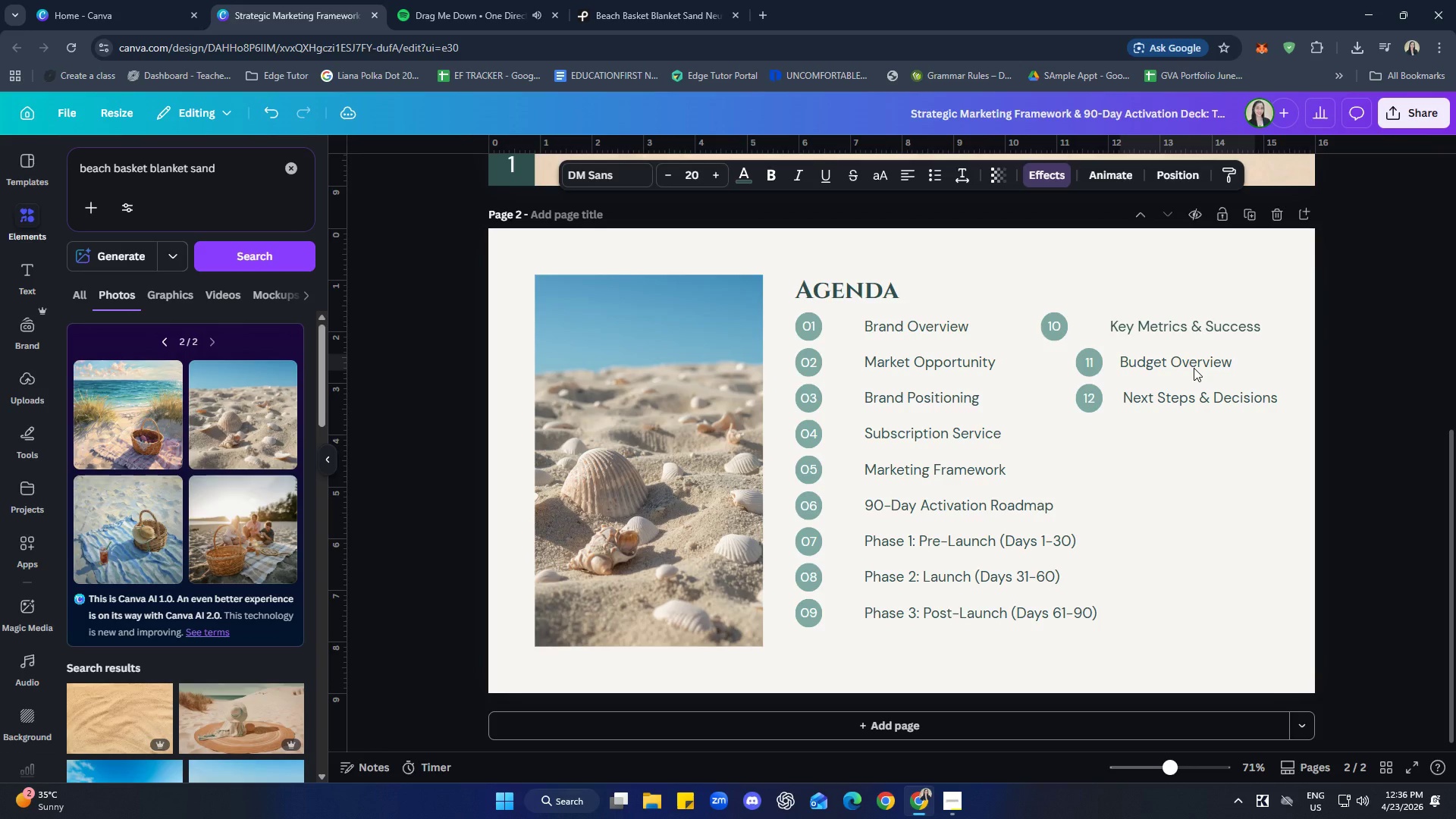 
key(ArrowRight)
 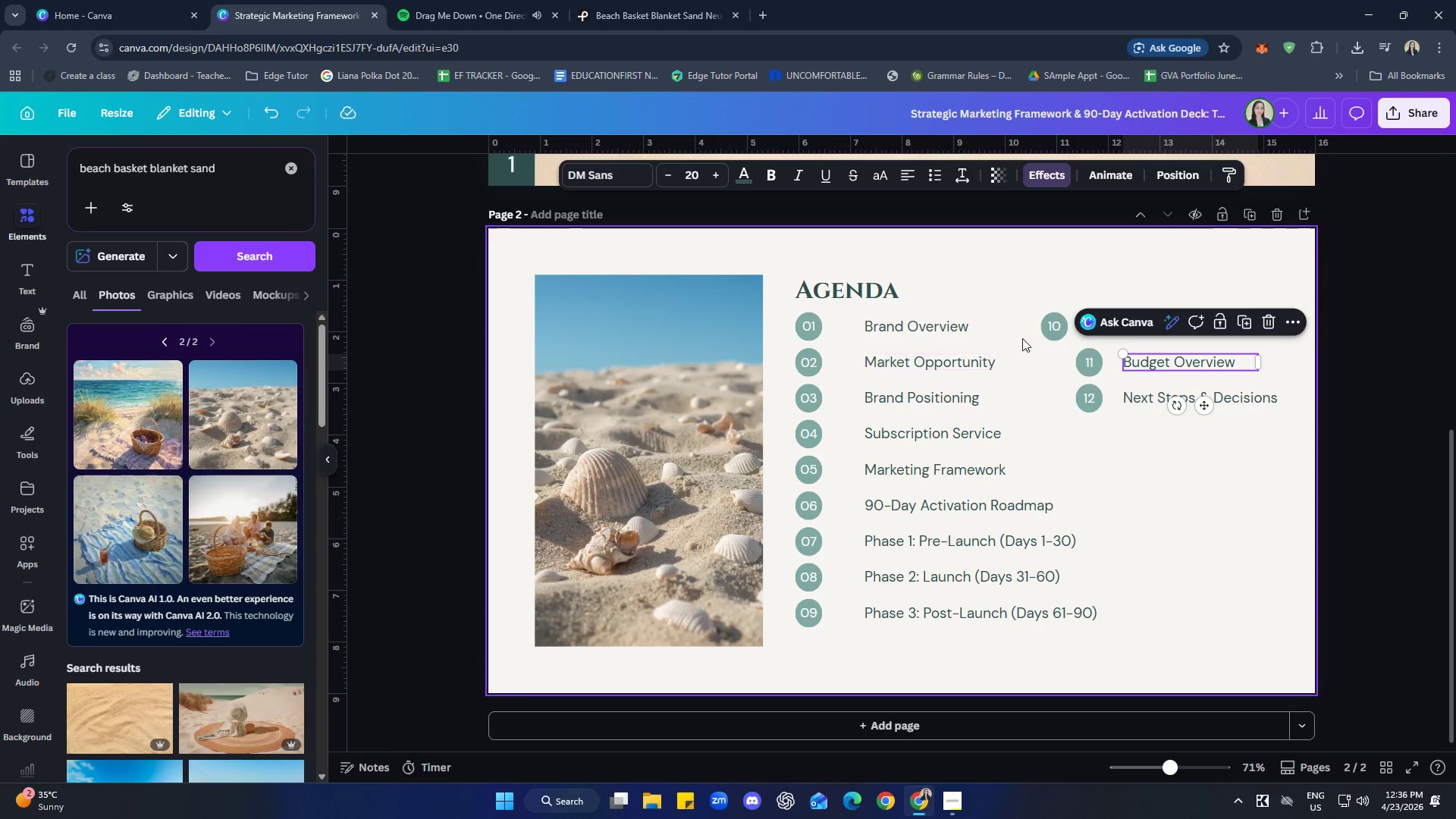 
left_click([1050, 328])
 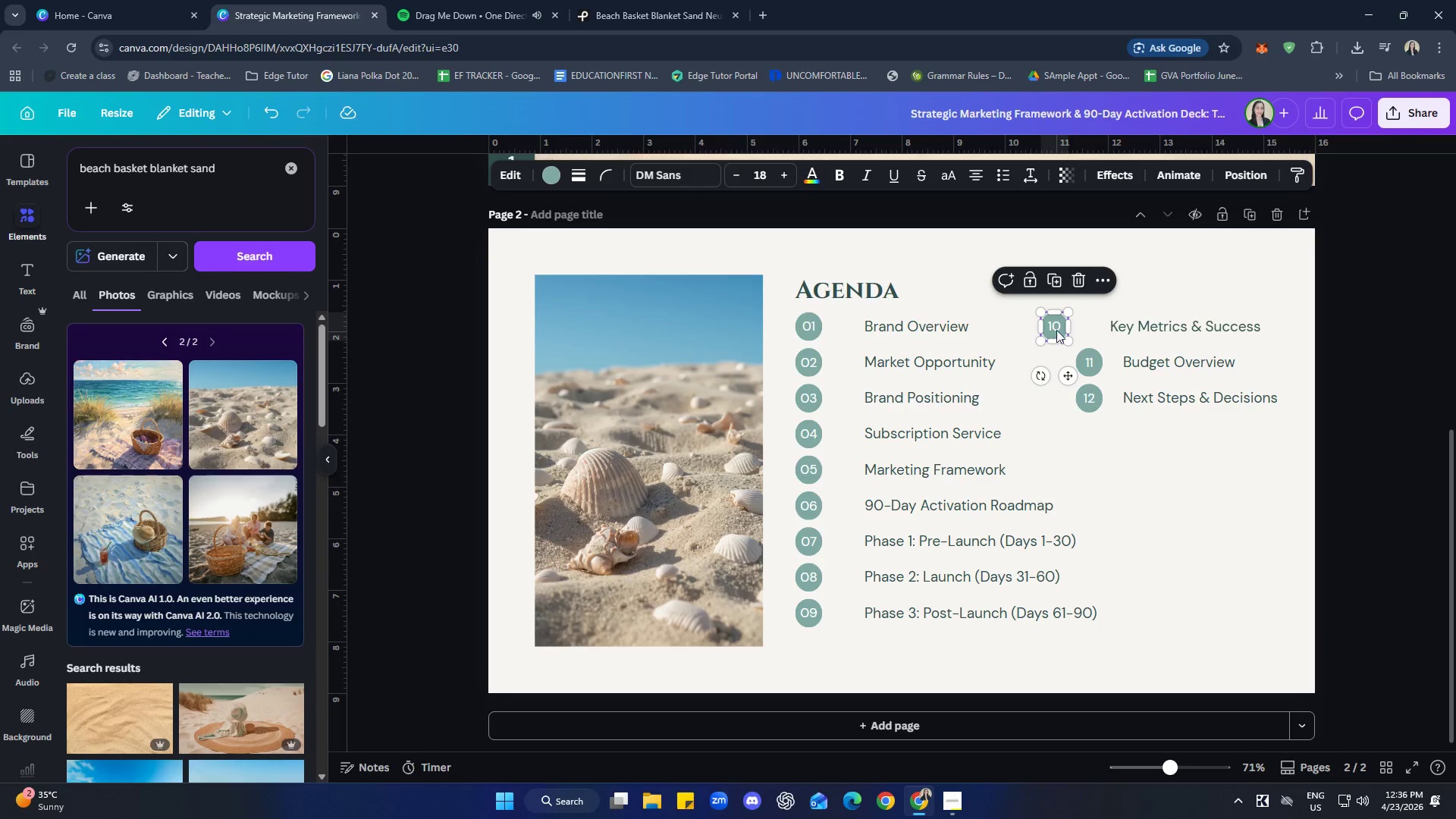 
hold_key(key=ShiftLeft, duration=0.41)
left_click([1144, 330])
 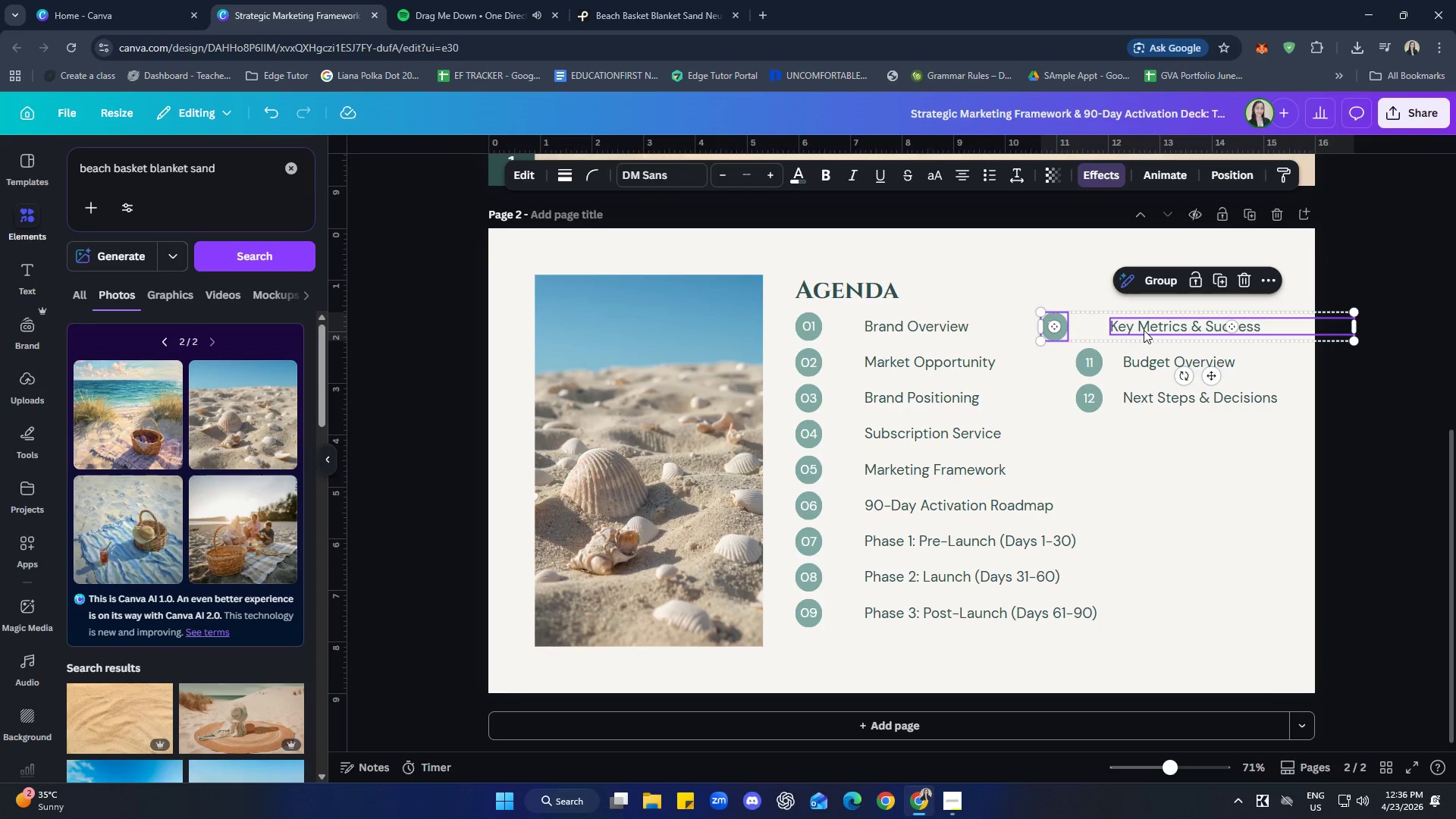 
key(ArrowRight)
 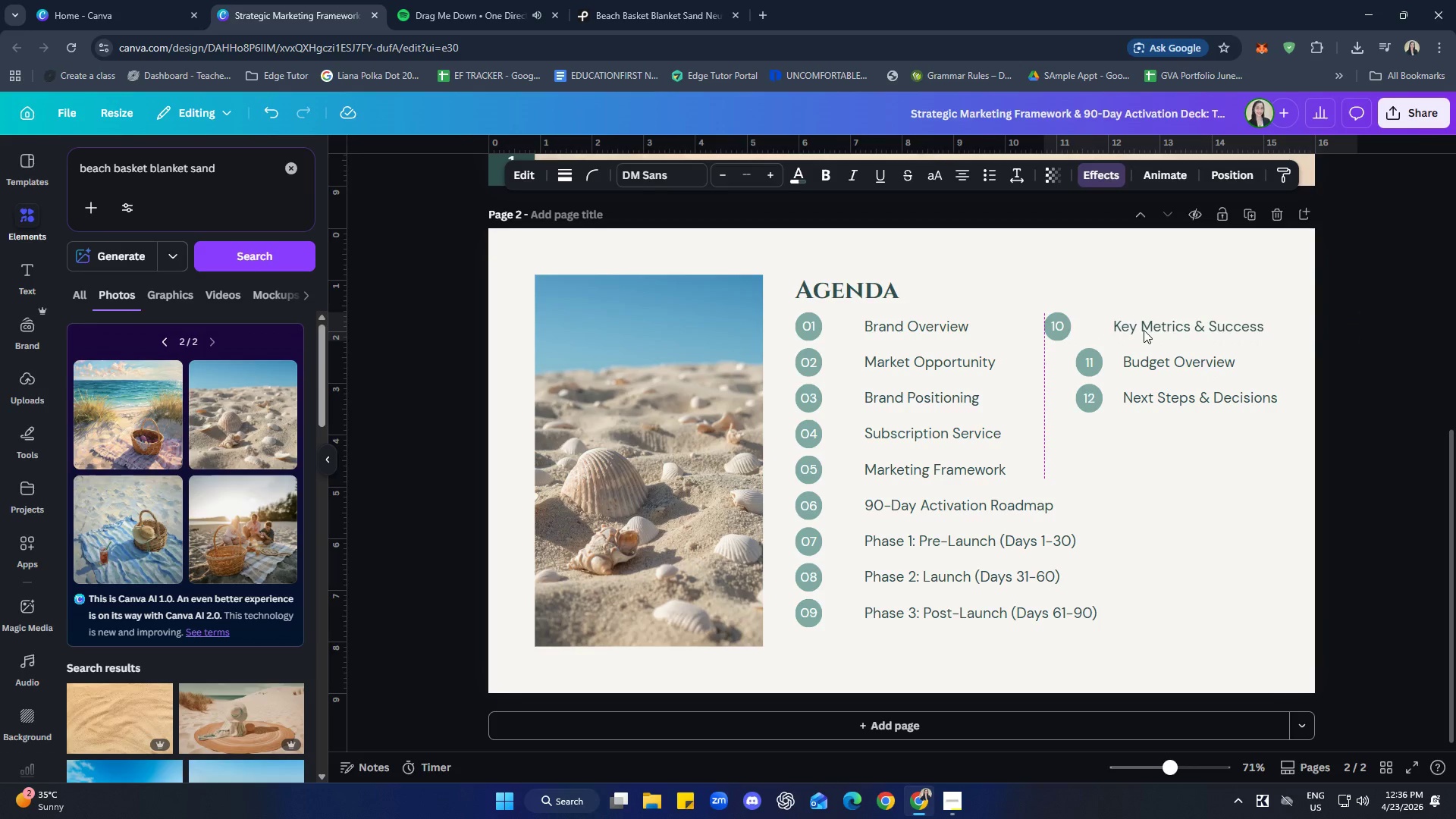 
key(ArrowRight)
 